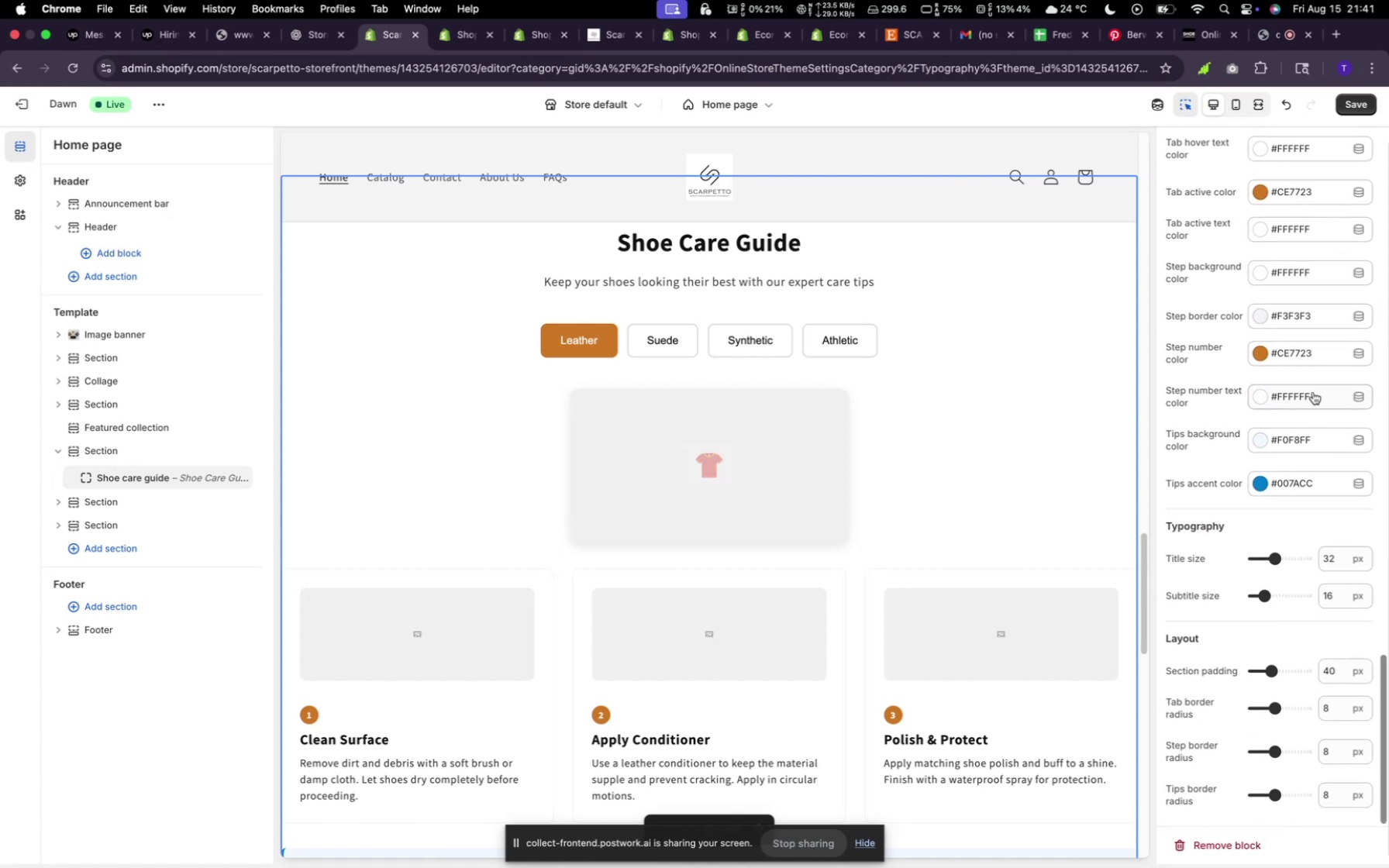 
scroll: coordinate [1312, 397], scroll_direction: up, amount: 60.0
 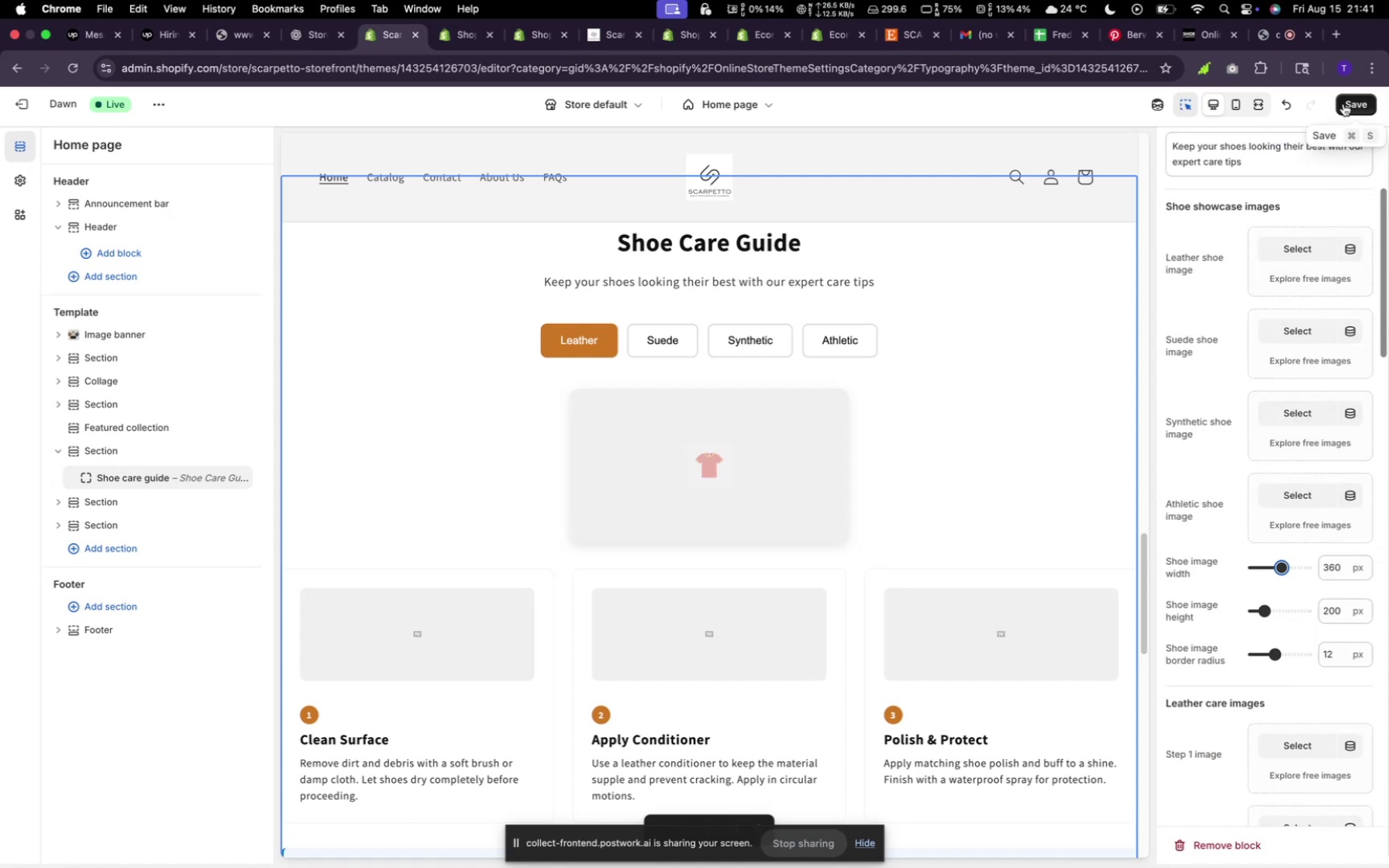 
left_click([1343, 103])
 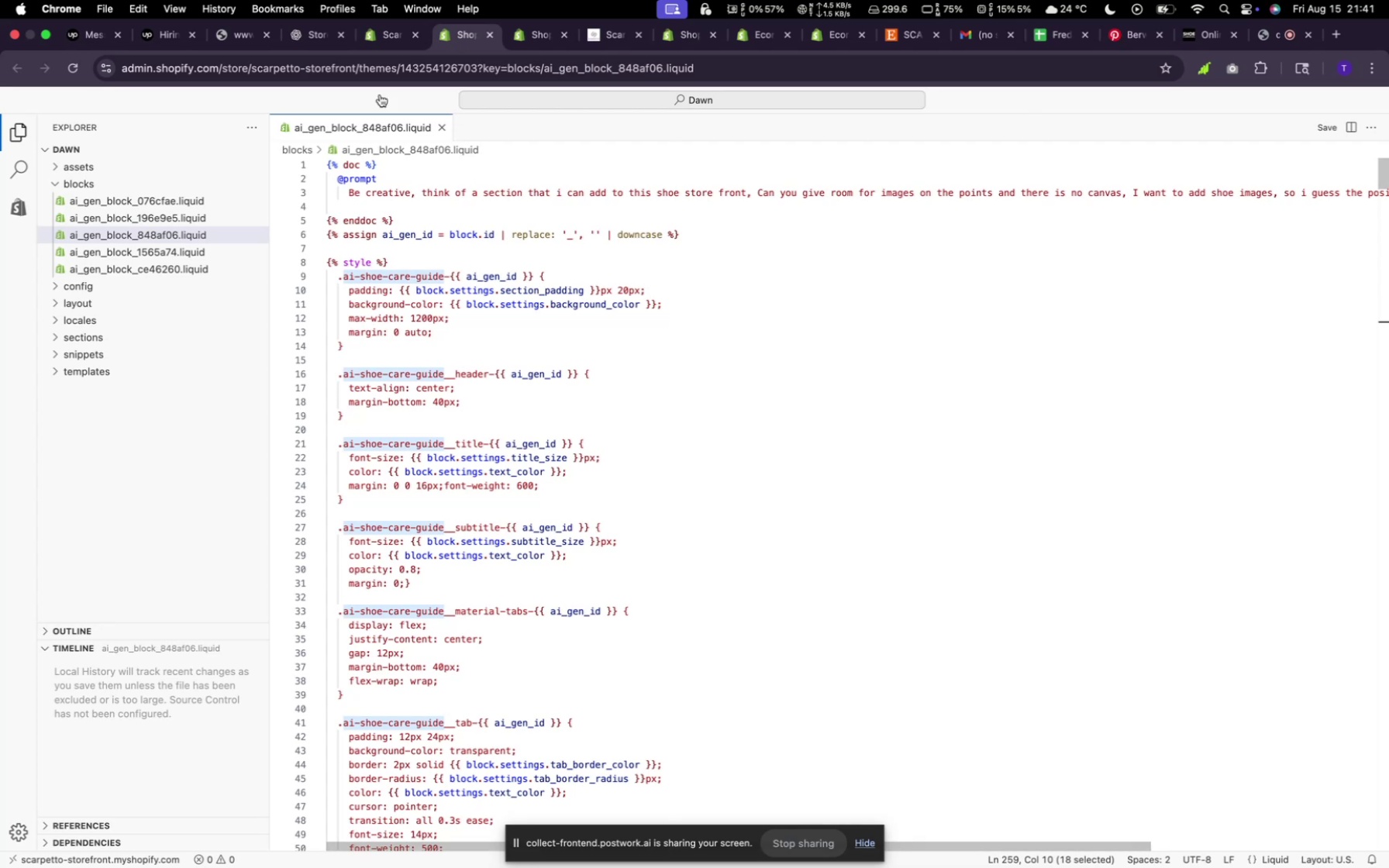 
wait(5.36)
 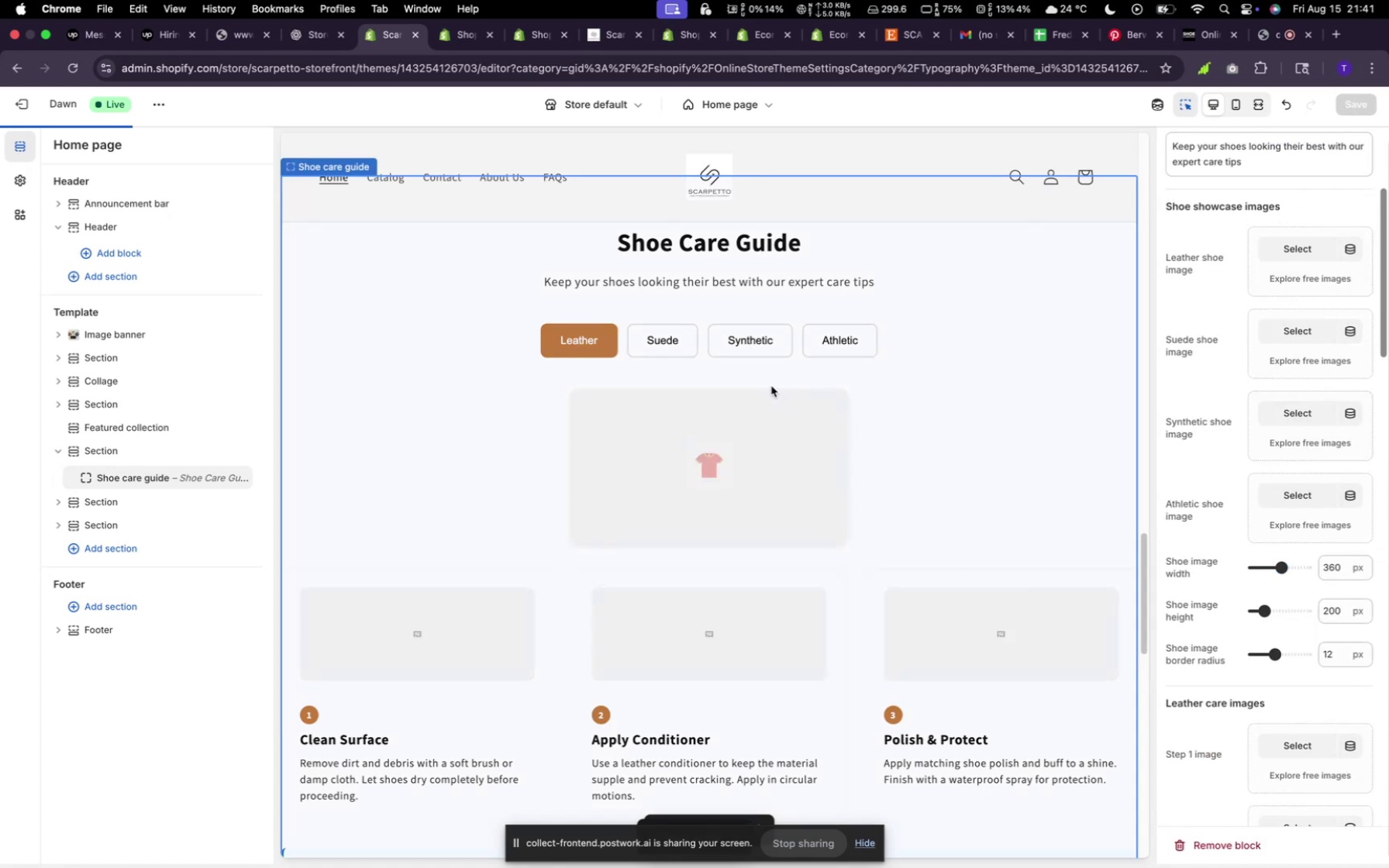 
left_click([603, 37])
 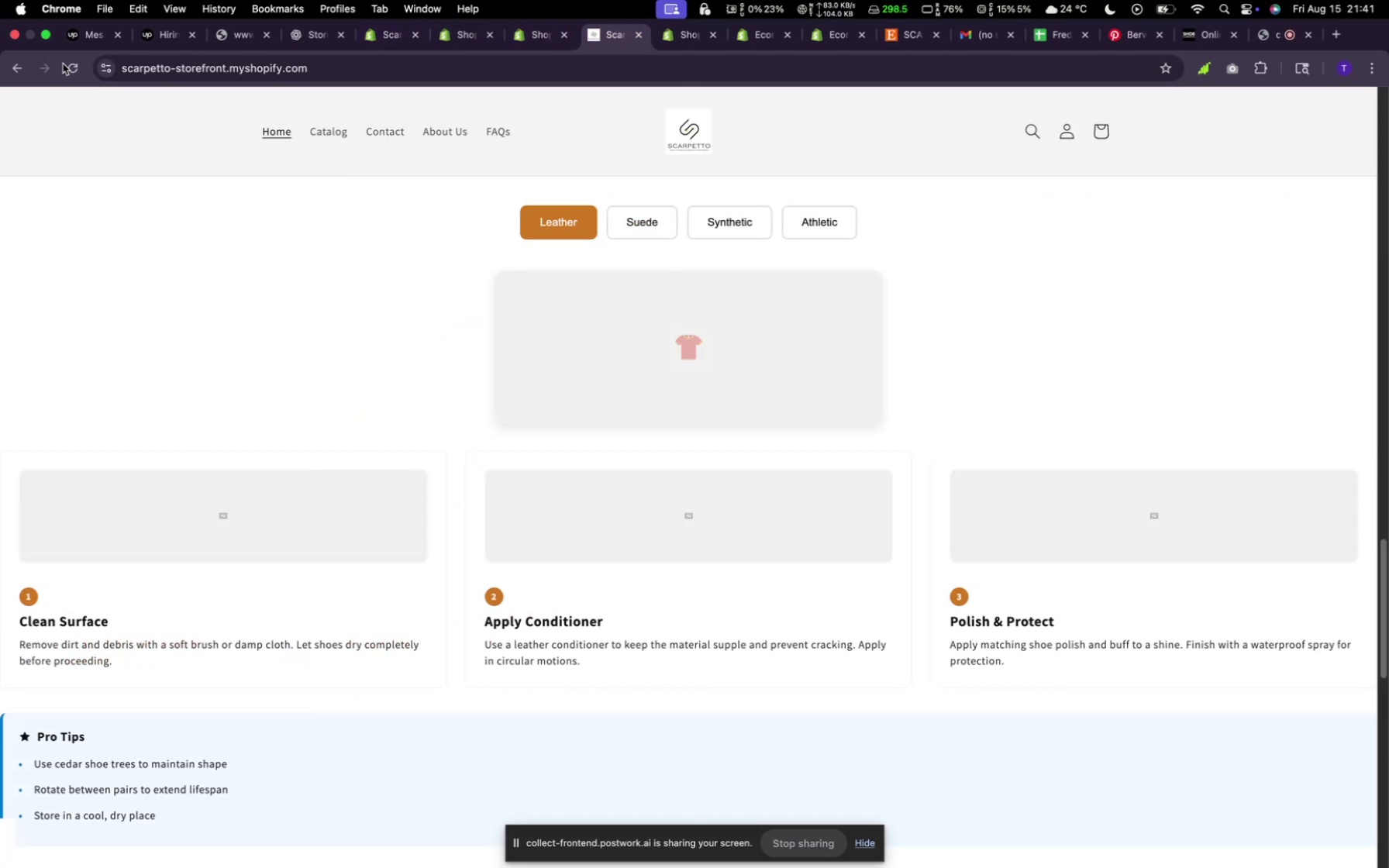 
left_click([66, 64])
 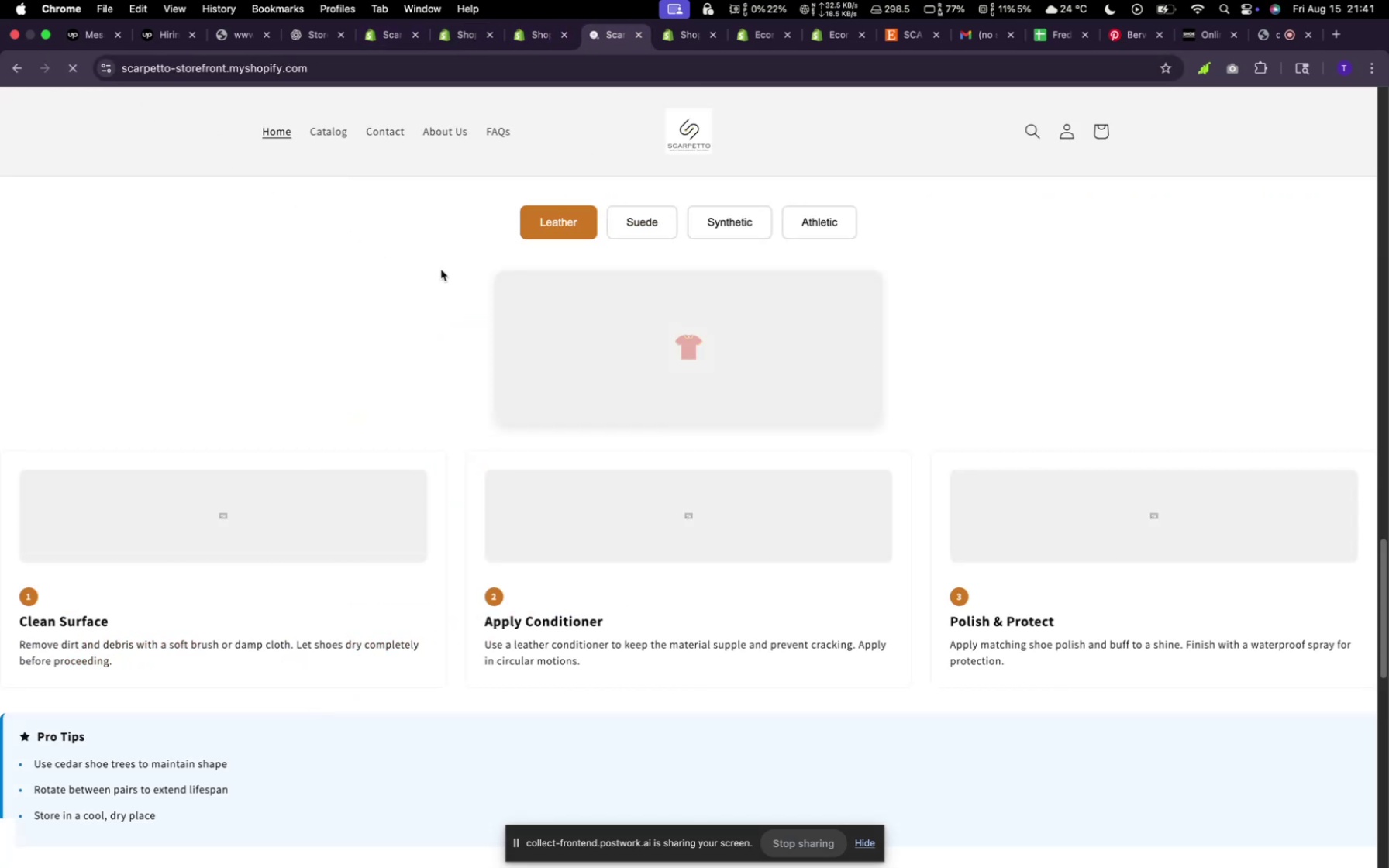 
wait(10.2)
 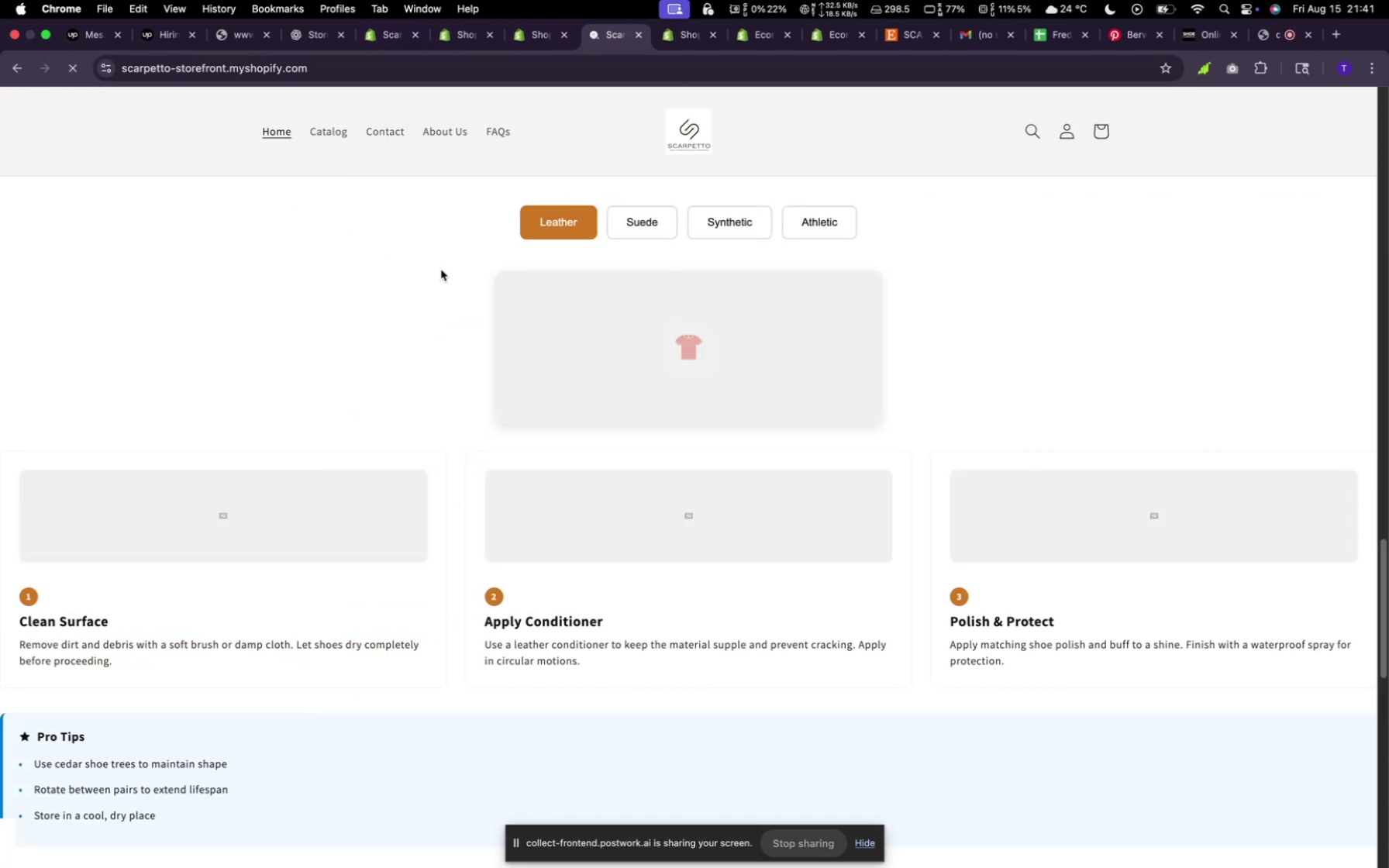 
left_click([461, 44])
 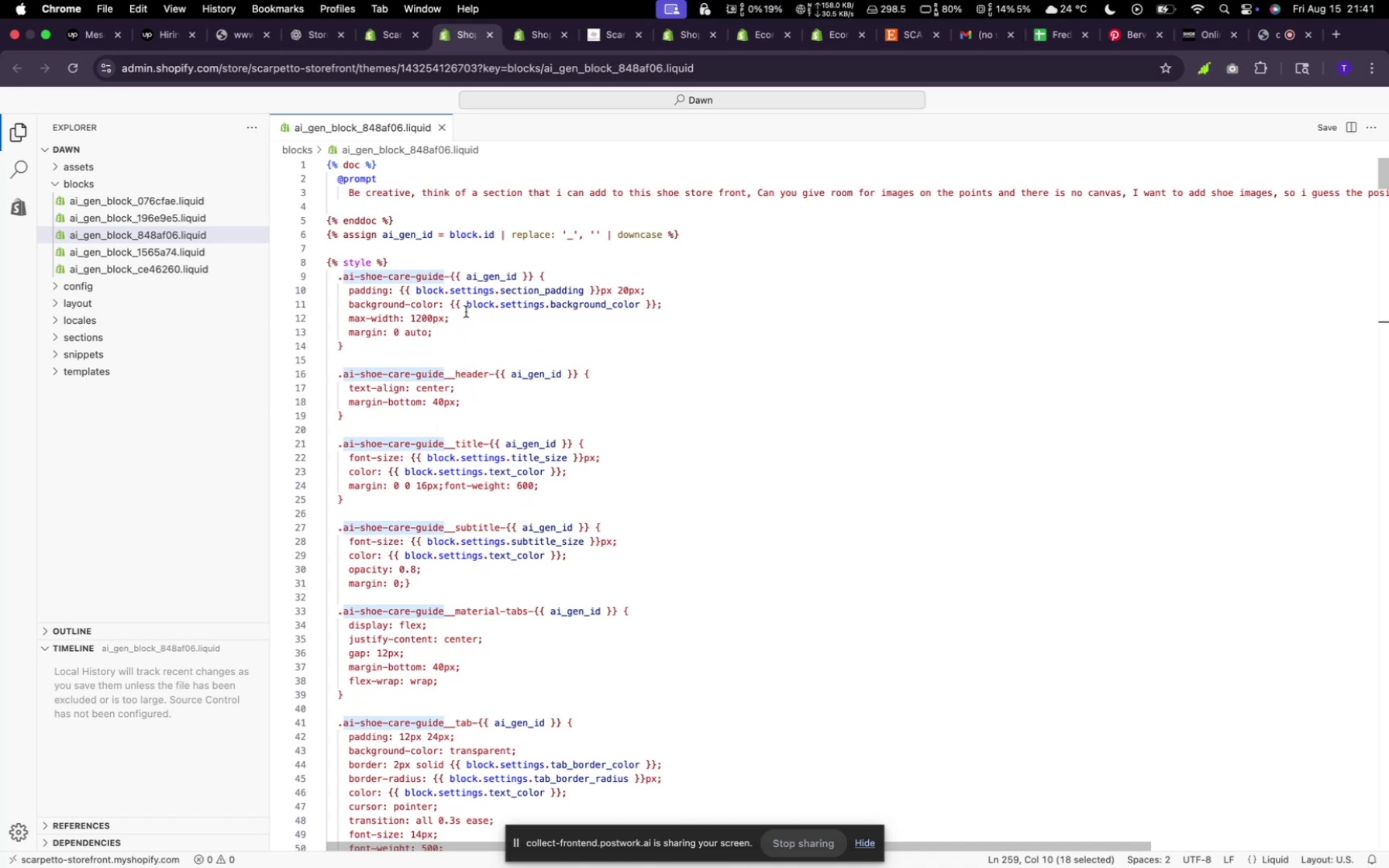 
wait(19.98)
 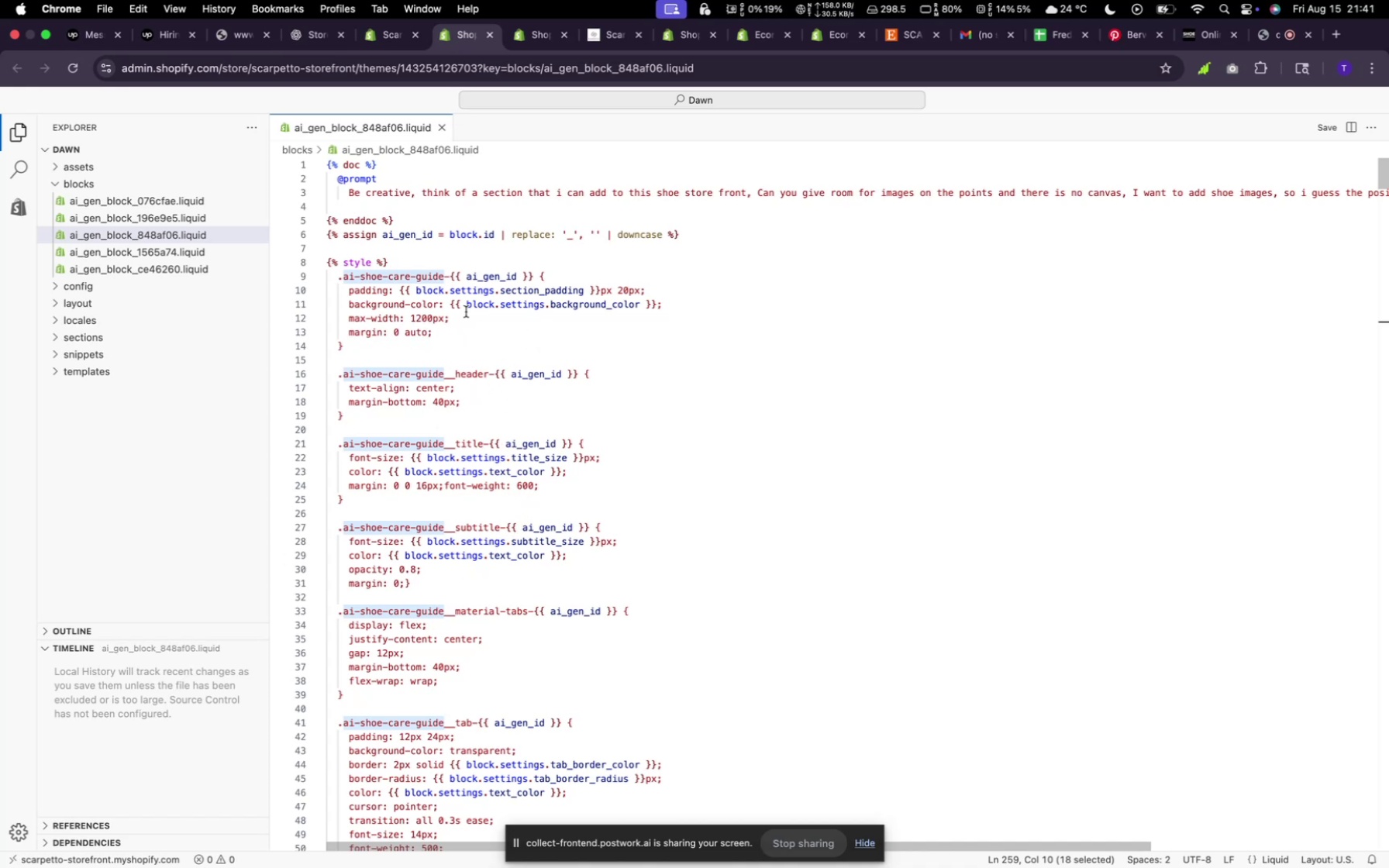 
left_click([419, 319])
 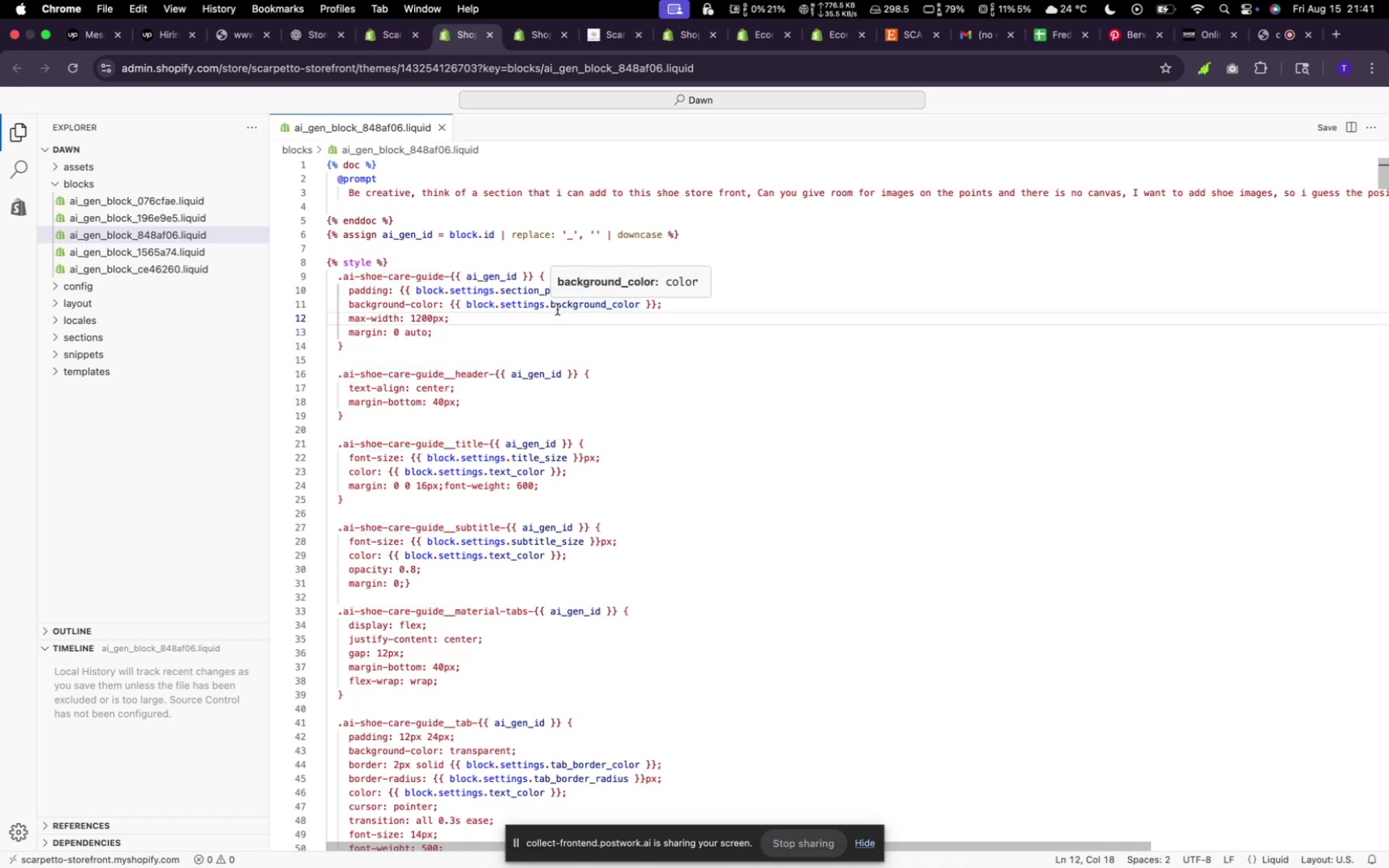 
key(Backspace)
 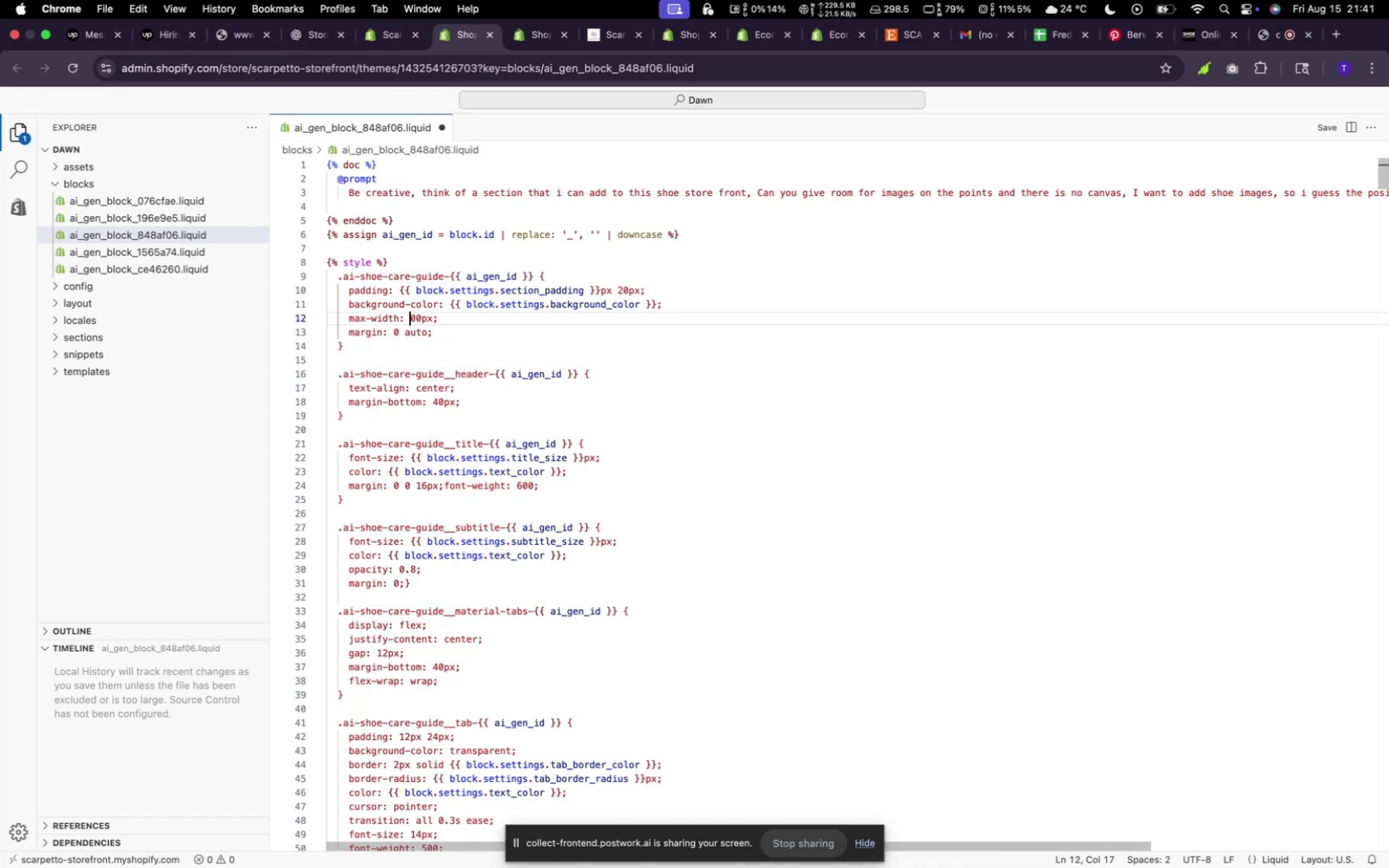 
key(Backspace)
 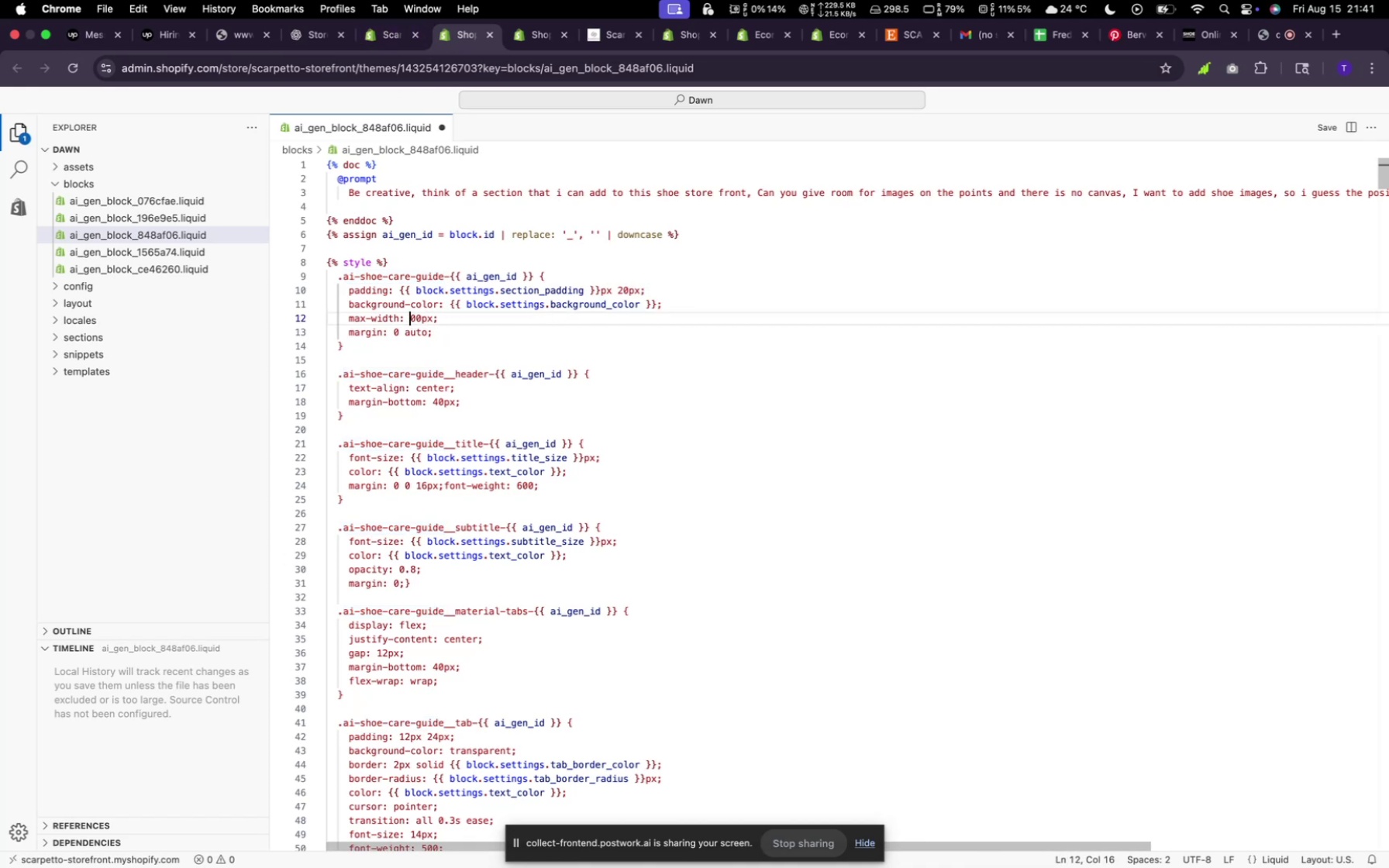 
key(9)
 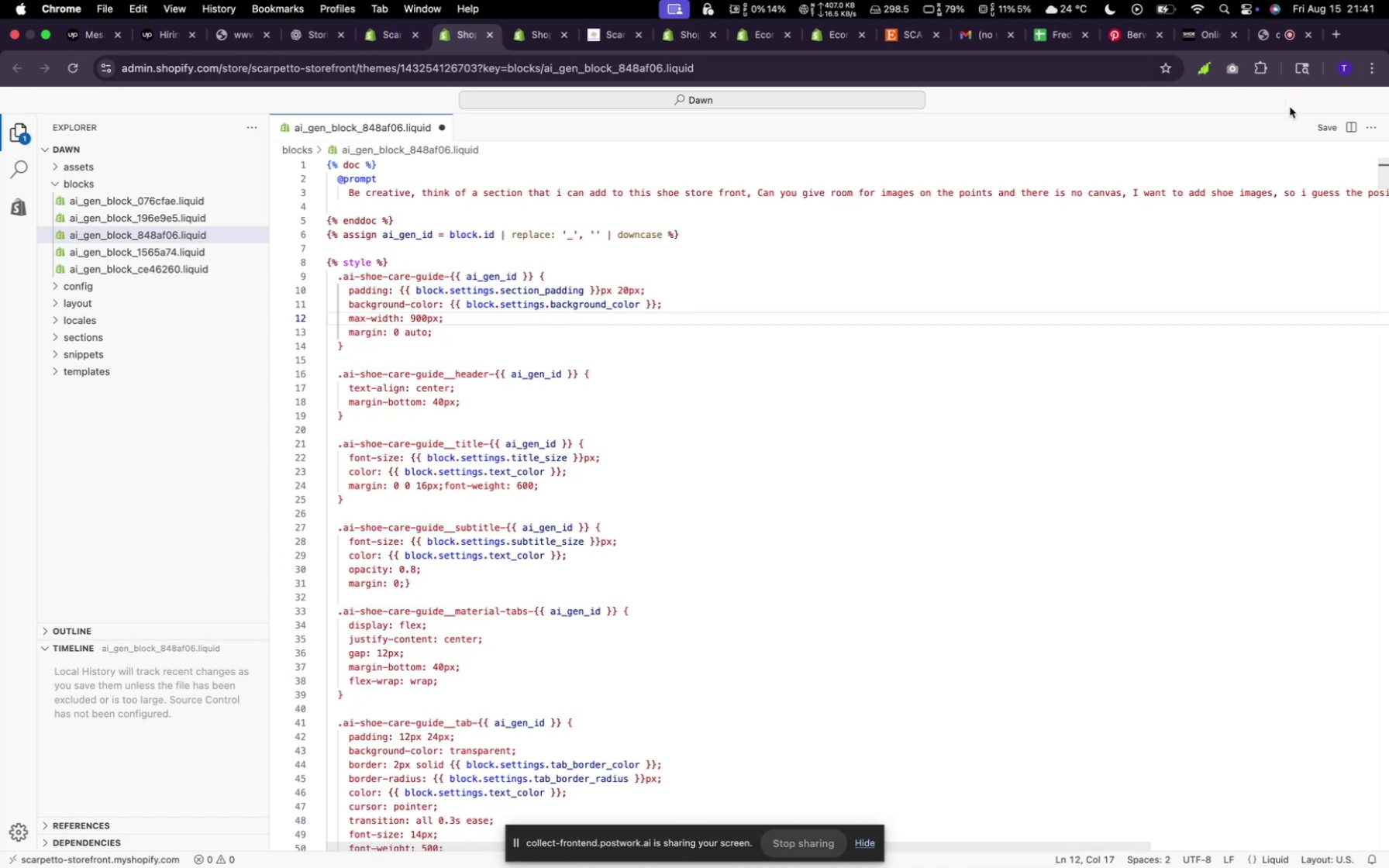 
left_click([1332, 126])
 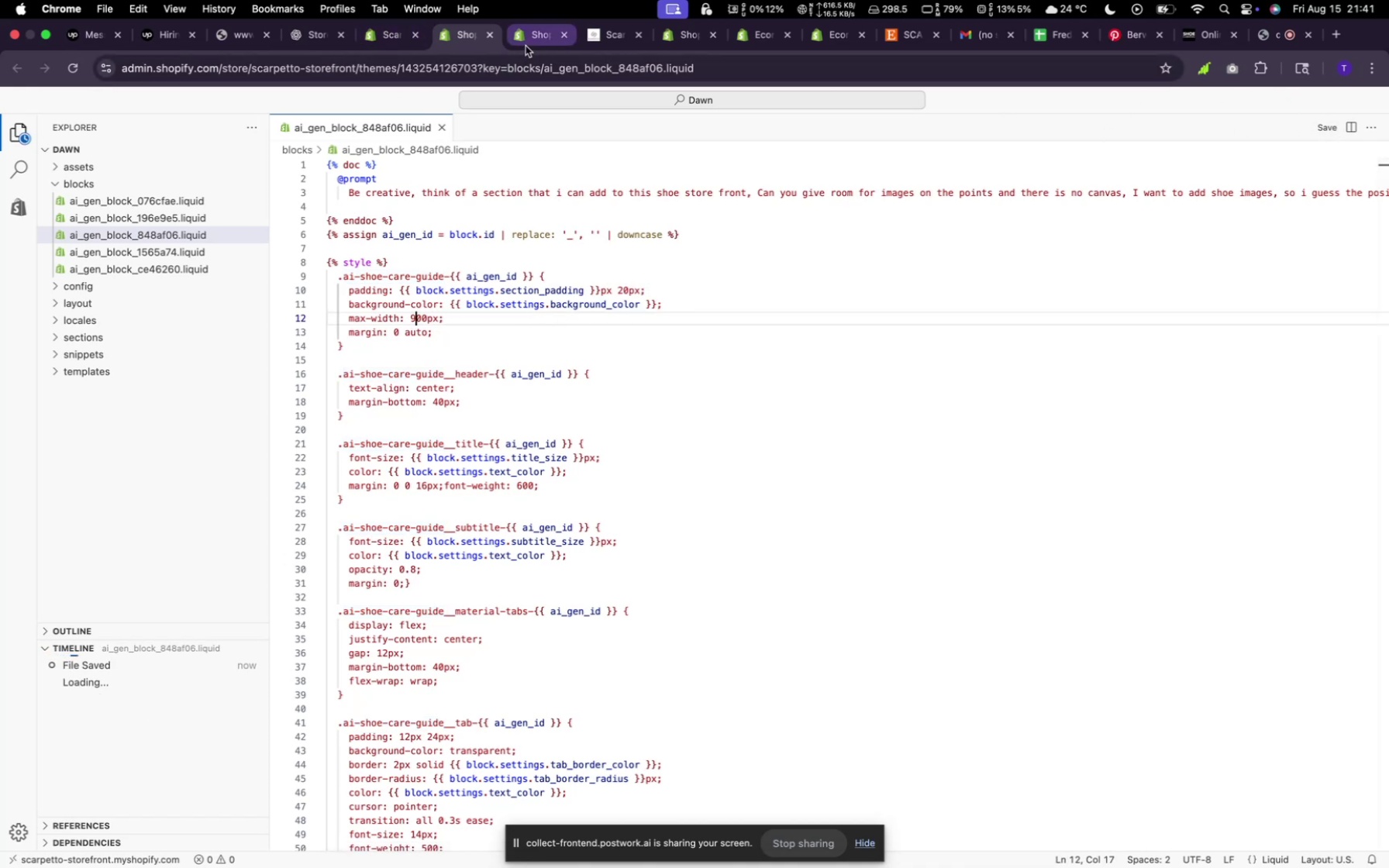 
left_click([526, 45])
 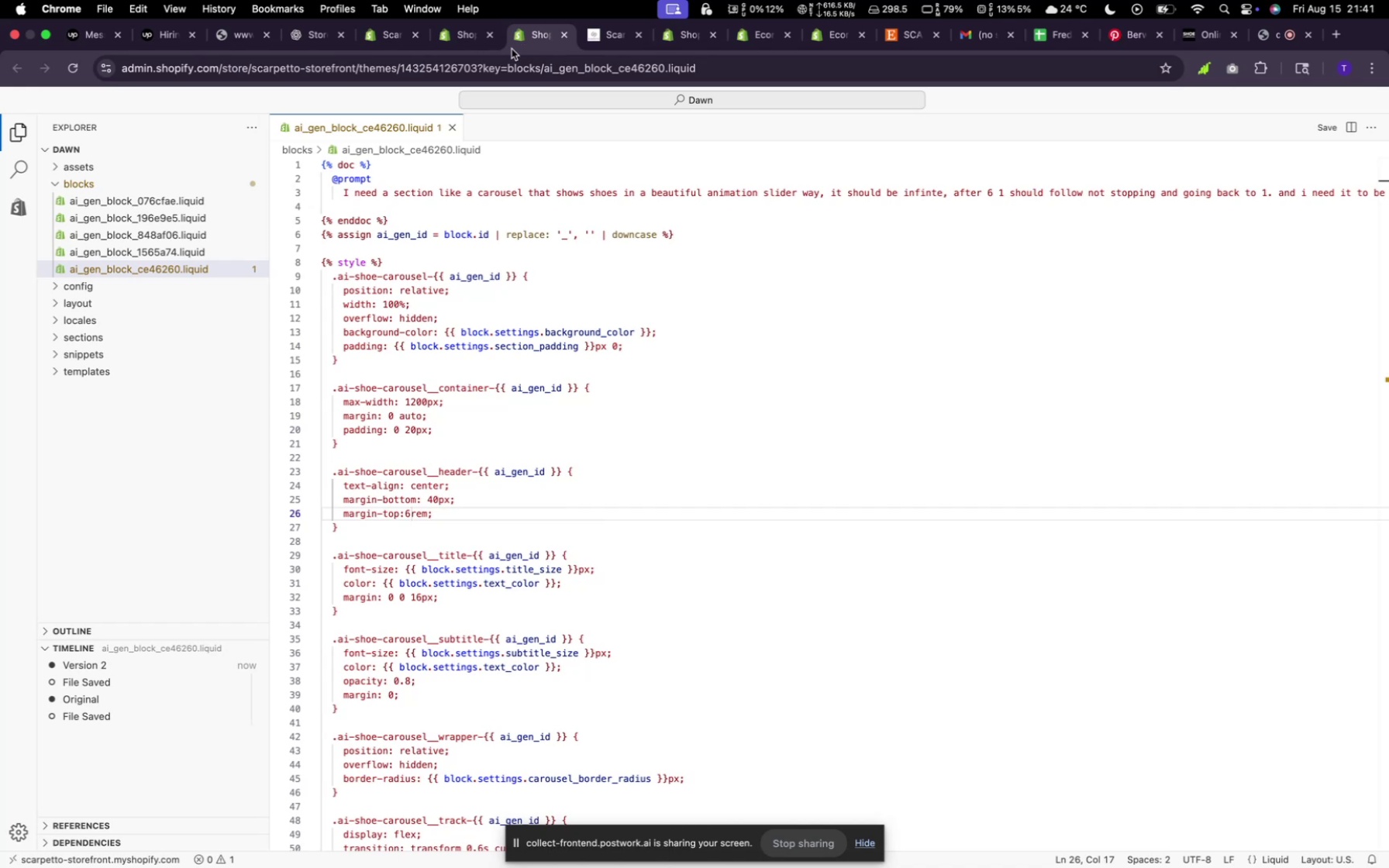 
mouse_move([498, 46])
 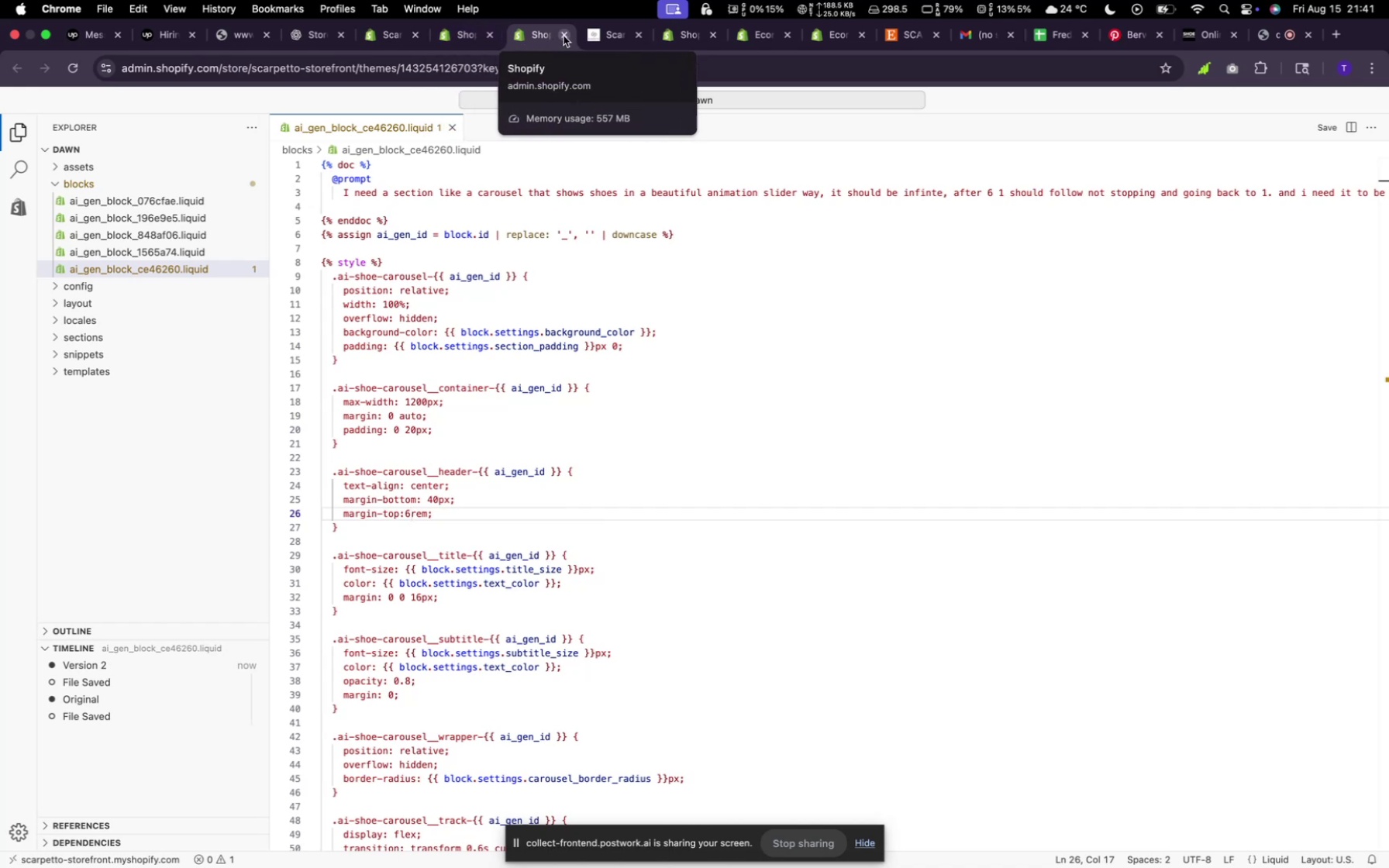 
left_click([564, 36])
 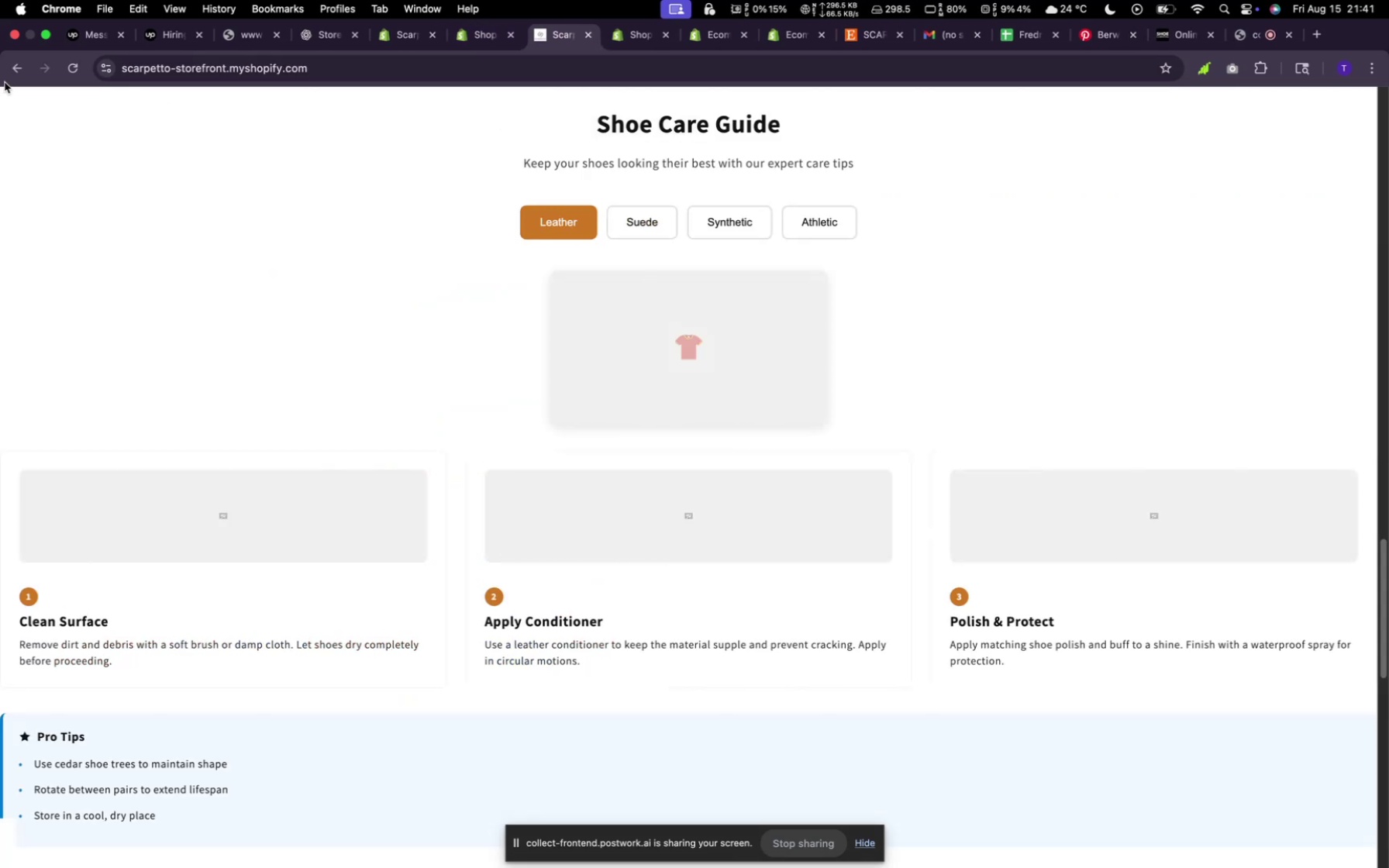 
left_click([75, 75])
 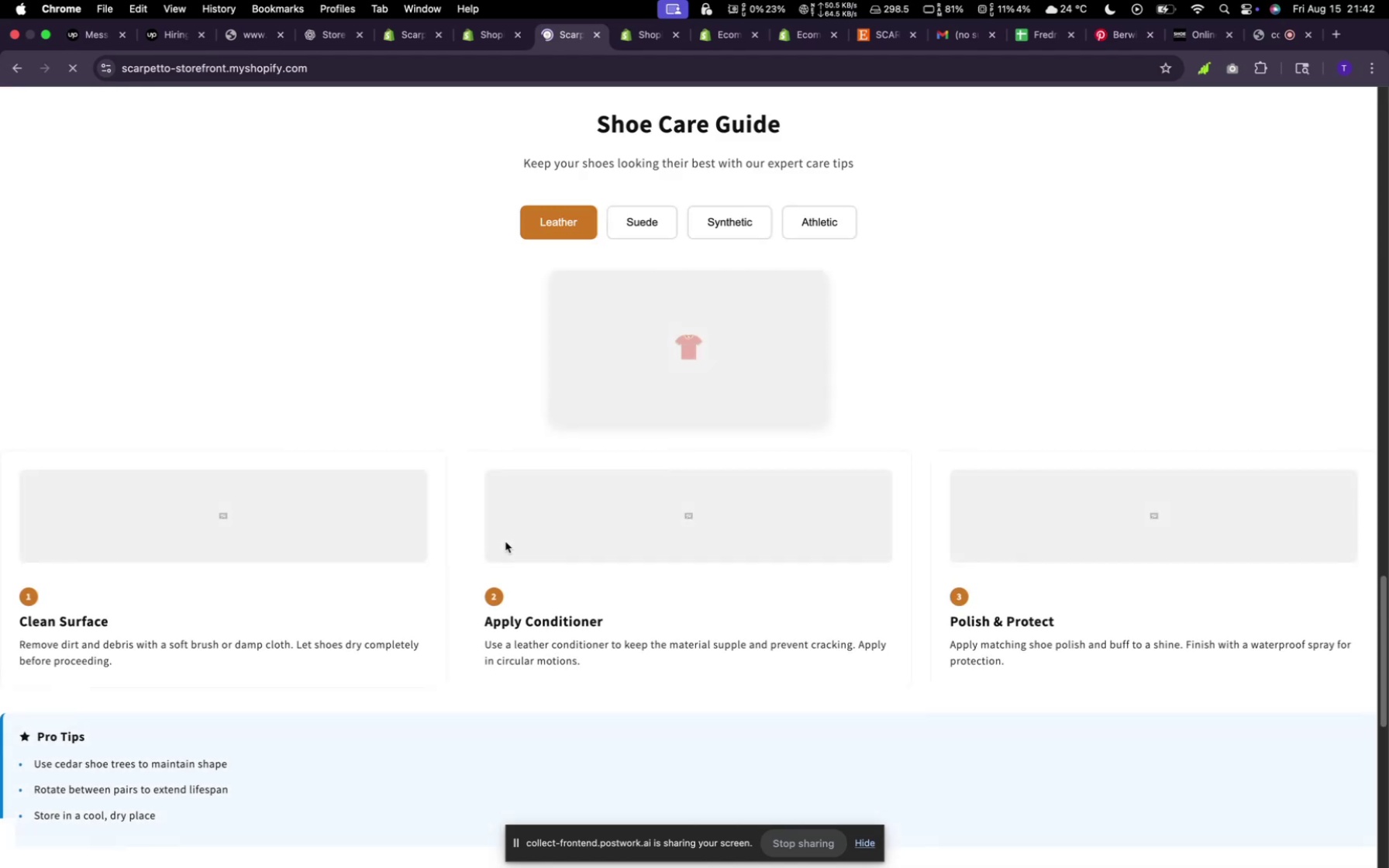 
wait(7.83)
 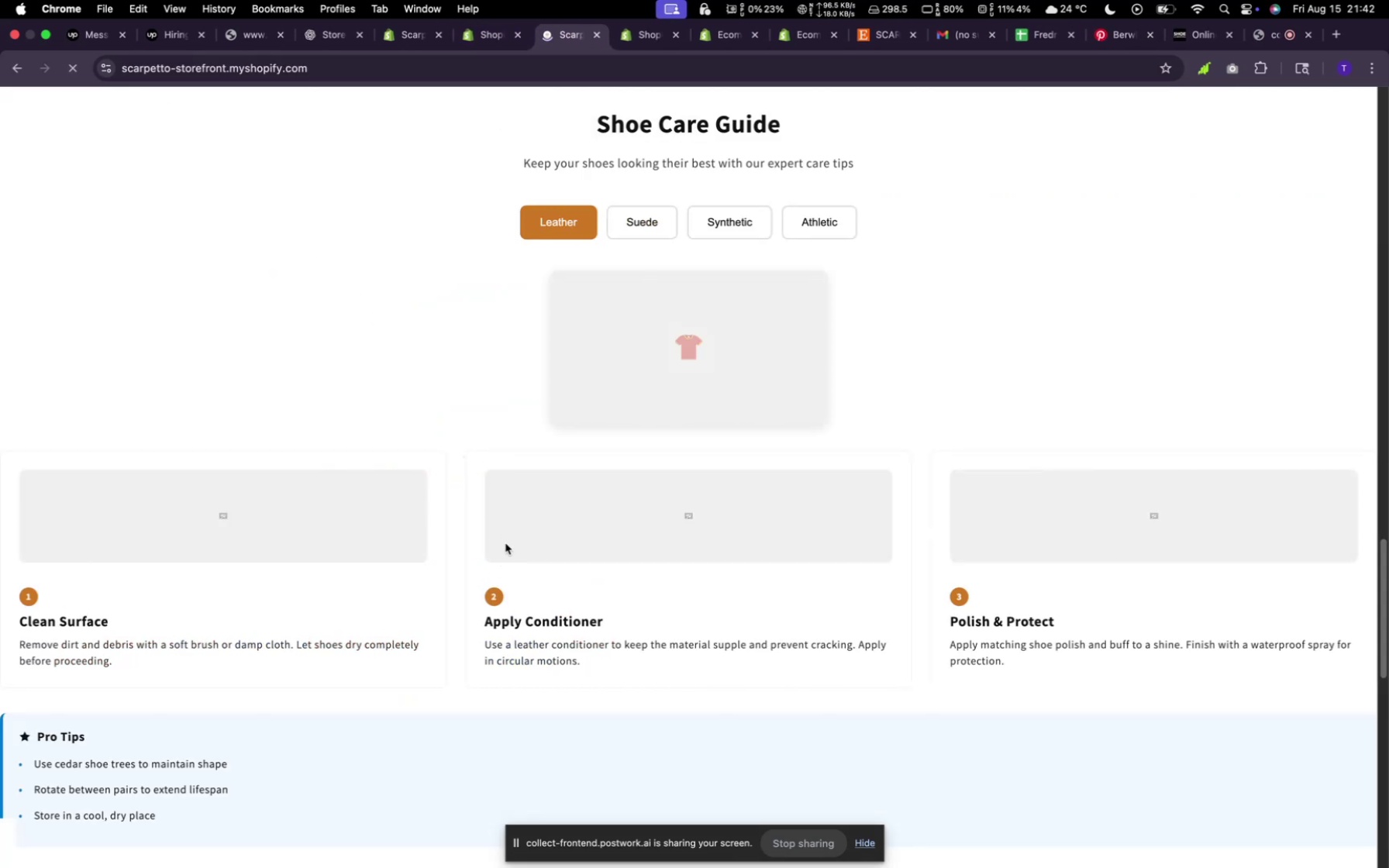 
mouse_move([461, 36])
 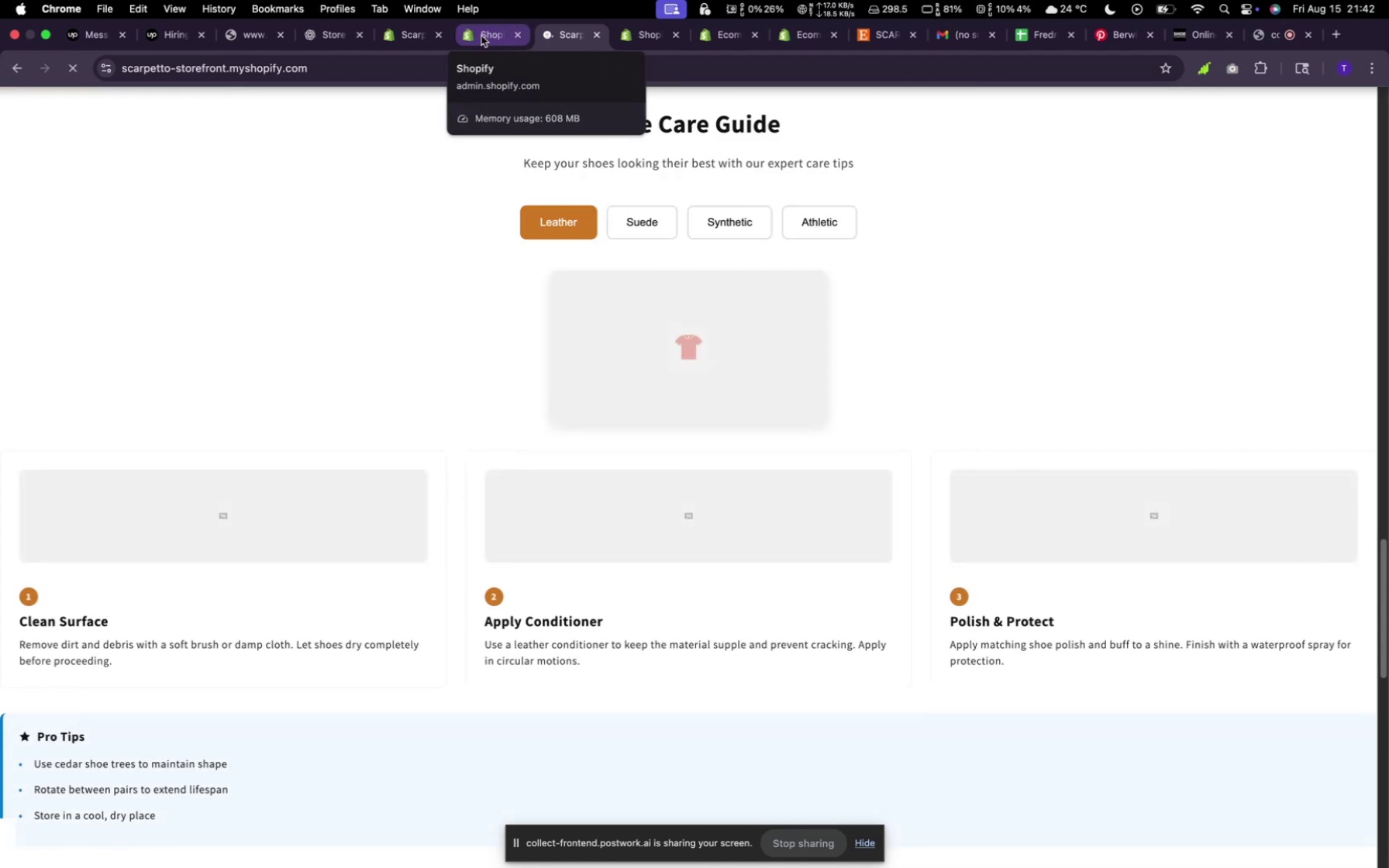 
left_click([481, 36])
 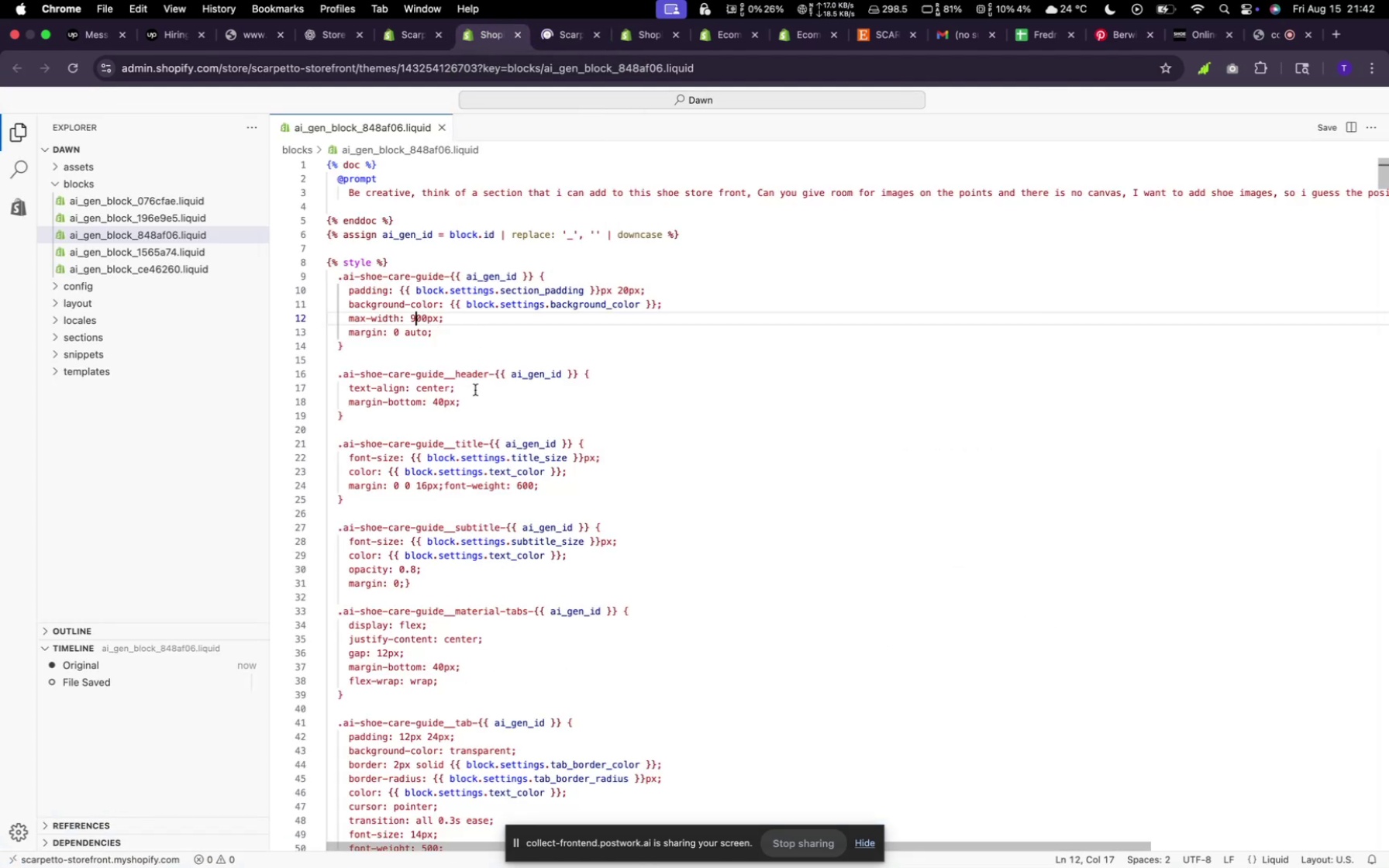 
scroll: coordinate [494, 351], scroll_direction: down, amount: 135.0
 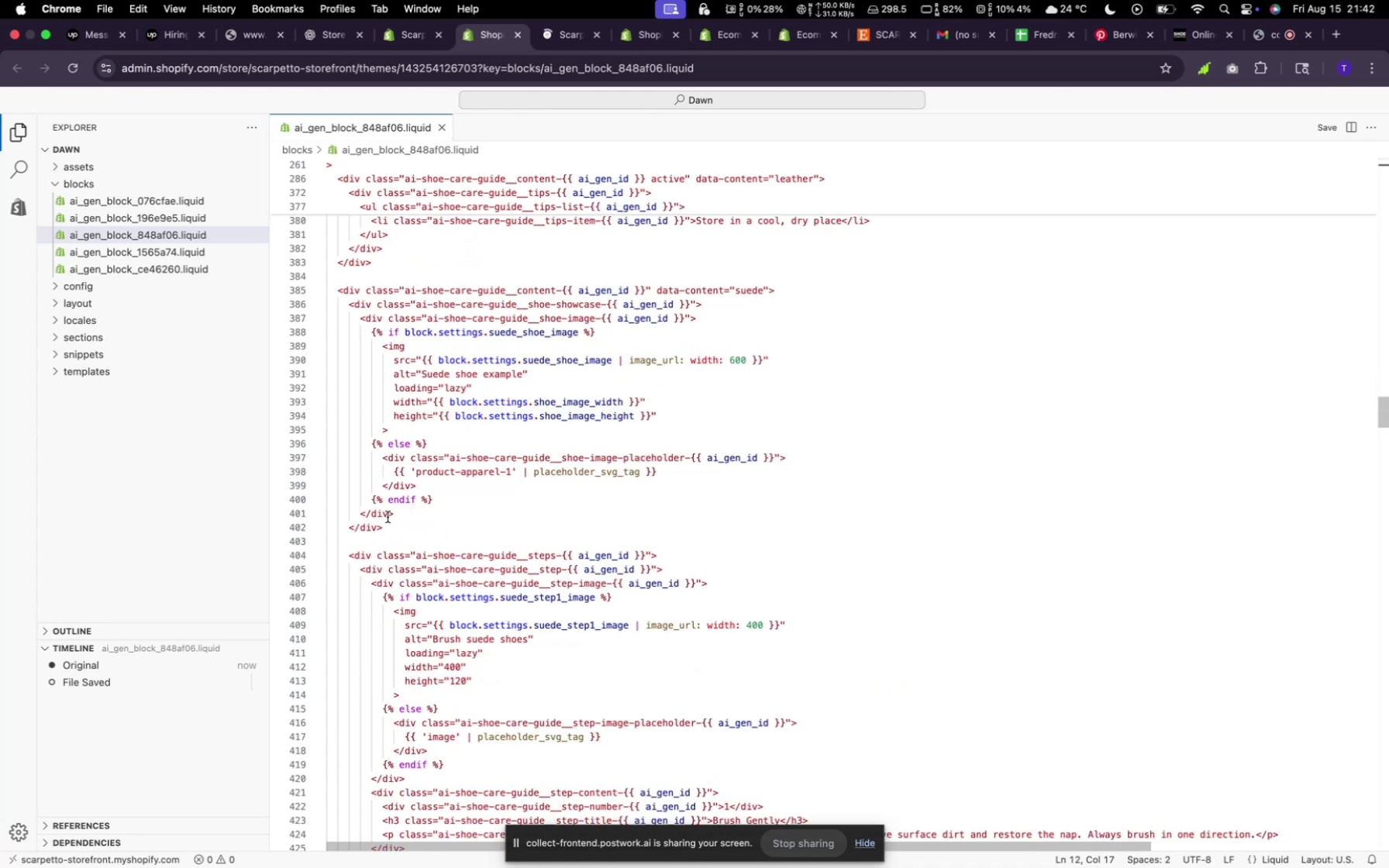 
scroll: coordinate [362, 399], scroll_direction: up, amount: 20.0
 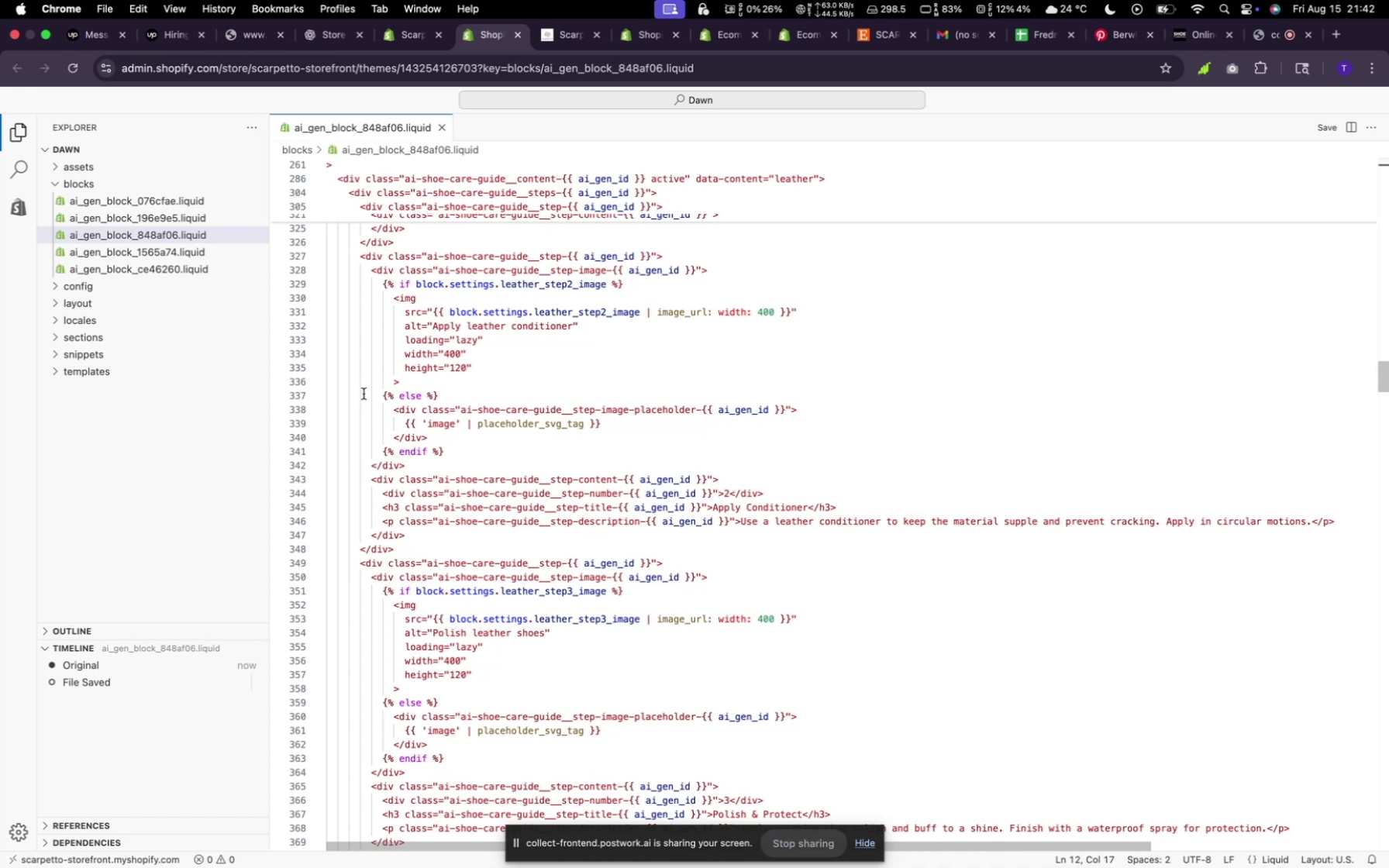 
wait(5.76)
 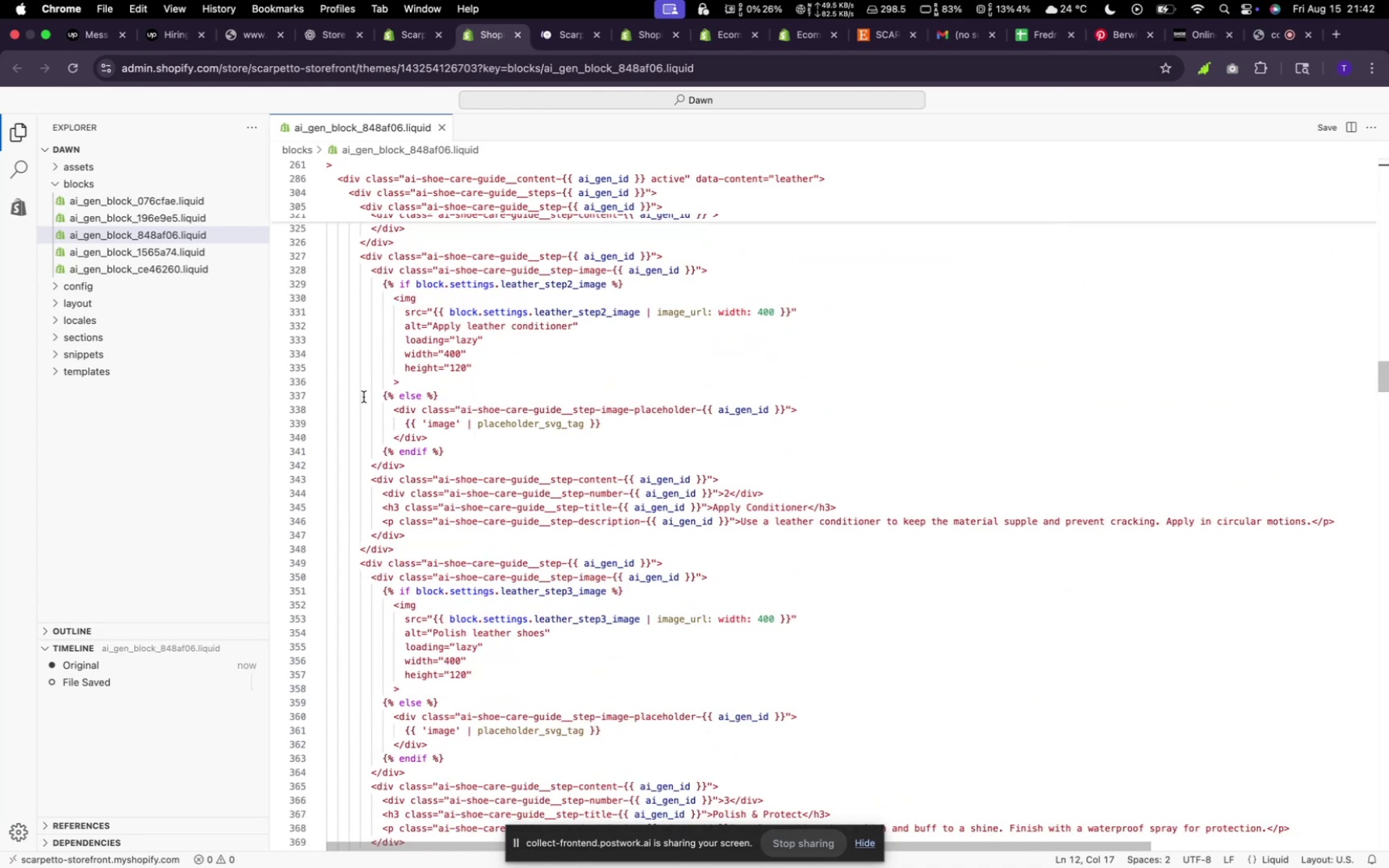 
scroll: coordinate [364, 381], scroll_direction: up, amount: 27.0
 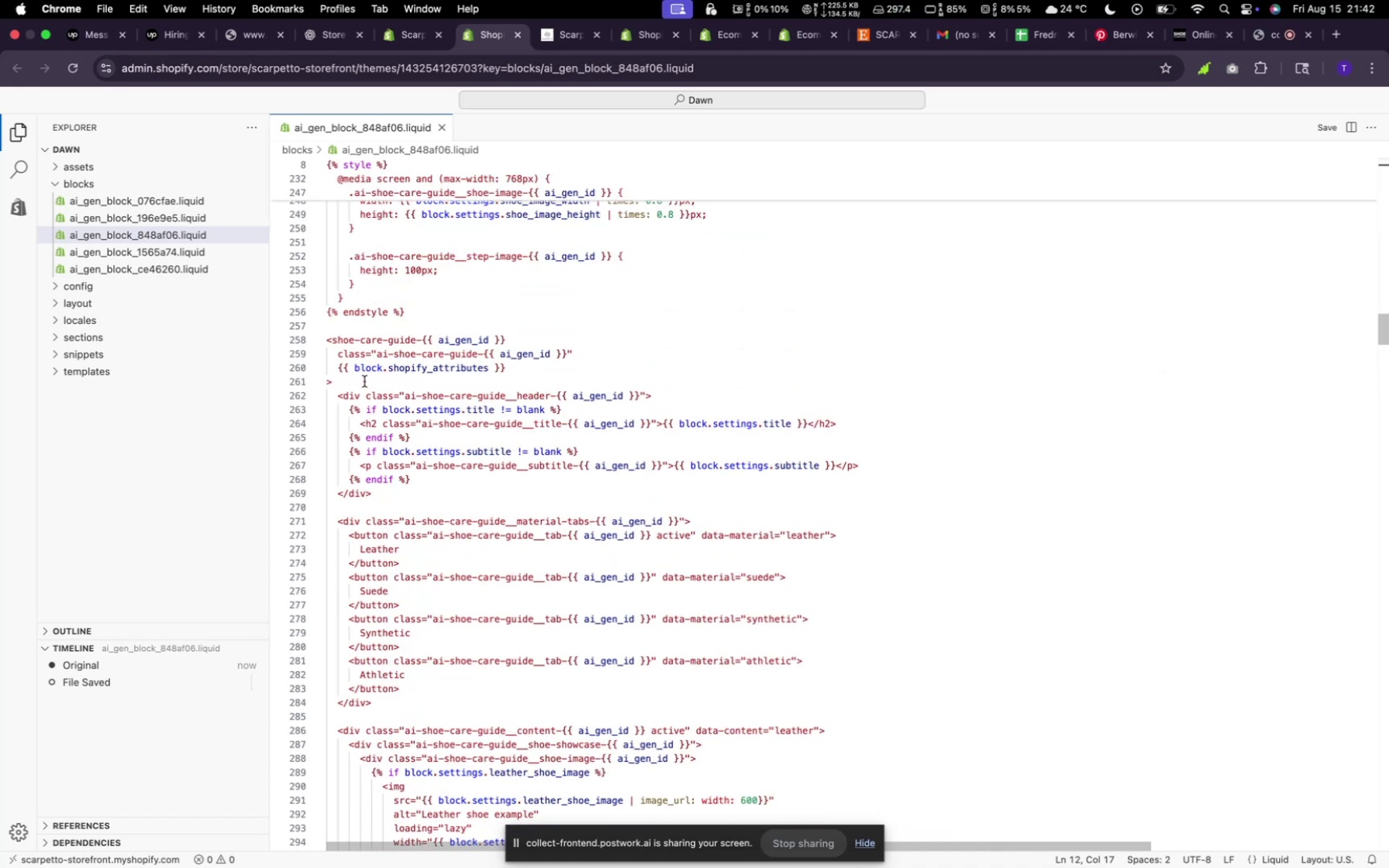 
scroll: coordinate [364, 381], scroll_direction: down, amount: 4.0
 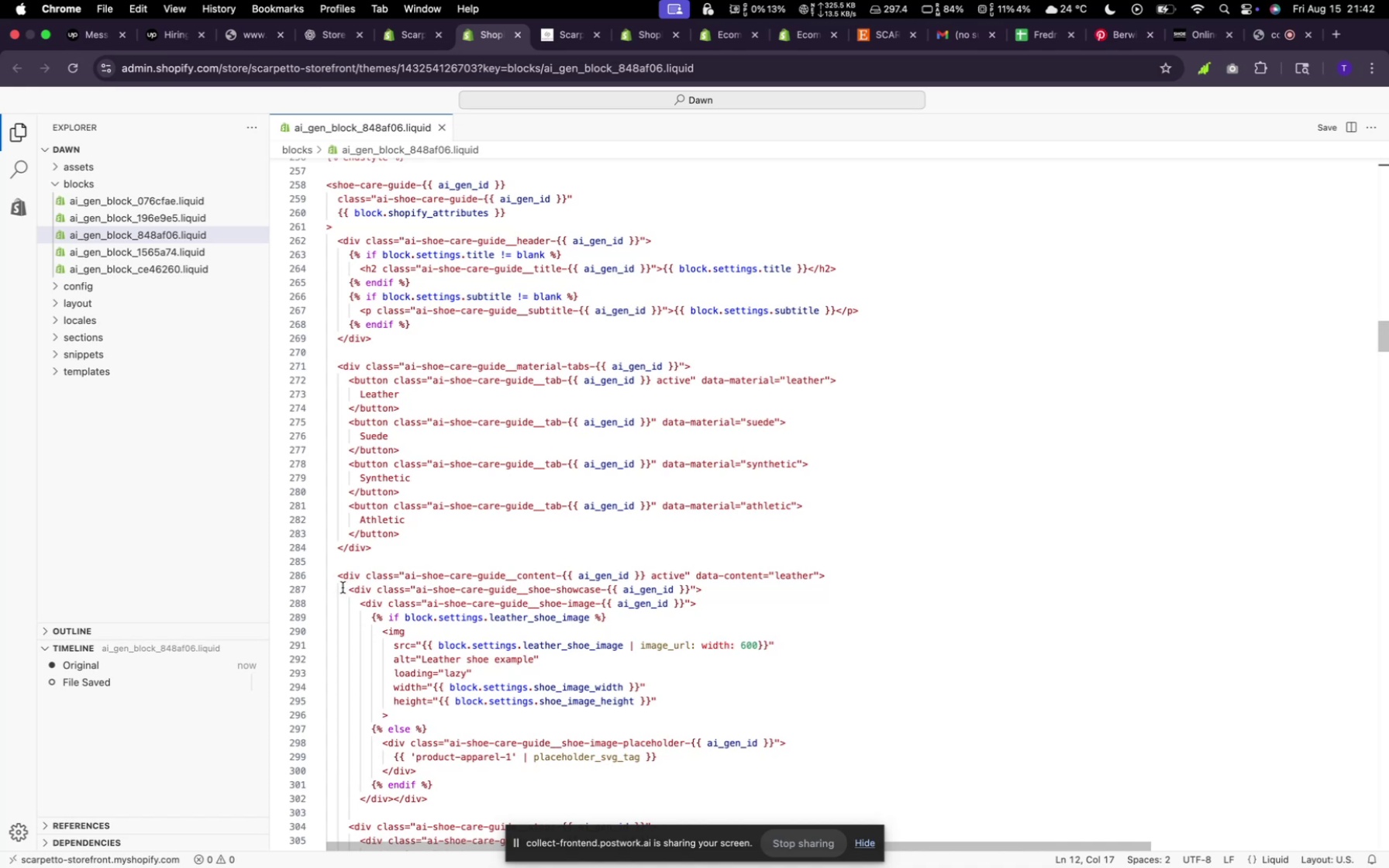 
wait(6.66)
 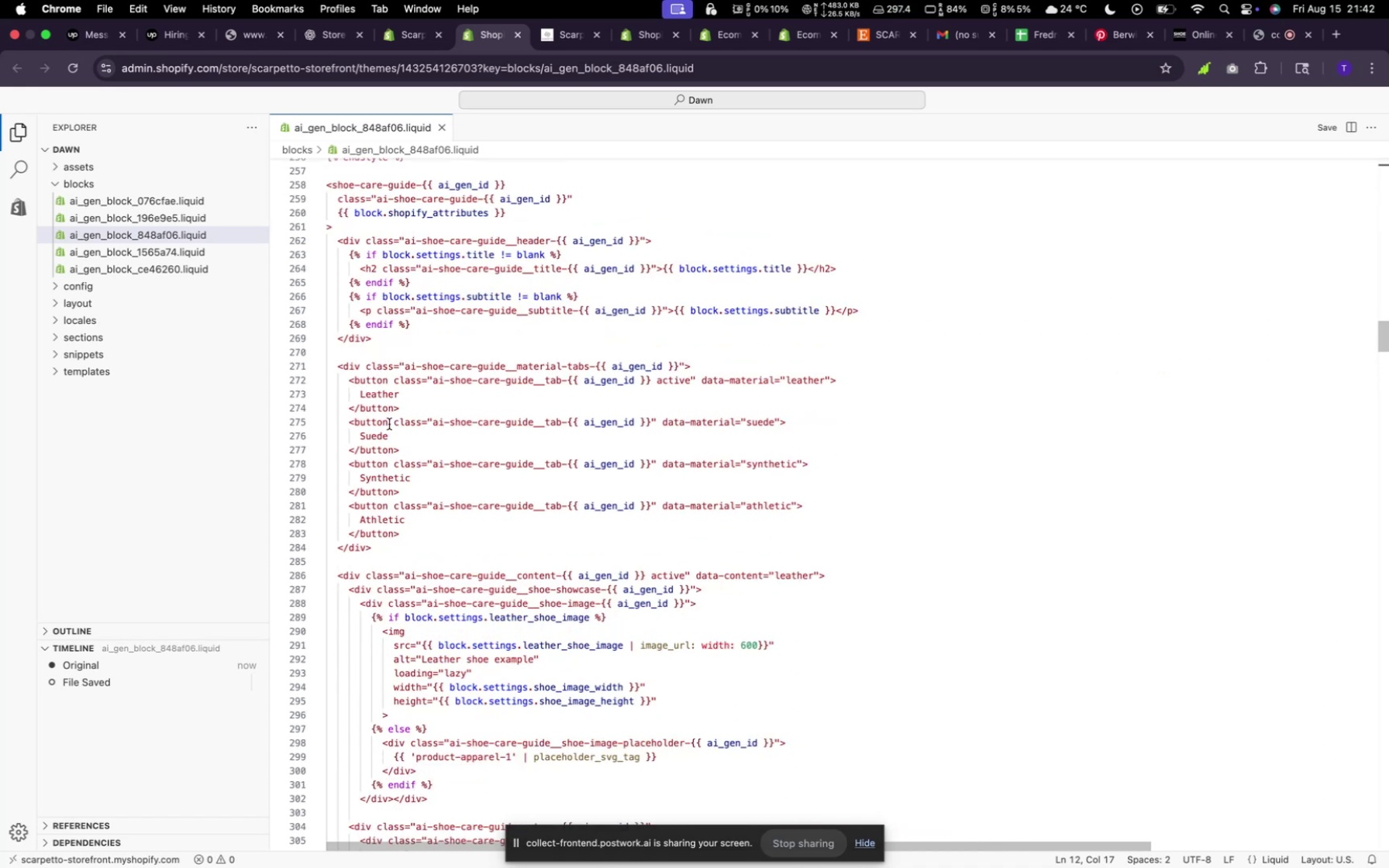 
scroll: coordinate [341, 593], scroll_direction: down, amount: 35.0
 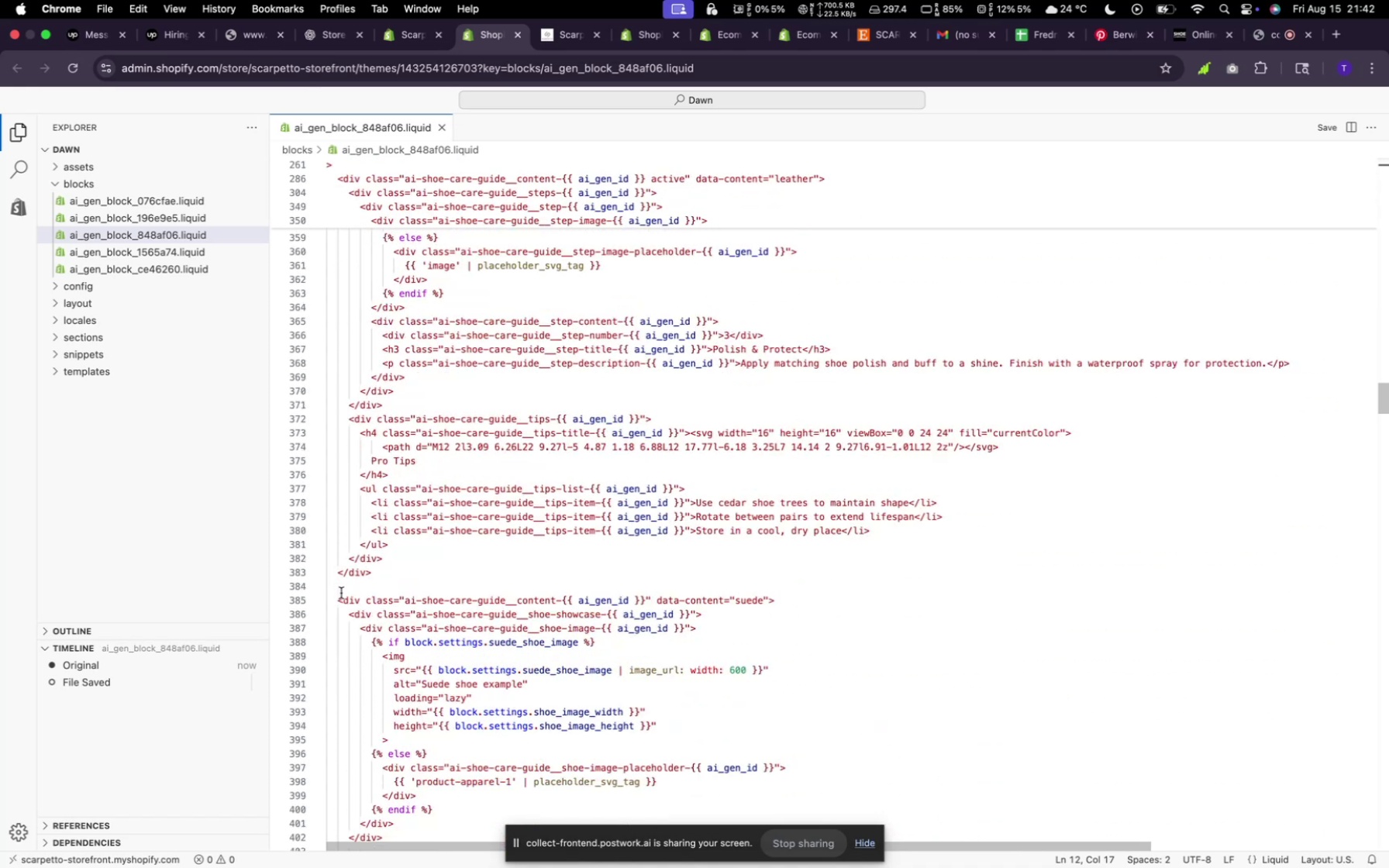 
scroll: coordinate [342, 594], scroll_direction: up, amount: 39.0
 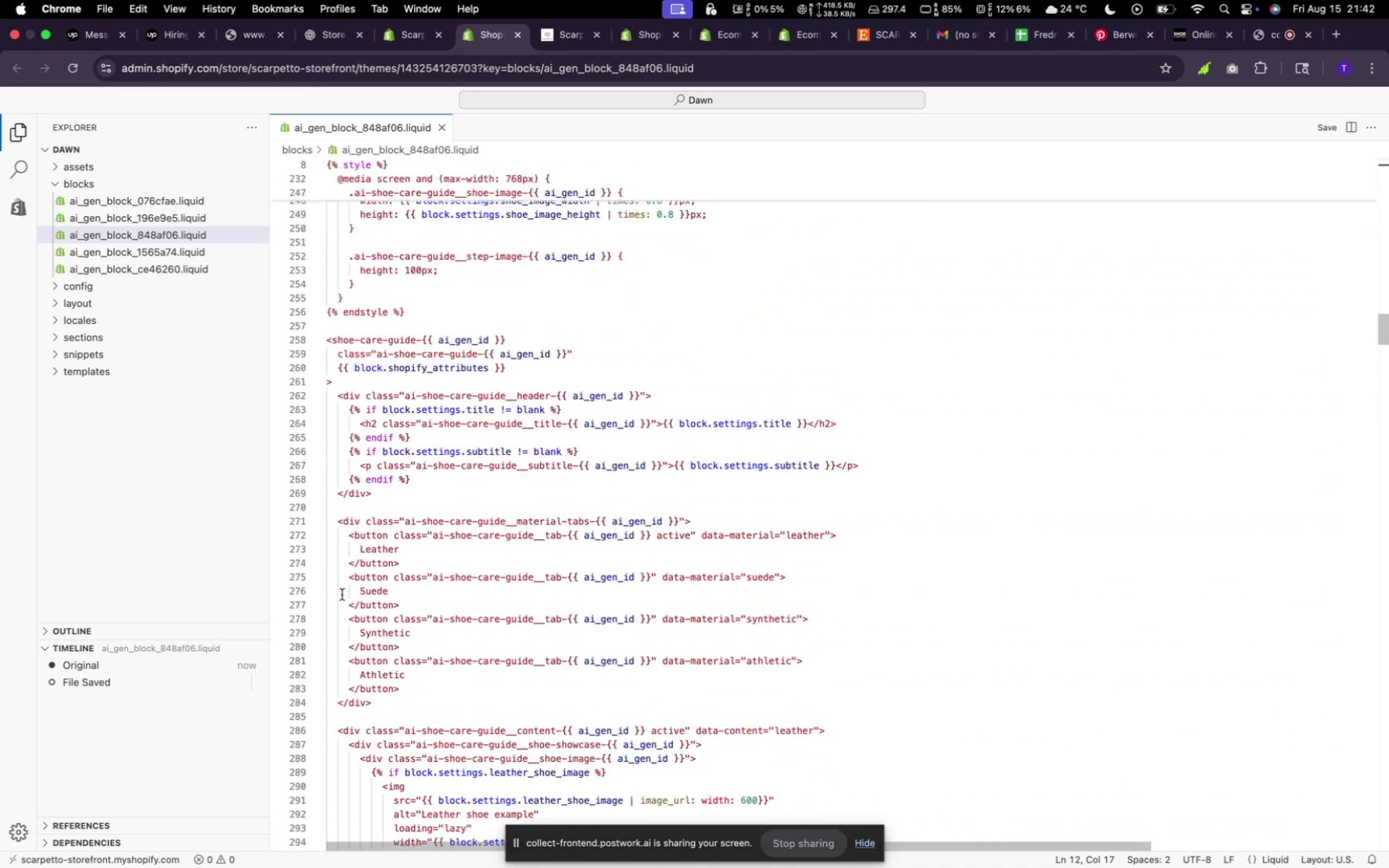 
scroll: coordinate [342, 594], scroll_direction: down, amount: 3.0
 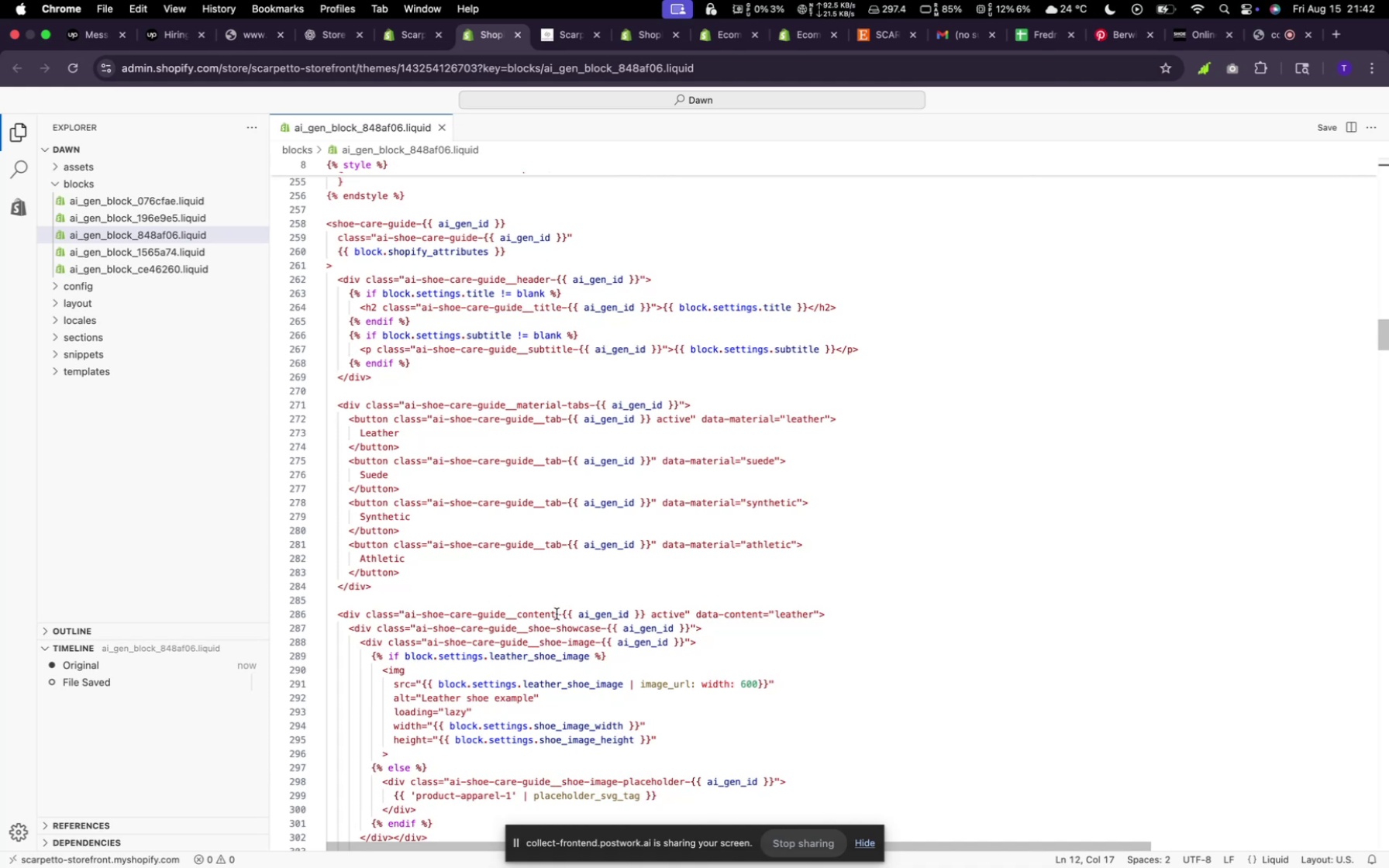 
left_click_drag(start_coordinate=[556, 615], to_coordinate=[405, 611])
 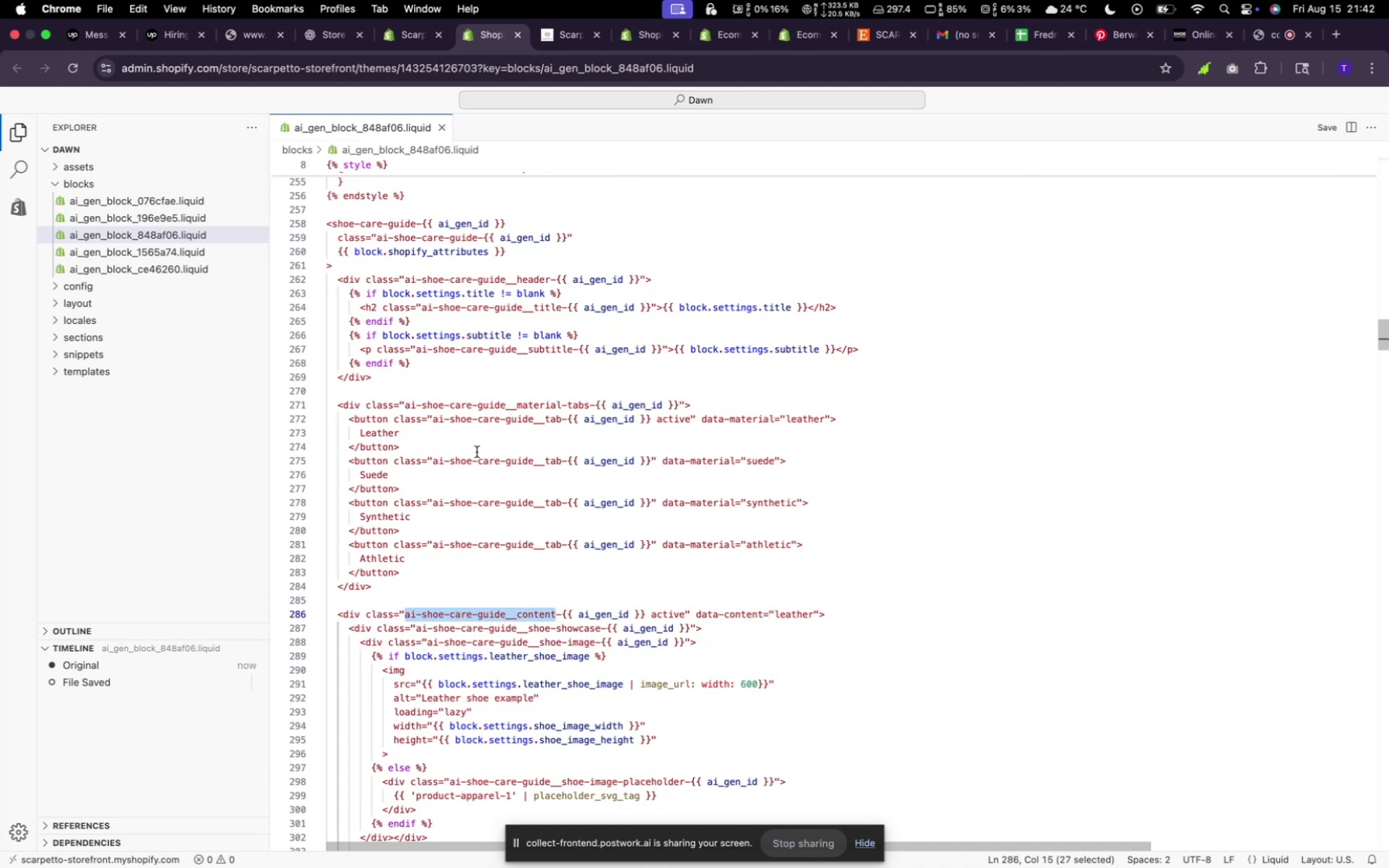 
scroll: coordinate [478, 446], scroll_direction: up, amount: 93.0
 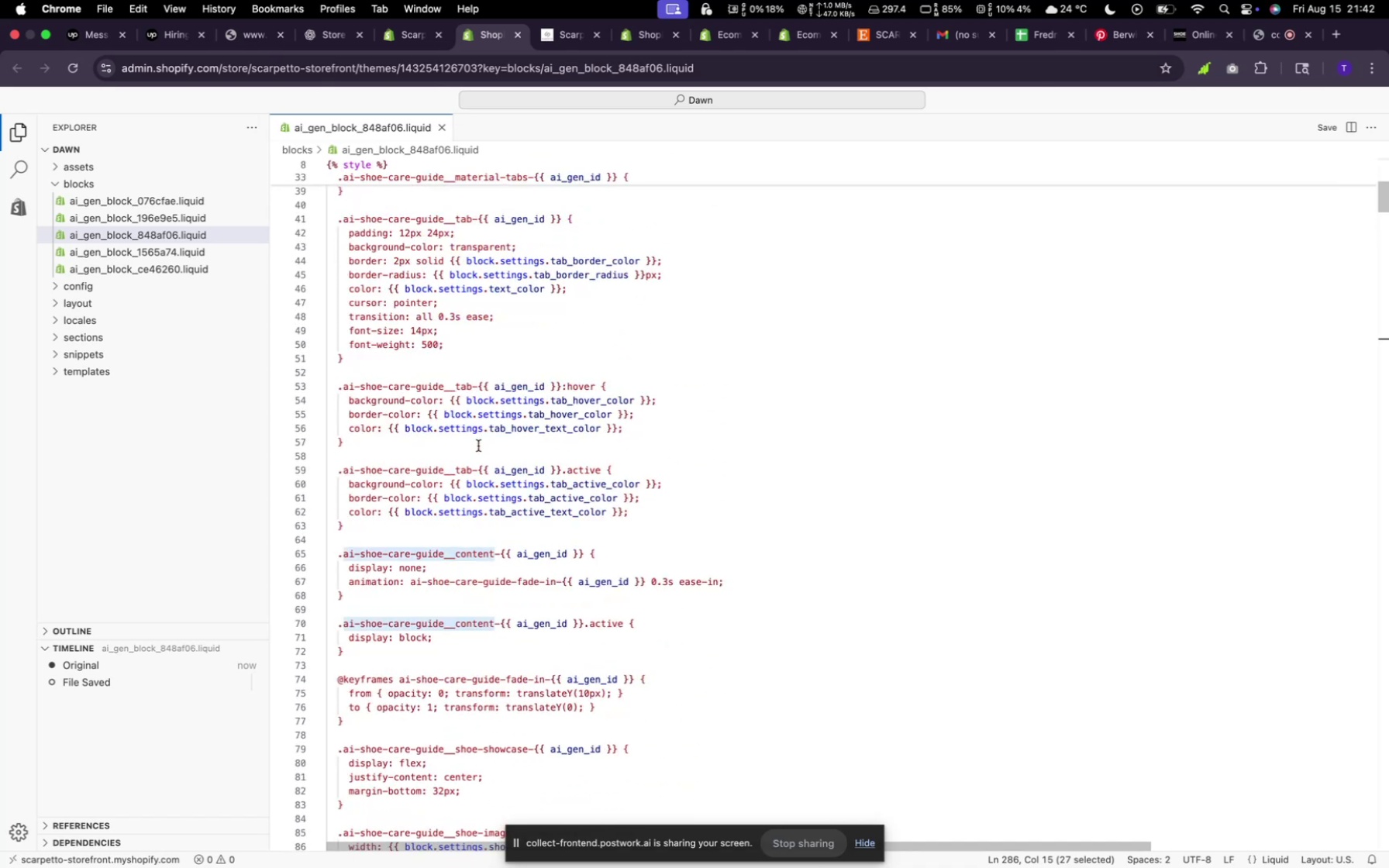 
scroll: coordinate [478, 446], scroll_direction: down, amount: 3.0
 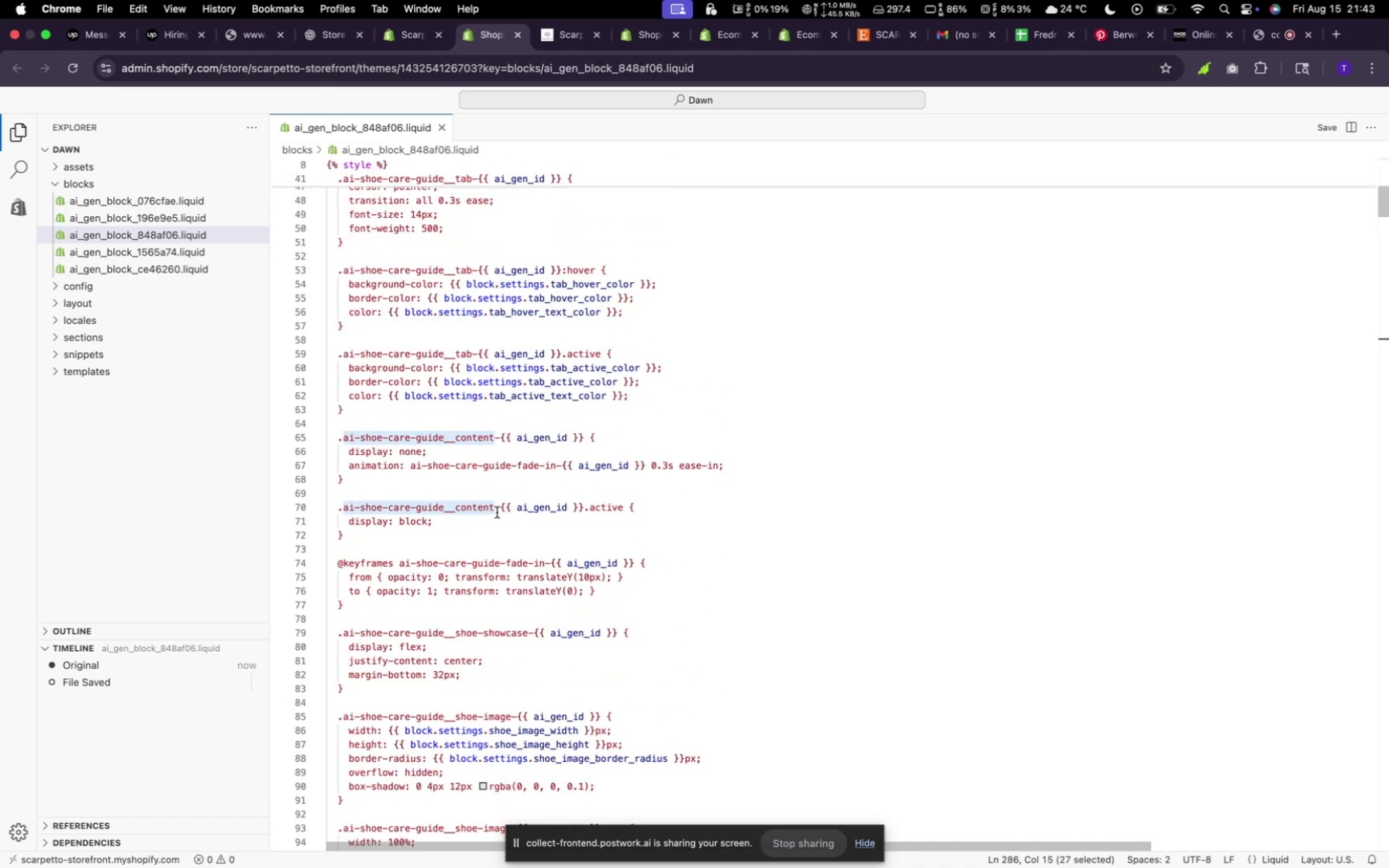 
wait(9.19)
 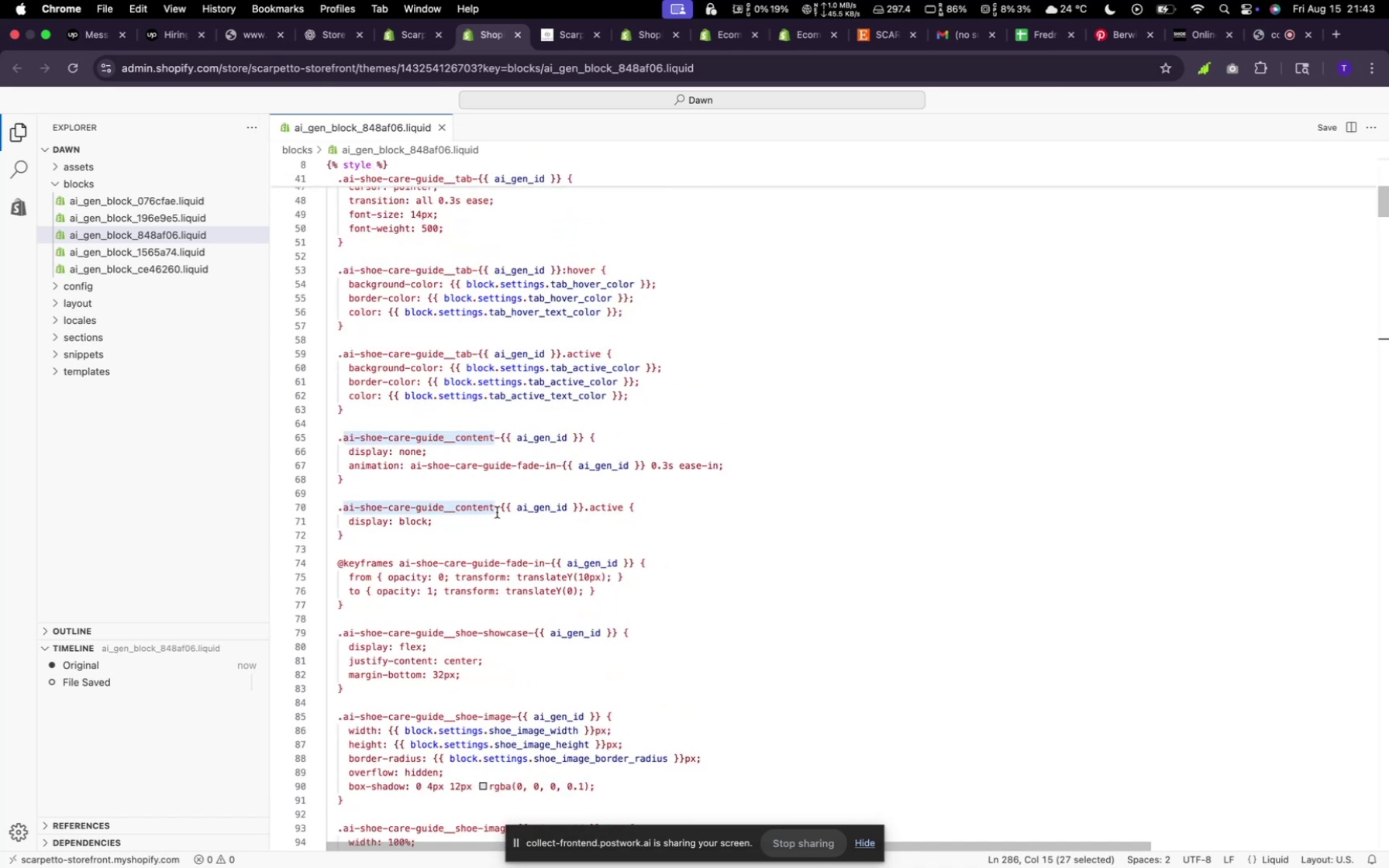 
mouse_move([546, 35])
 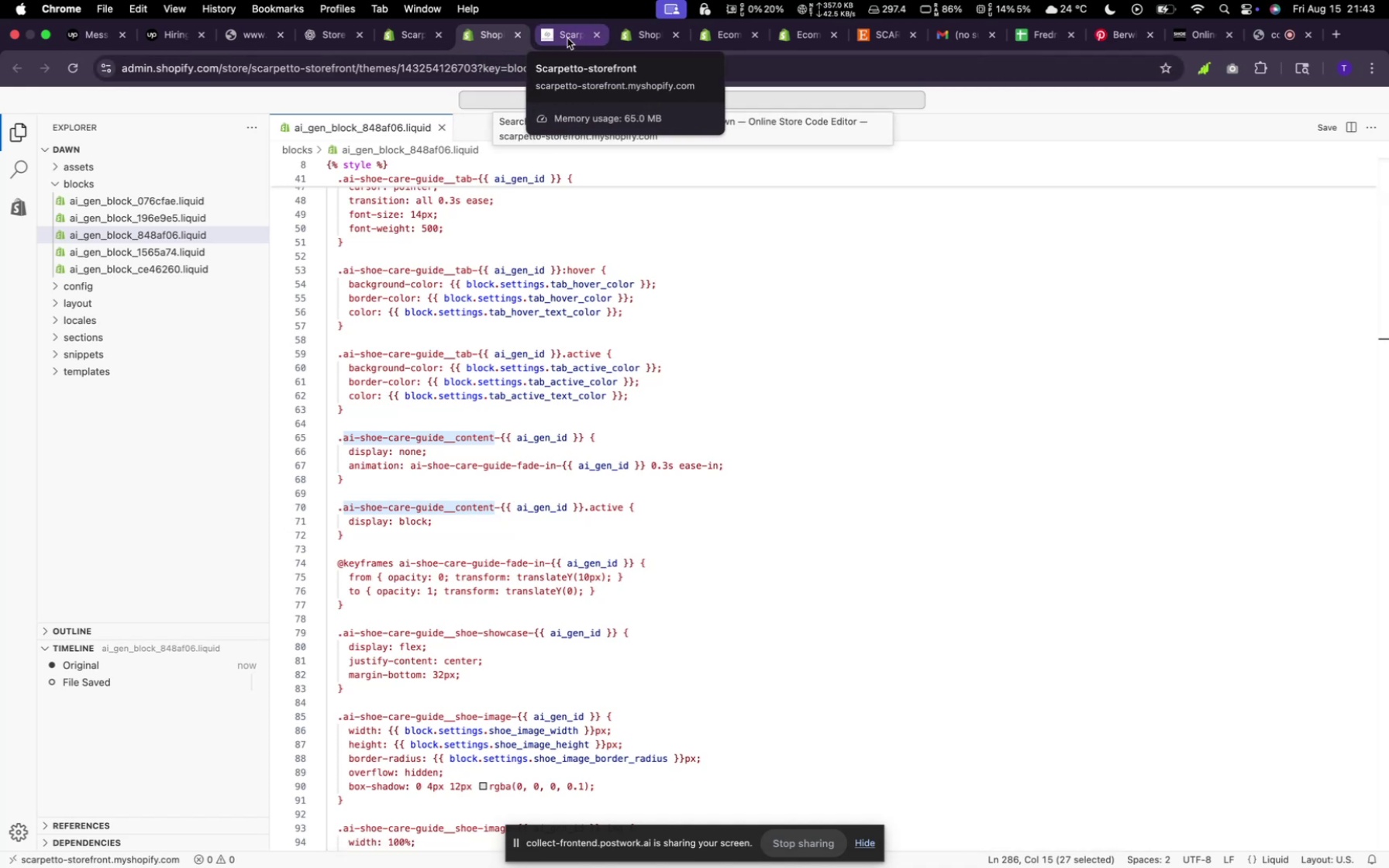 
left_click([567, 38])
 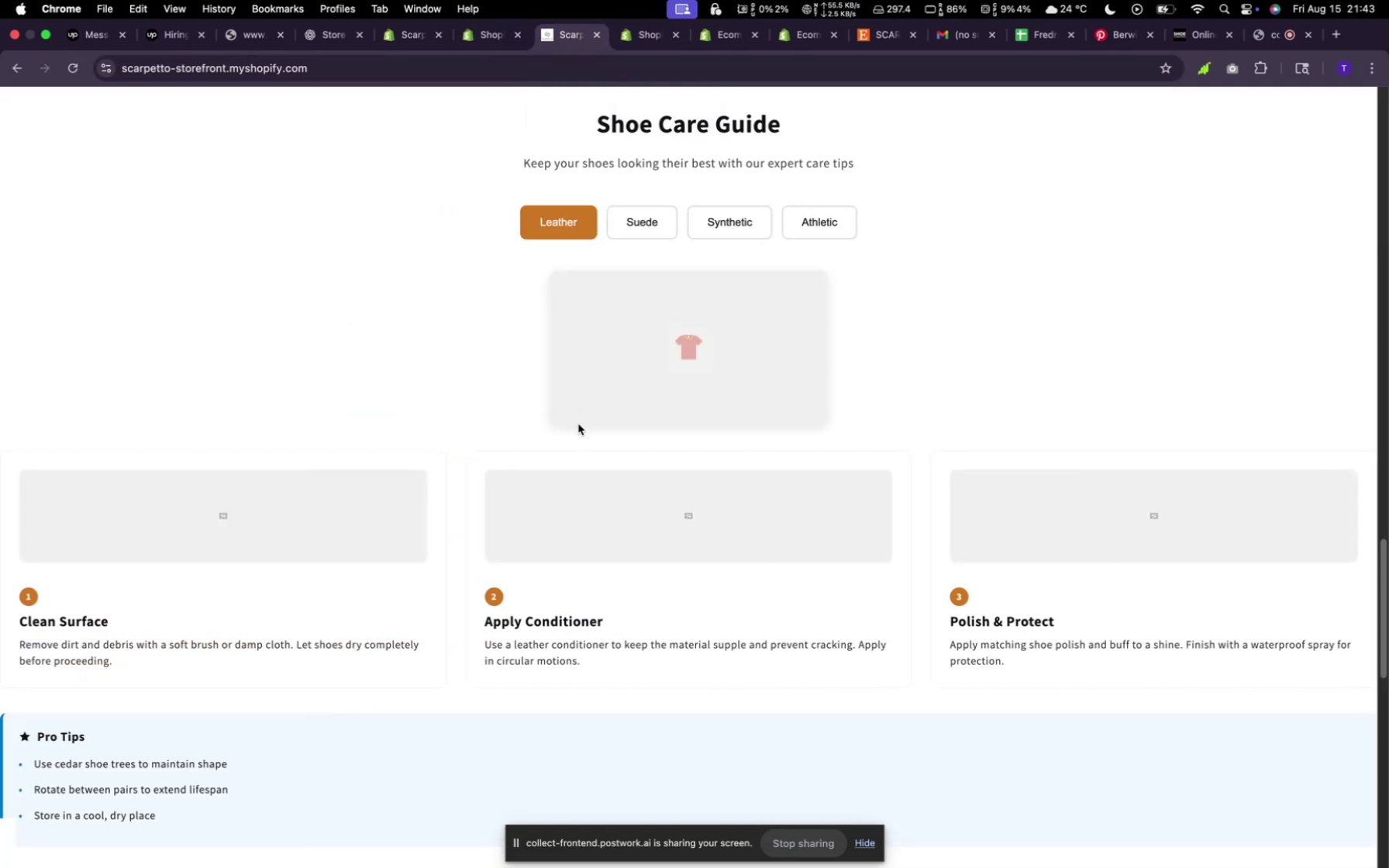 
wait(10.6)
 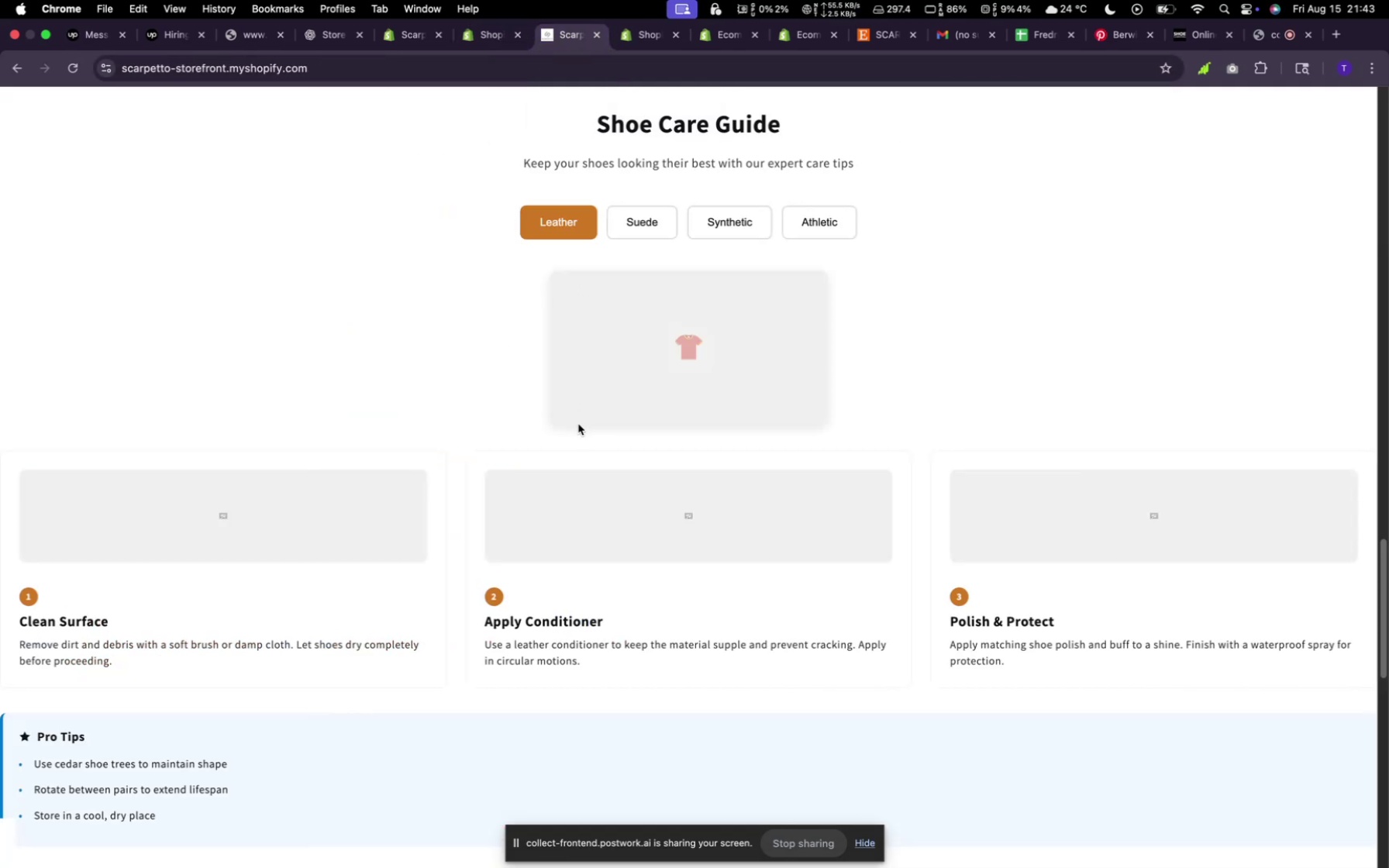 
key(VolumeUp)
 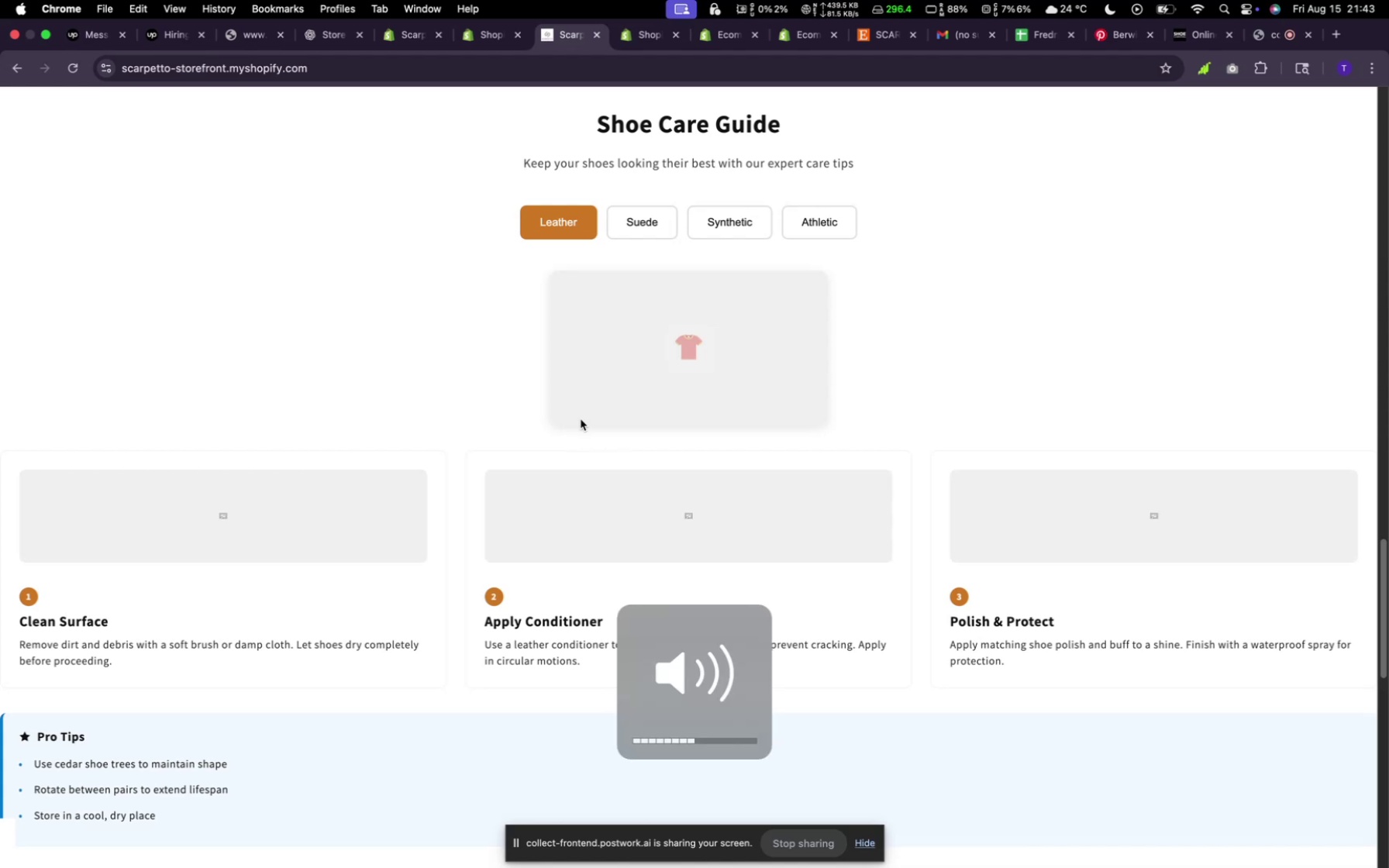 
scroll: coordinate [581, 415], scroll_direction: down, amount: 27.0
 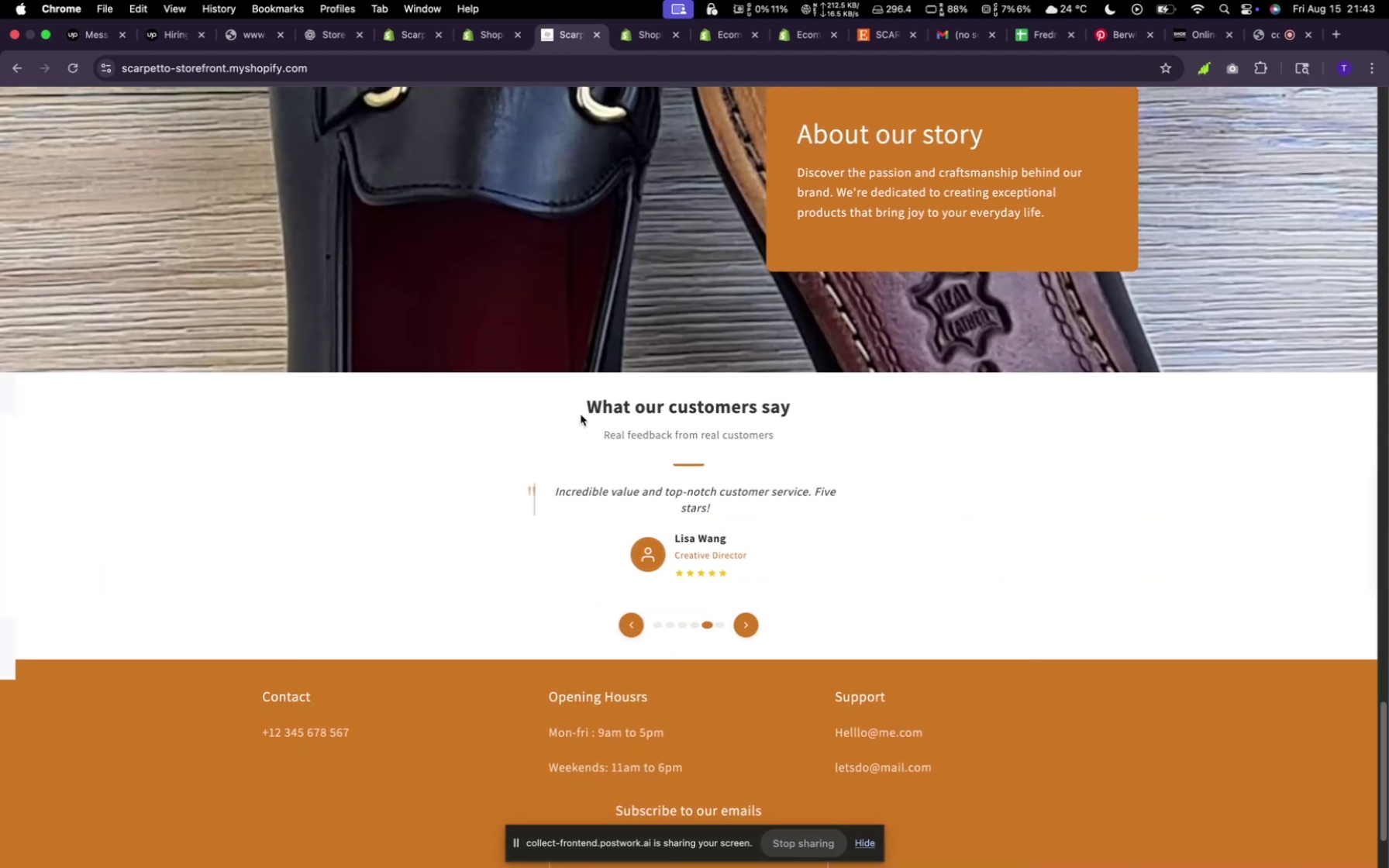 
scroll: coordinate [581, 411], scroll_direction: up, amount: 91.0
 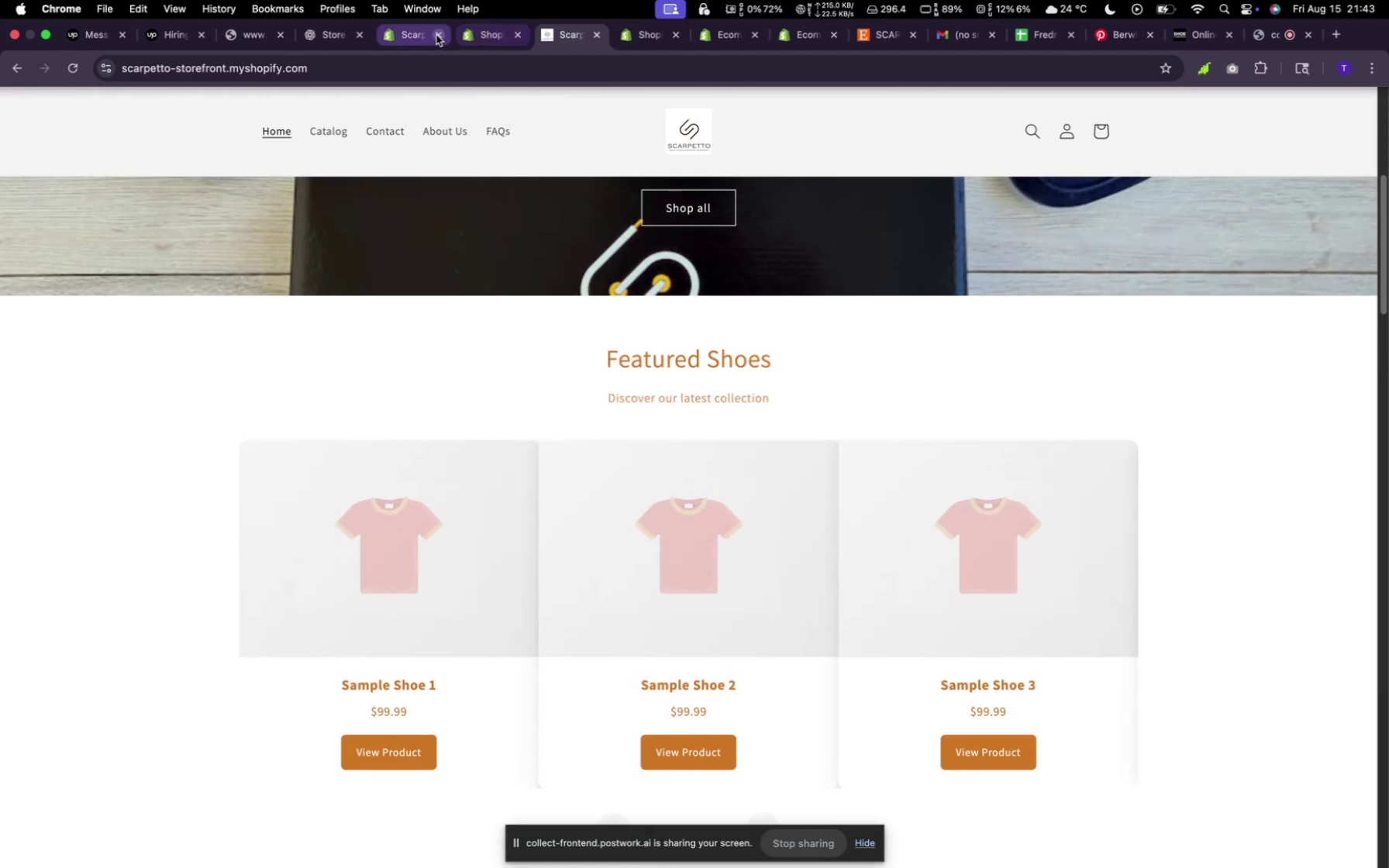 
left_click([415, 38])
 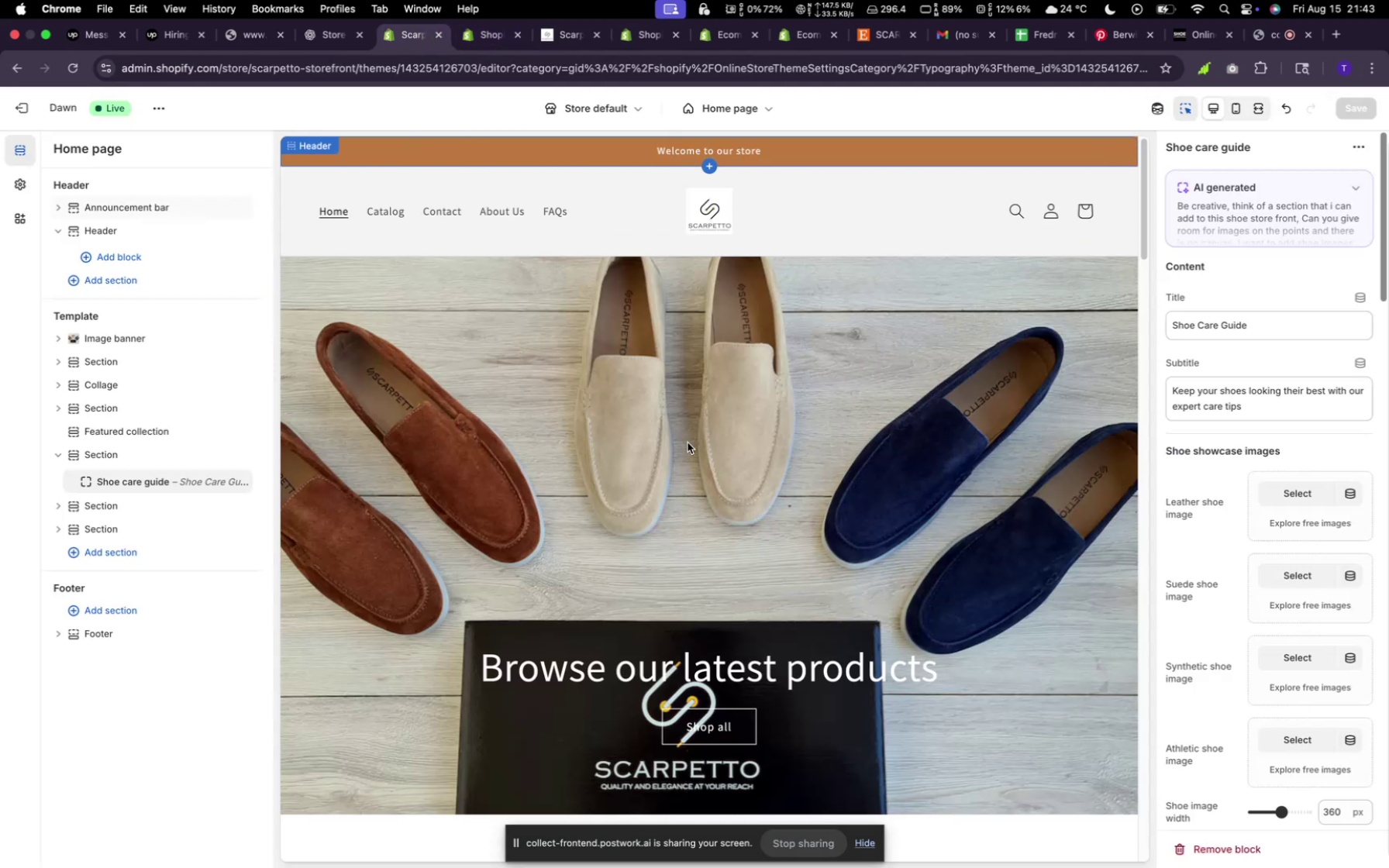 
scroll: coordinate [701, 409], scroll_direction: up, amount: 34.0
 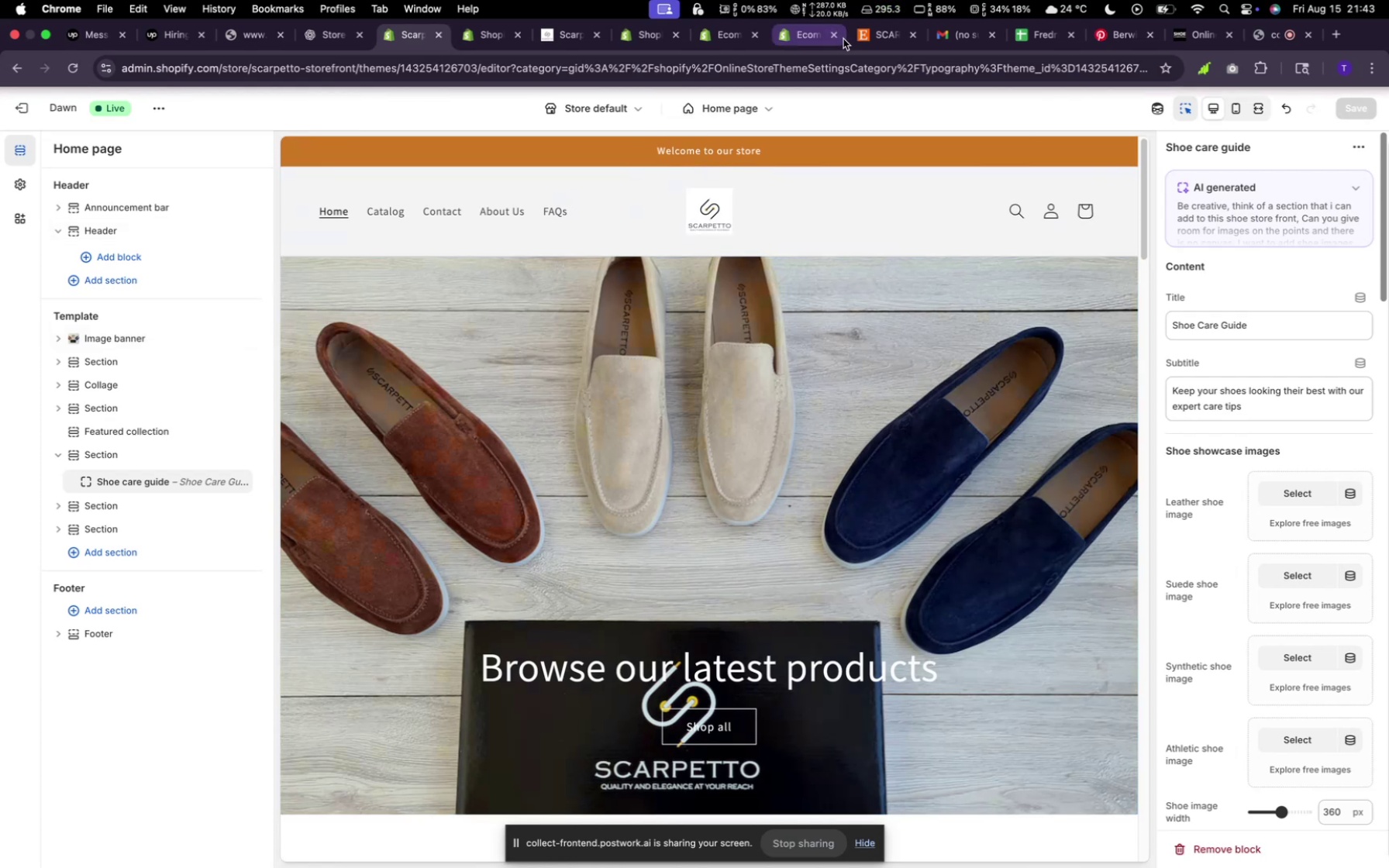 
left_click([874, 41])
 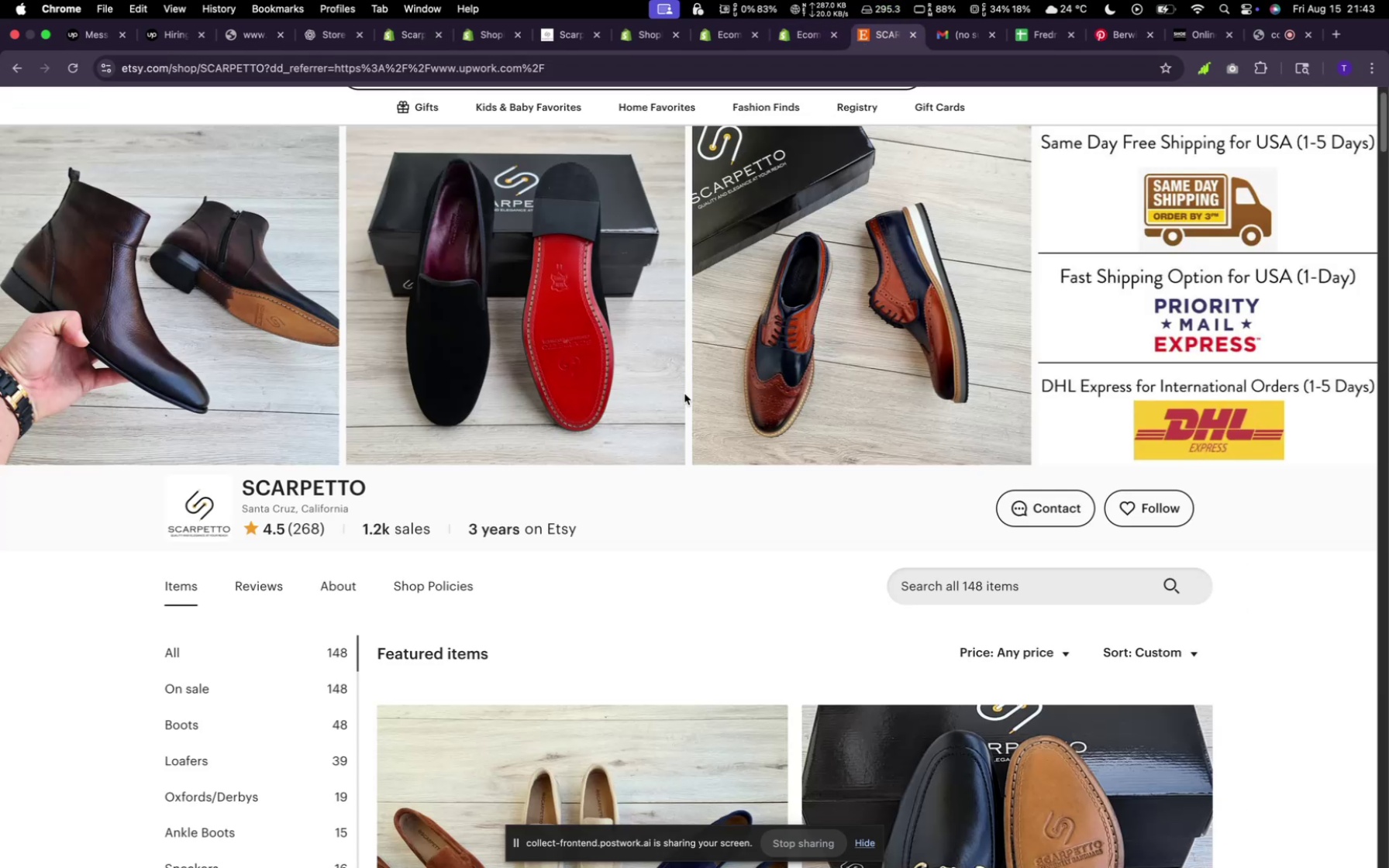 
scroll: coordinate [597, 421], scroll_direction: down, amount: 18.0
 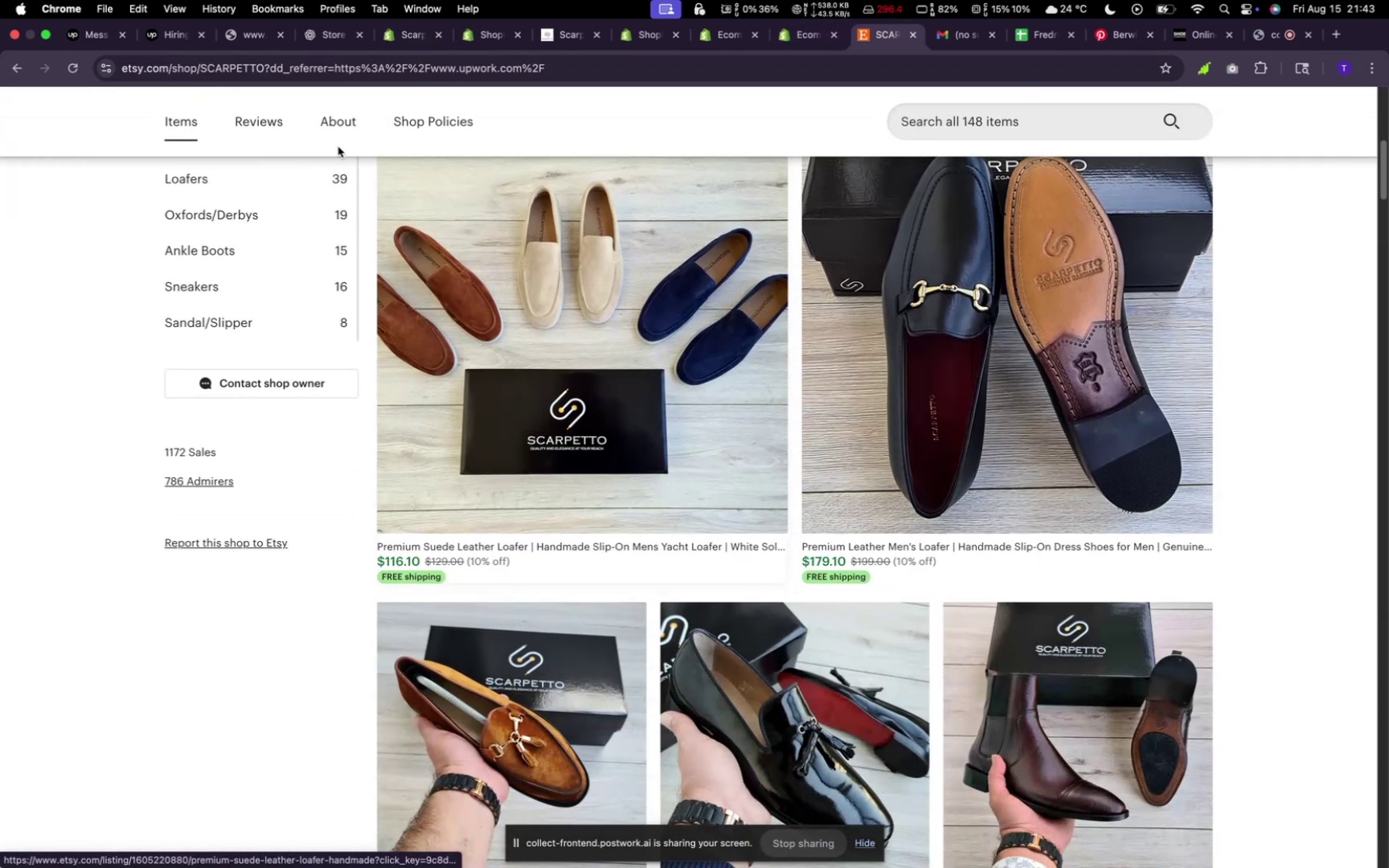 
scroll: coordinate [326, 159], scroll_direction: up, amount: 8.0
 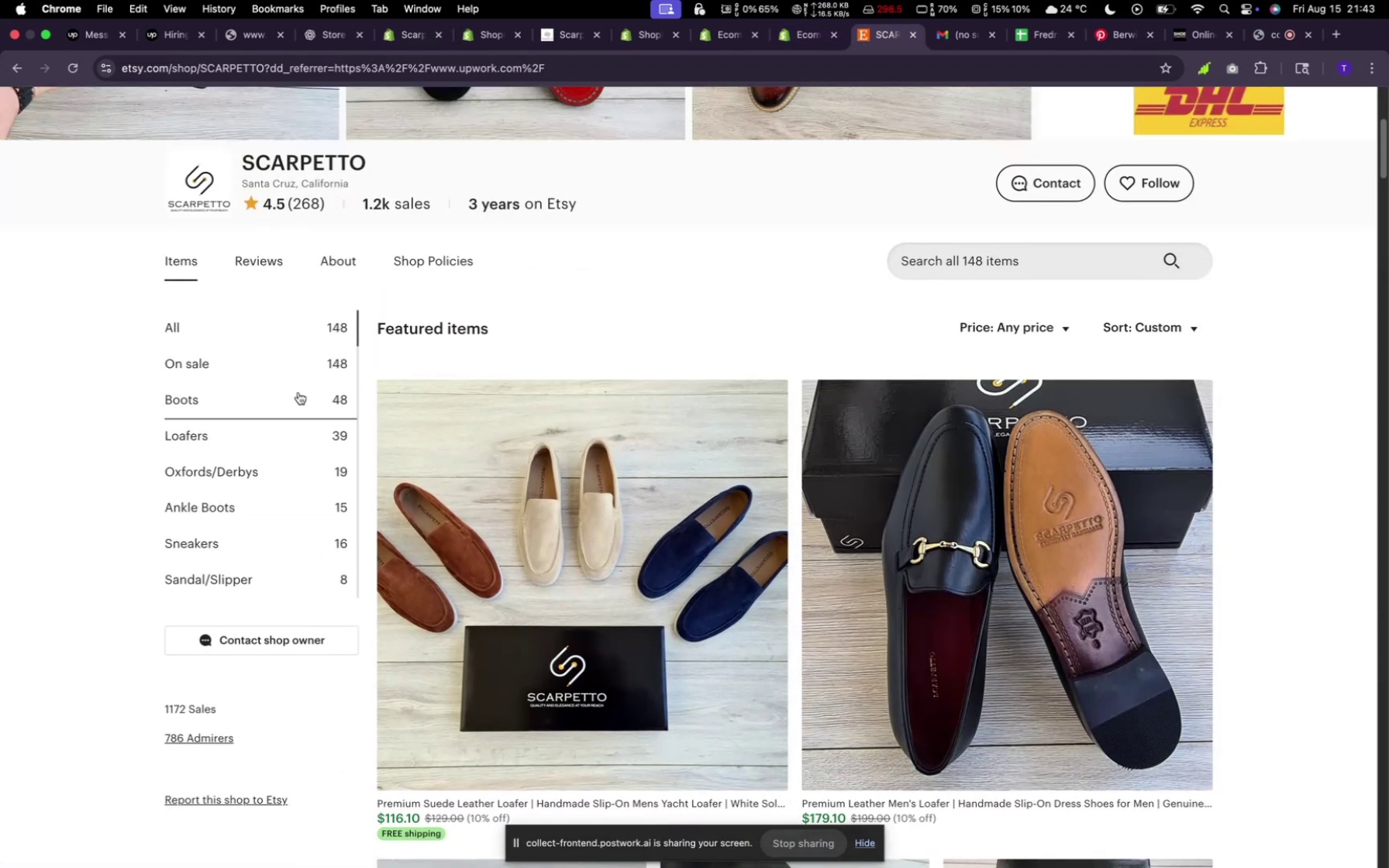 
left_click([298, 393])
 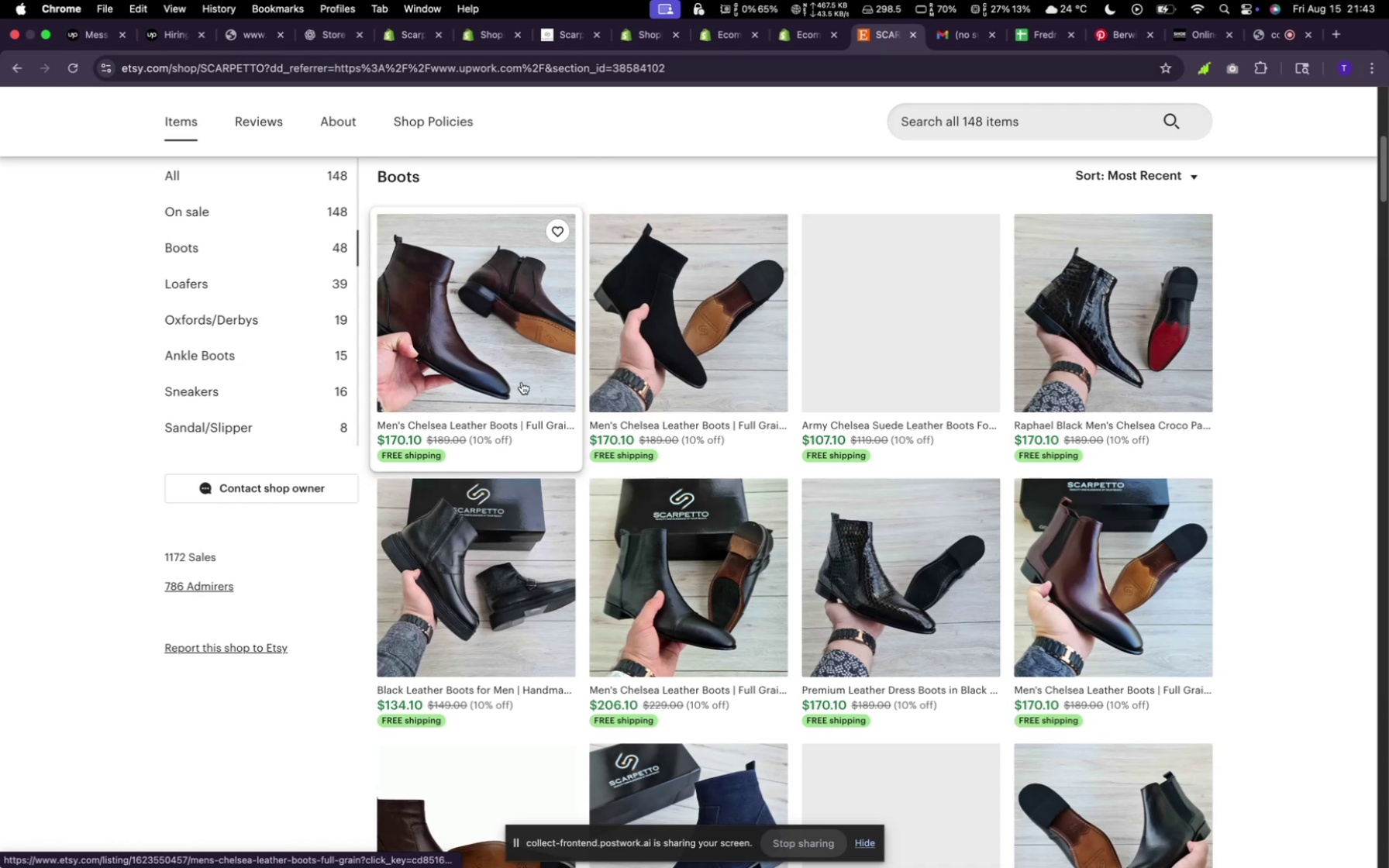 
mouse_move([501, 348])
 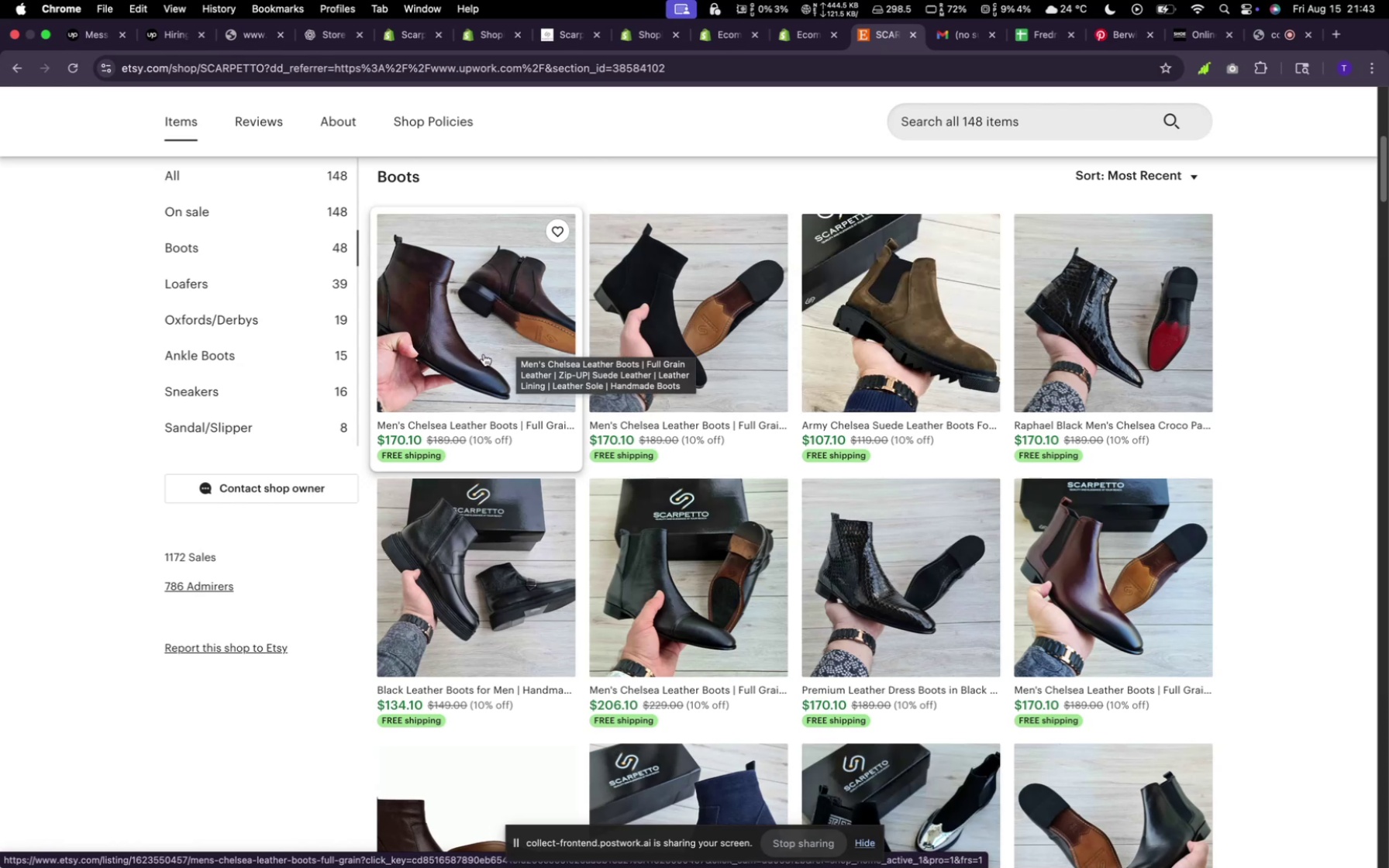 
wait(11.82)
 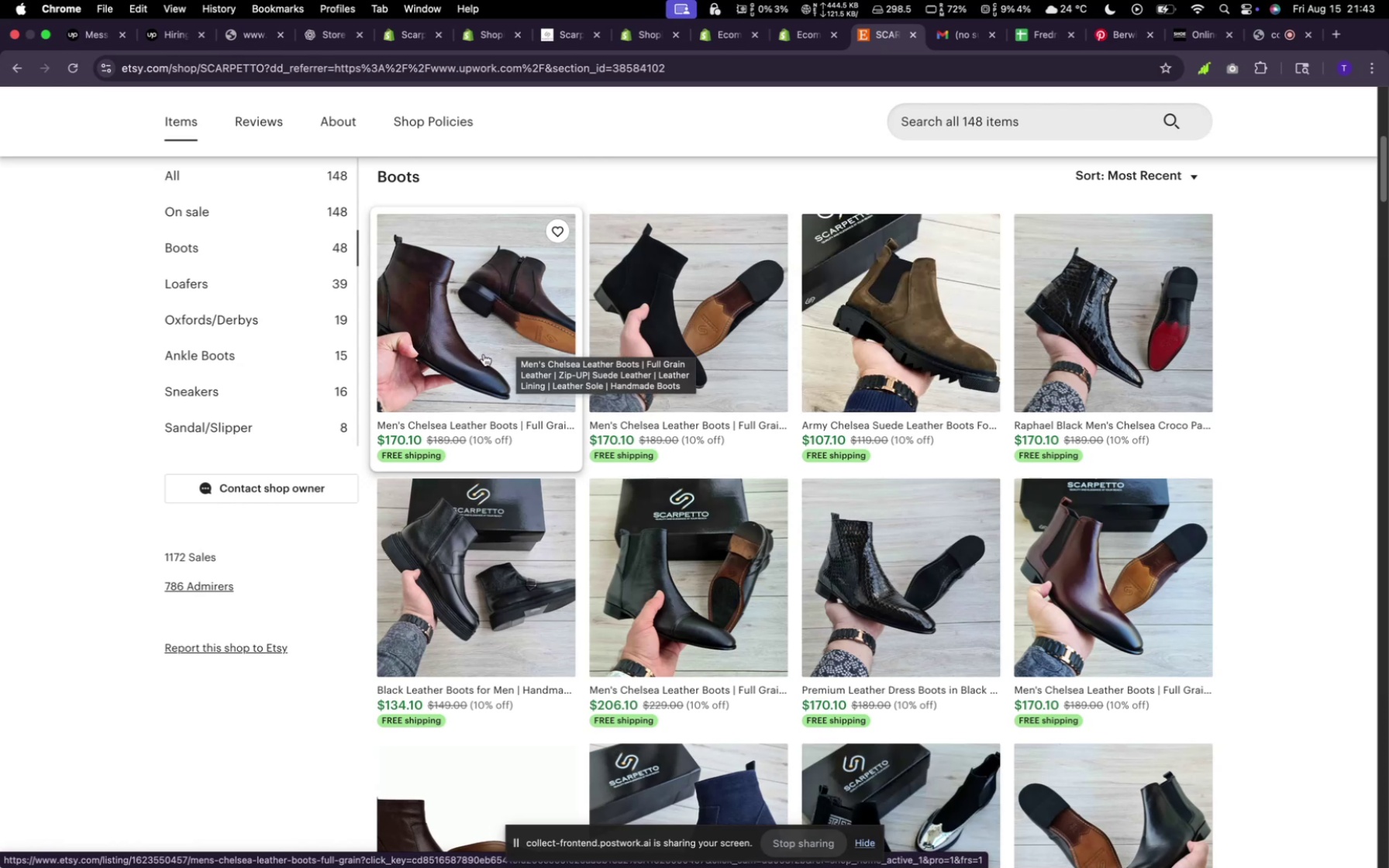 
right_click([495, 340])
 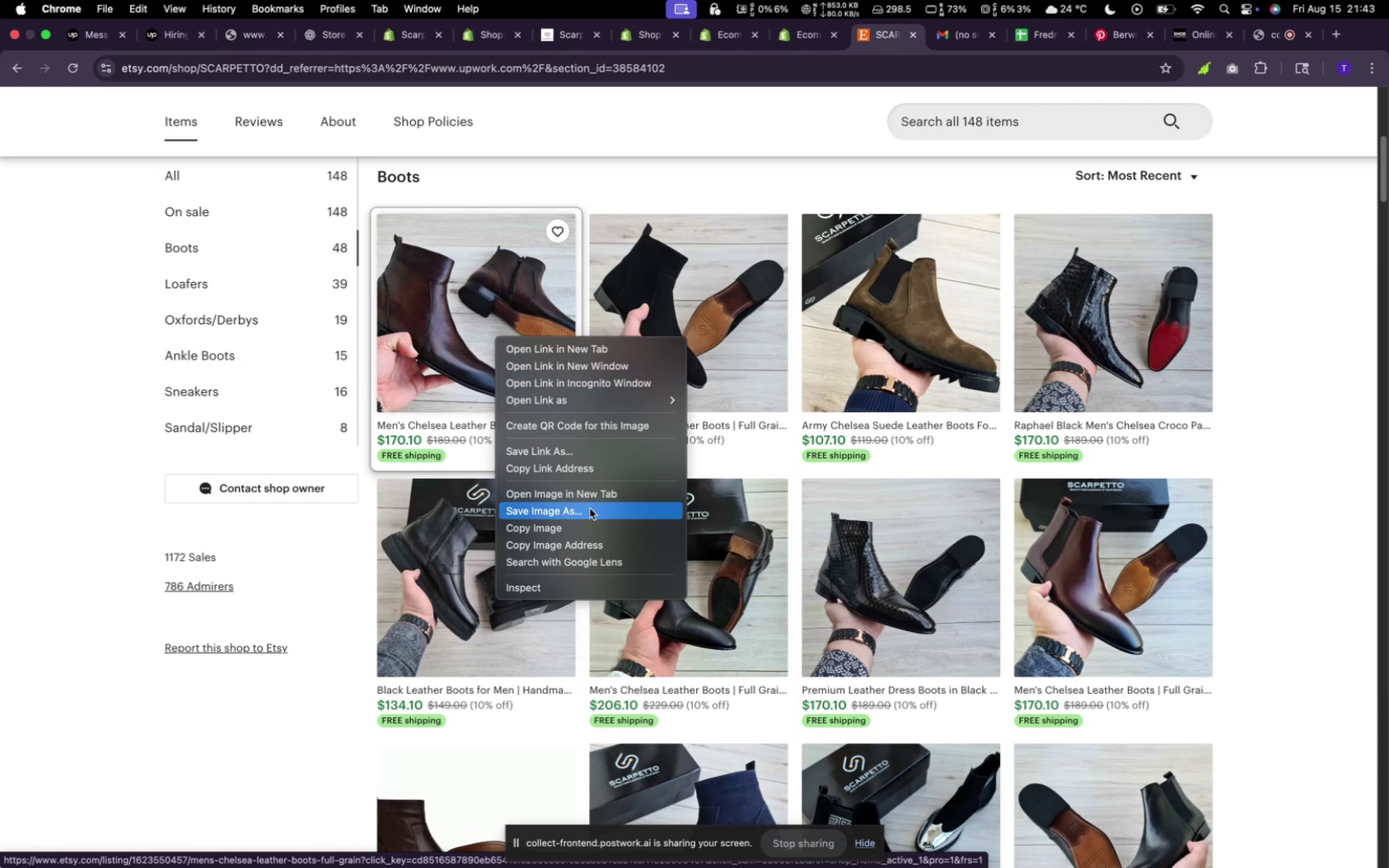 
left_click([590, 508])
 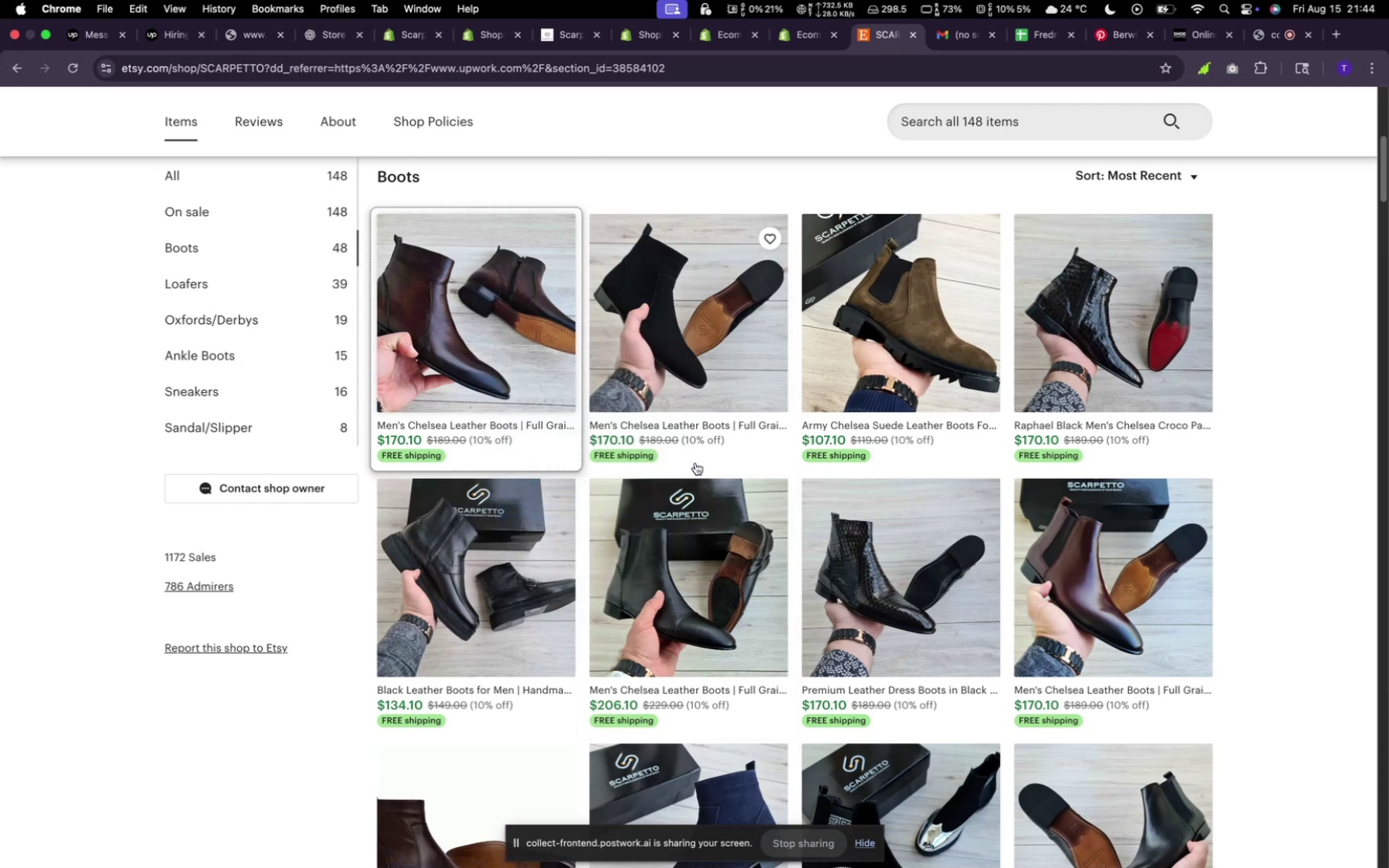 
right_click([694, 542])
 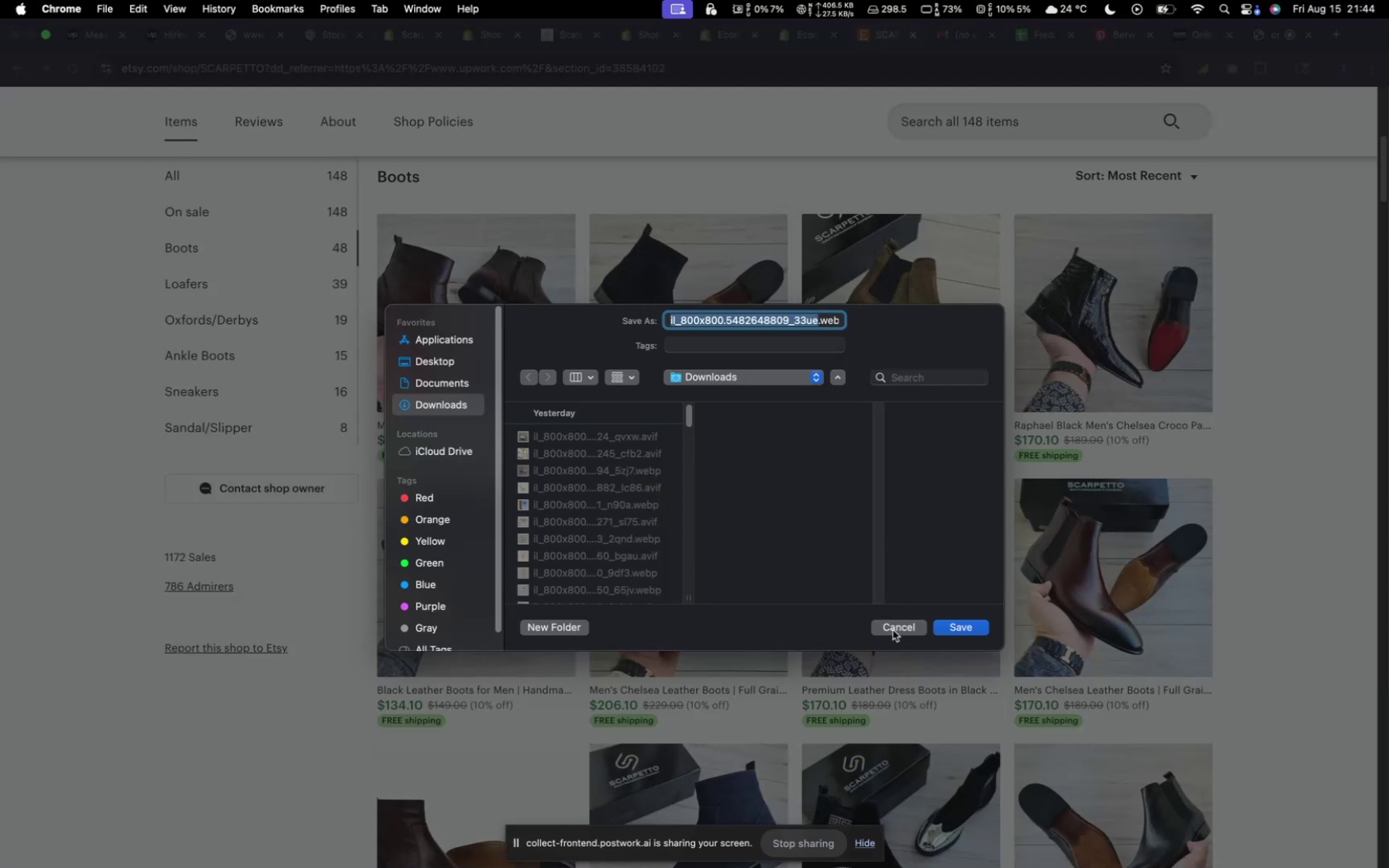 
left_click([956, 629])
 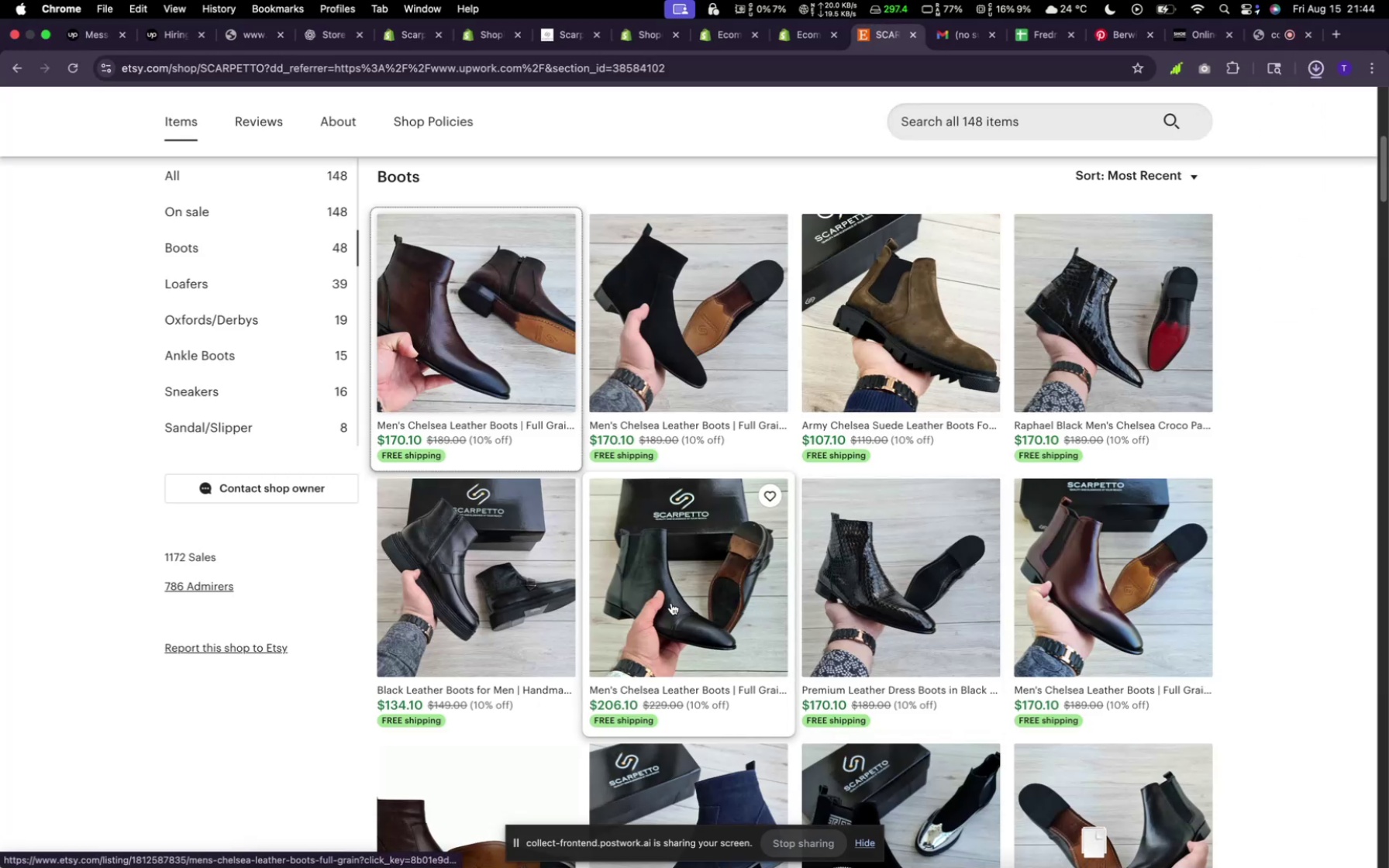 
right_click([673, 597])
 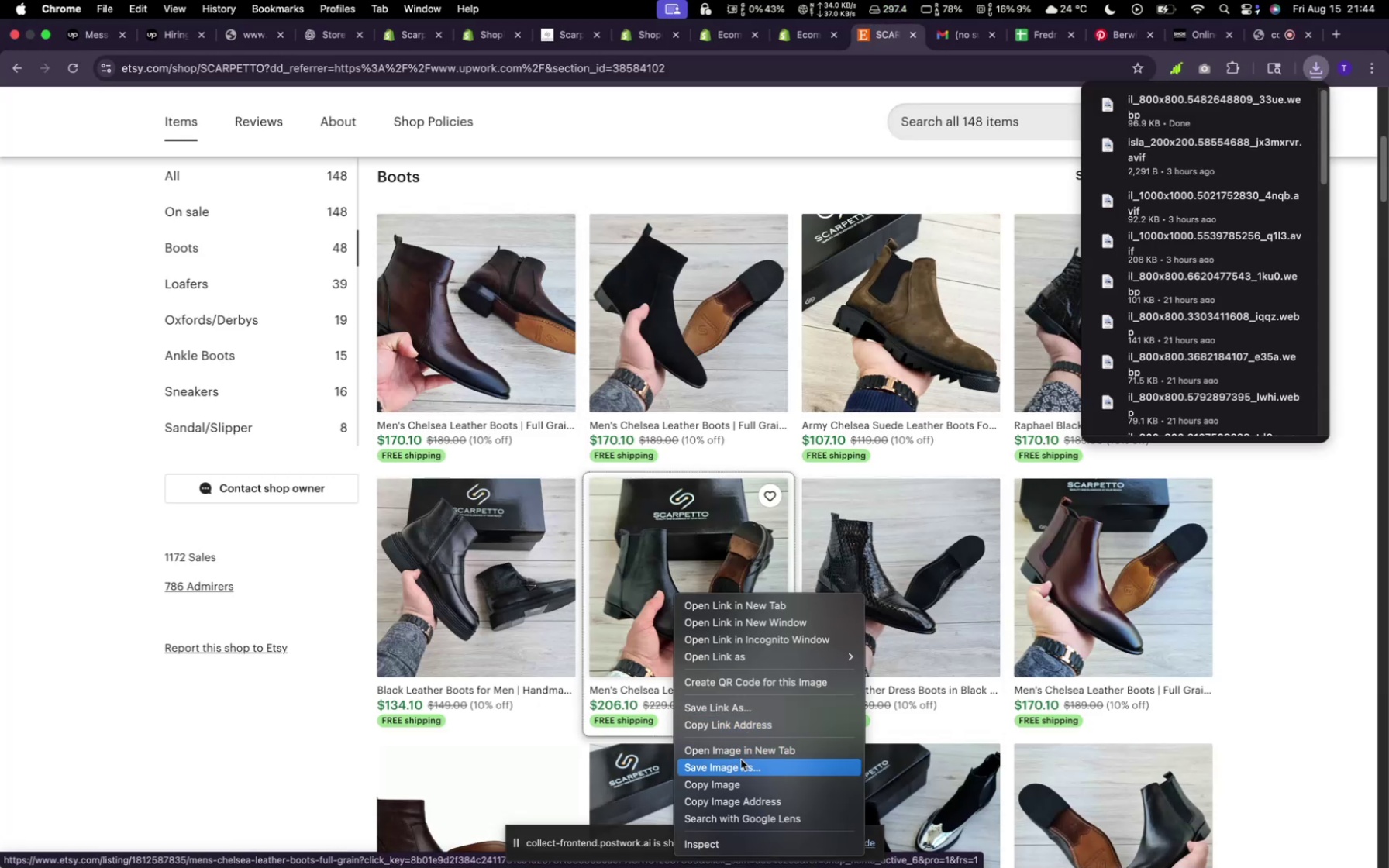 
left_click([741, 763])
 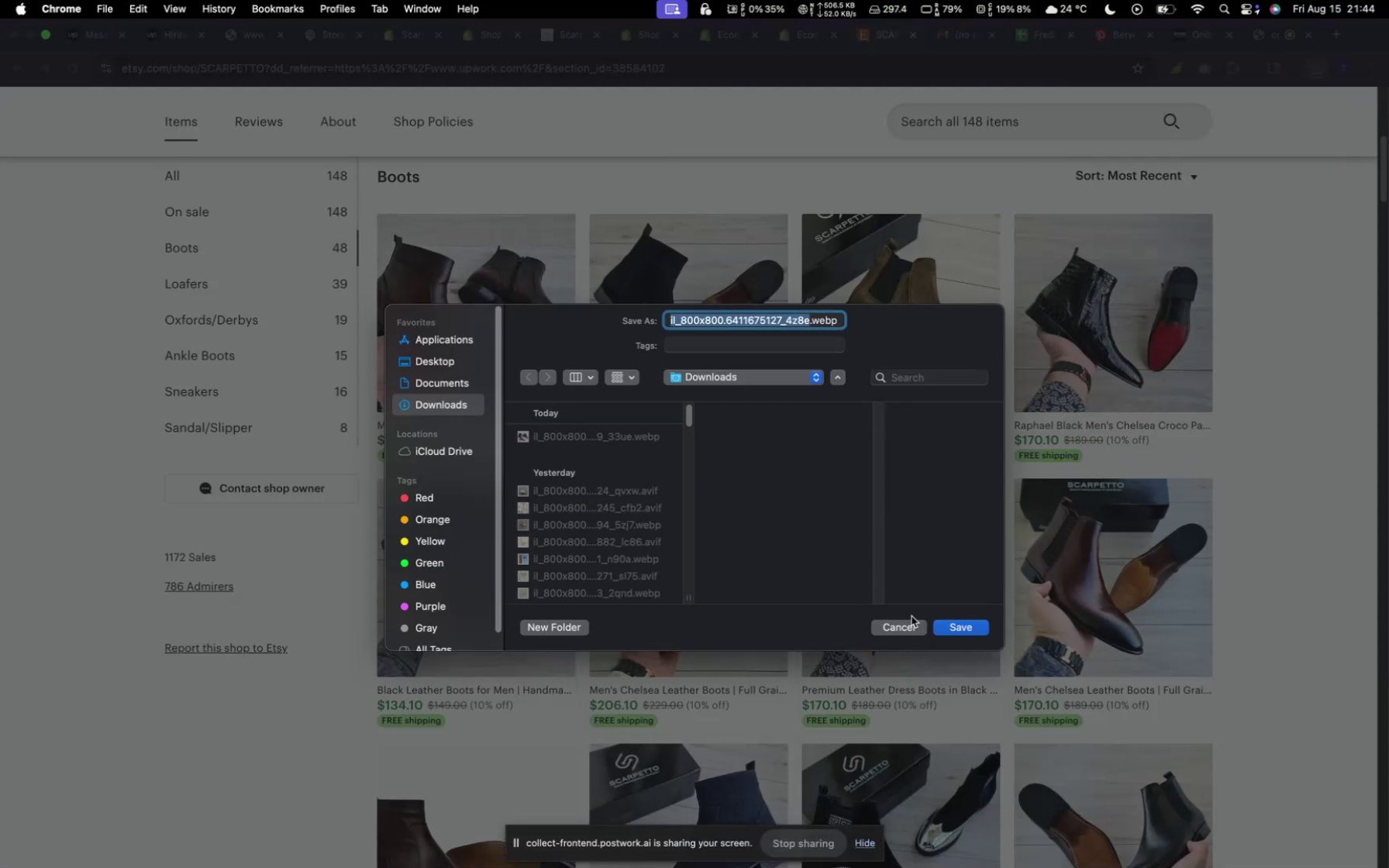 
left_click([946, 625])
 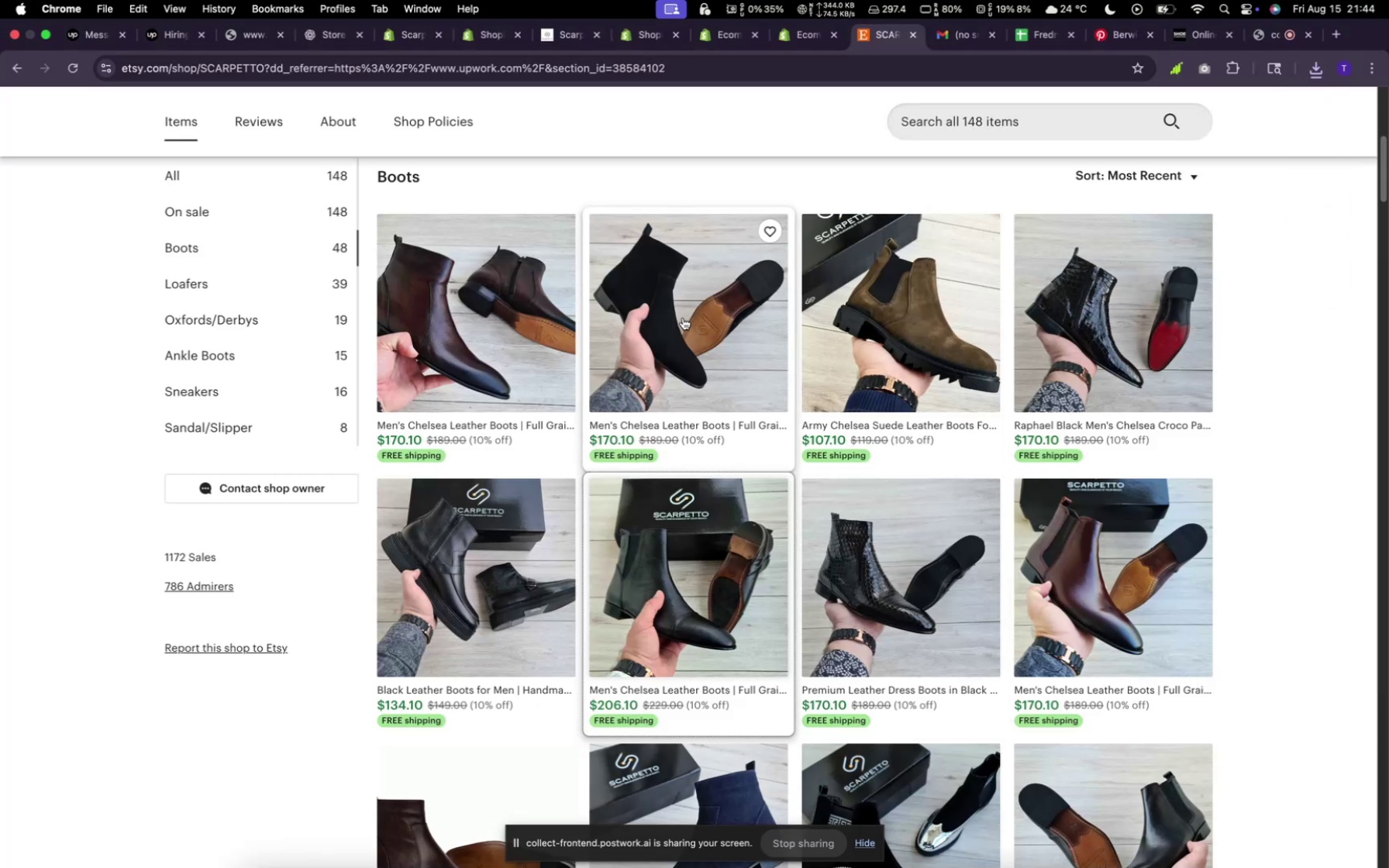 
right_click([683, 318])
 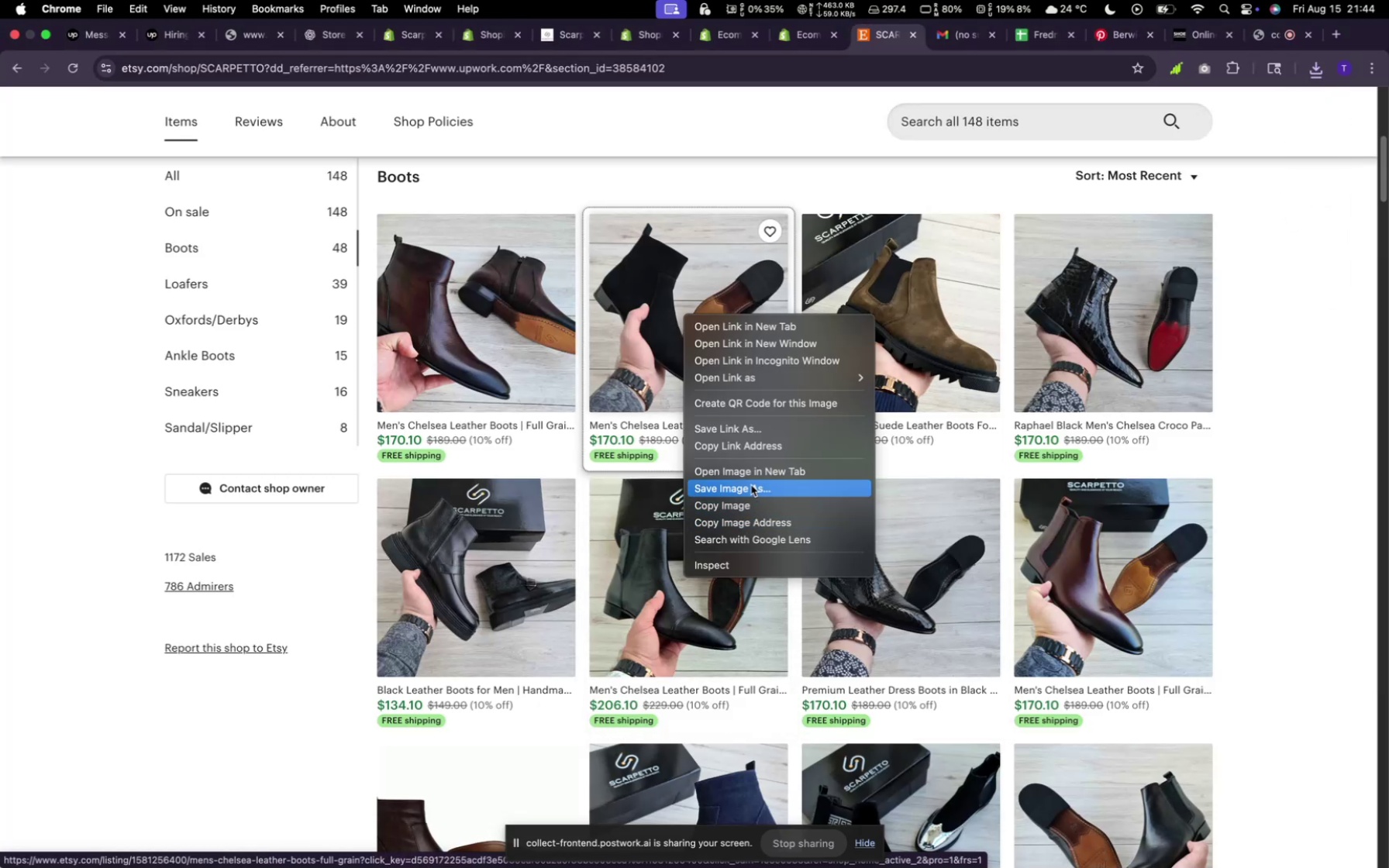 
left_click([752, 487])
 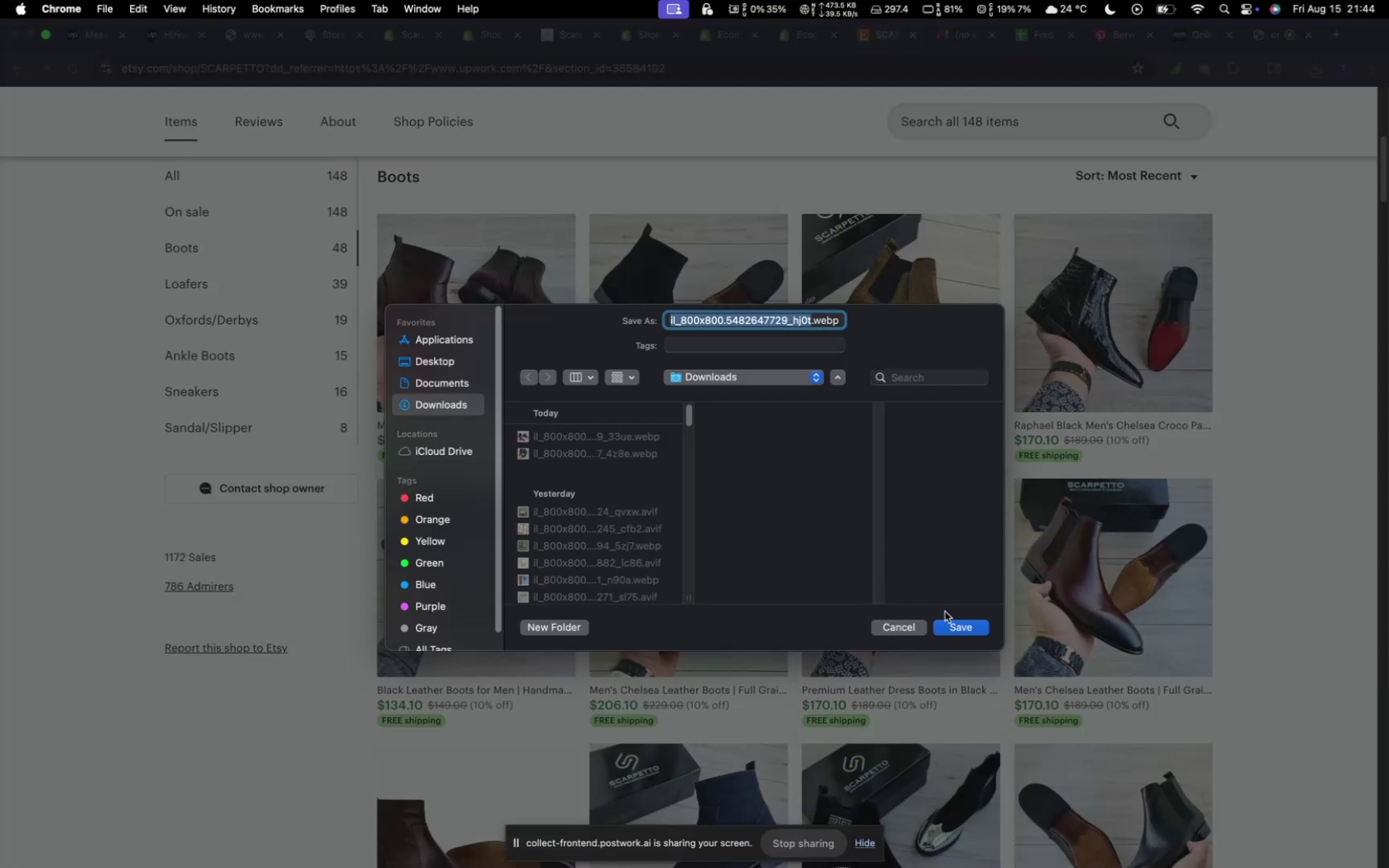 
left_click([951, 622])
 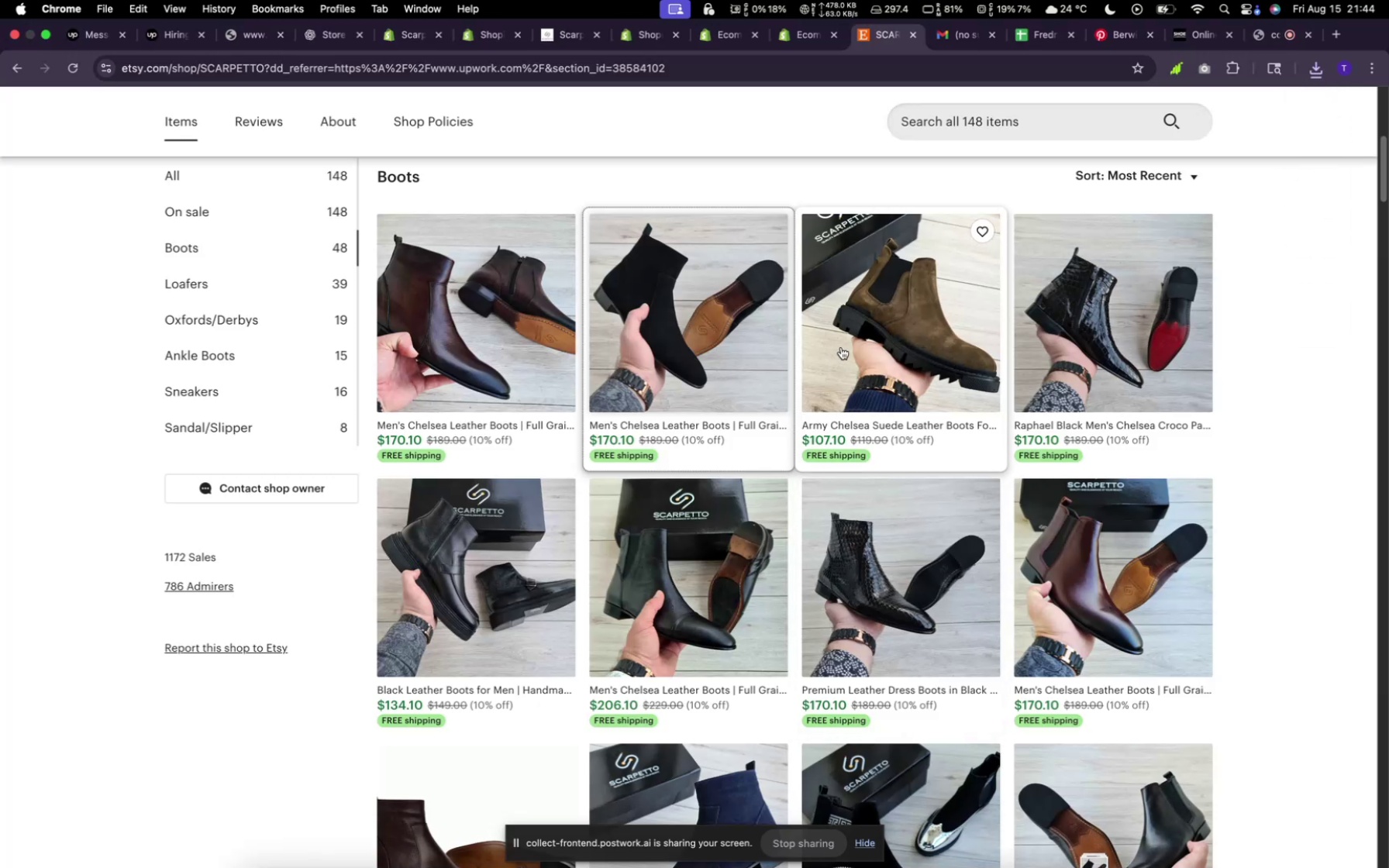 
right_click([842, 346])
 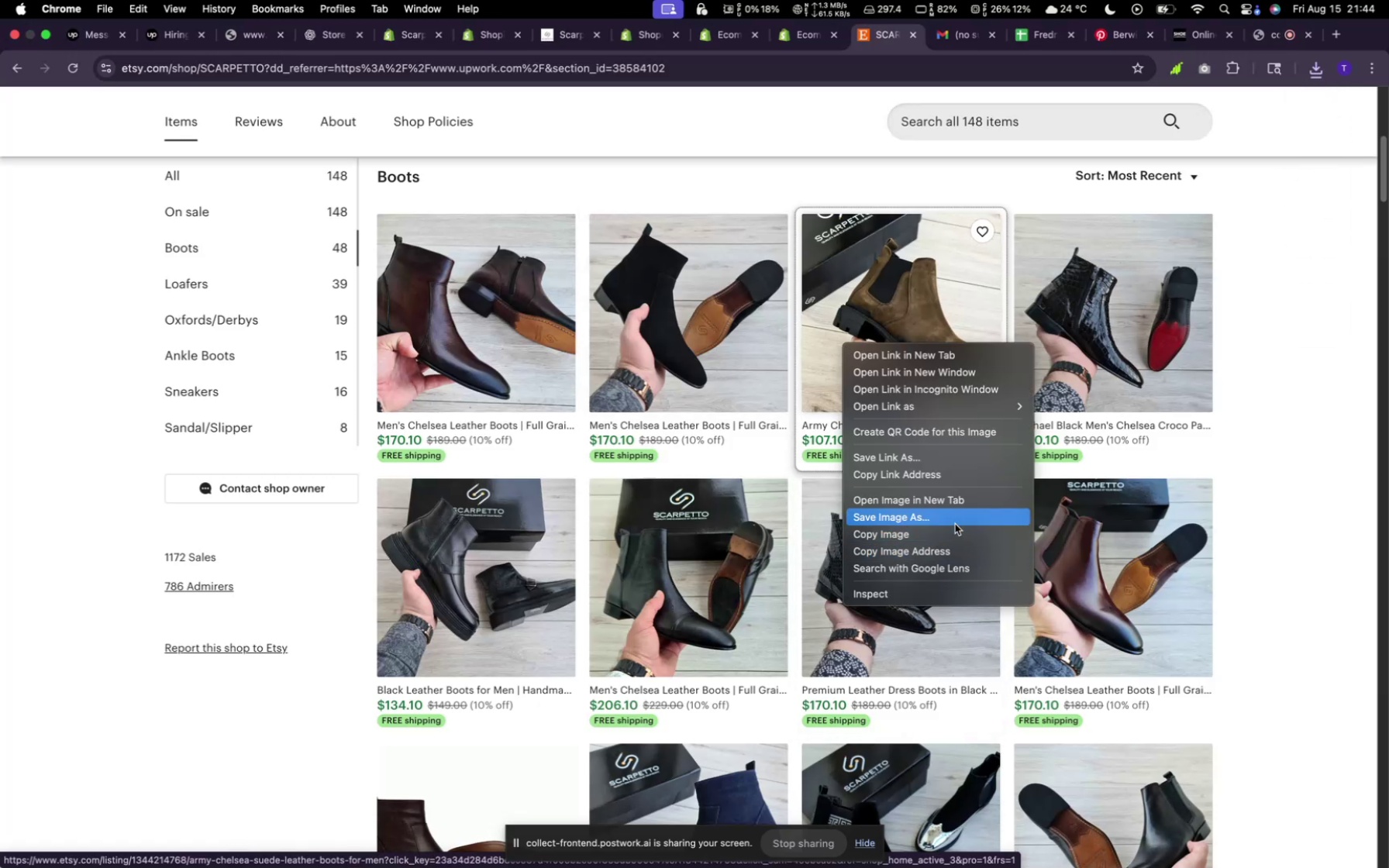 
left_click([954, 522])
 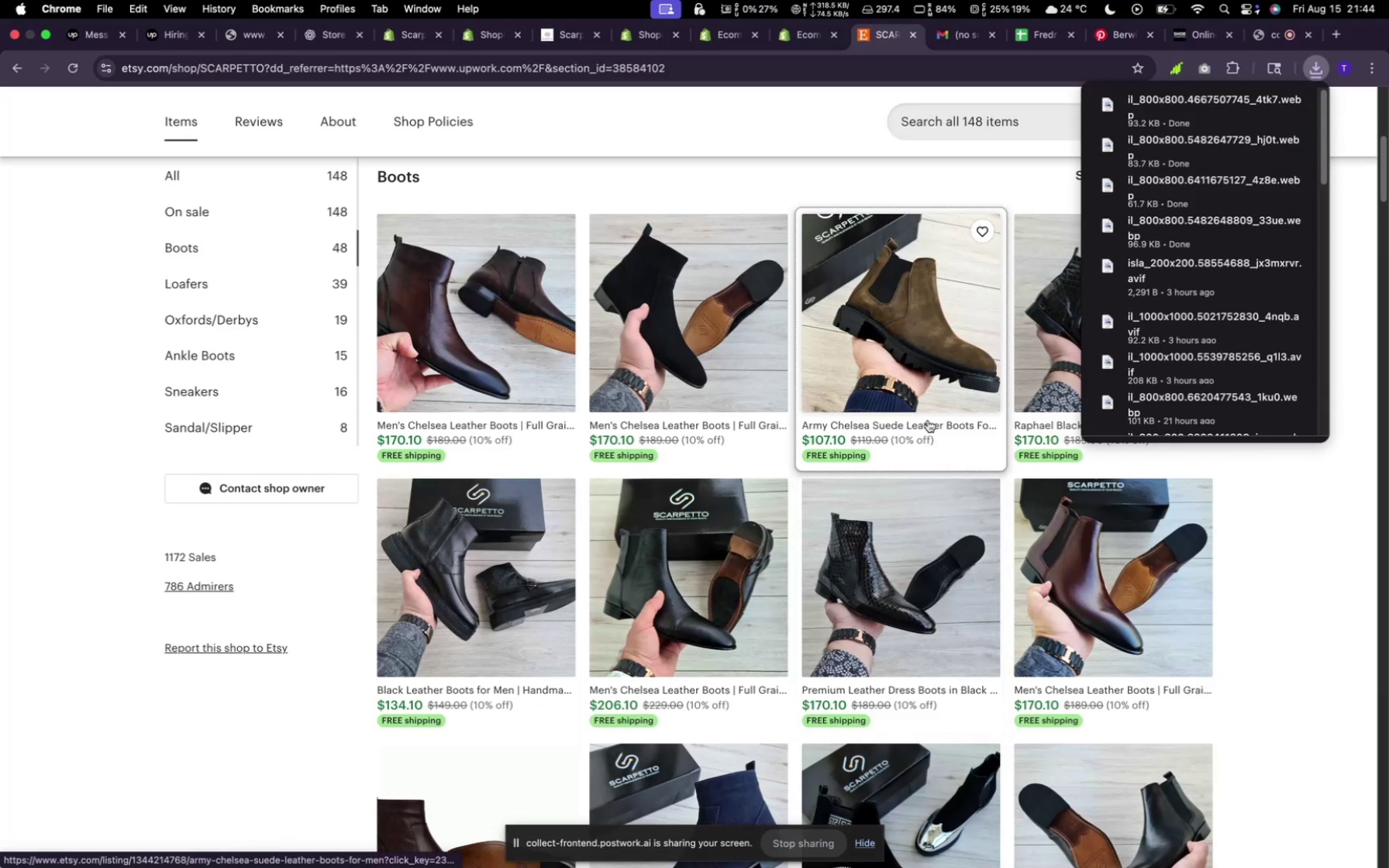 
wait(5.87)
 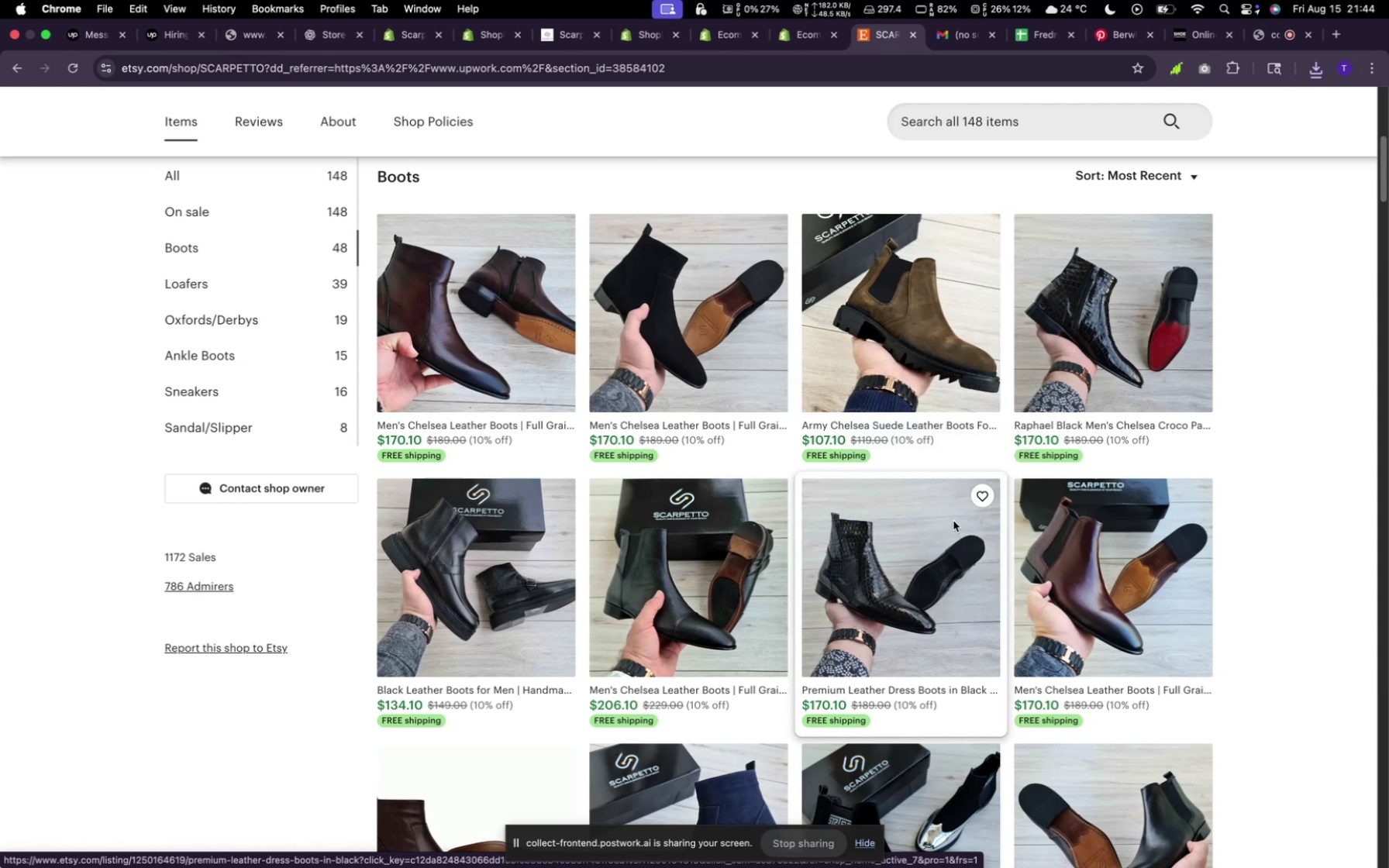 
left_click([848, 556])
 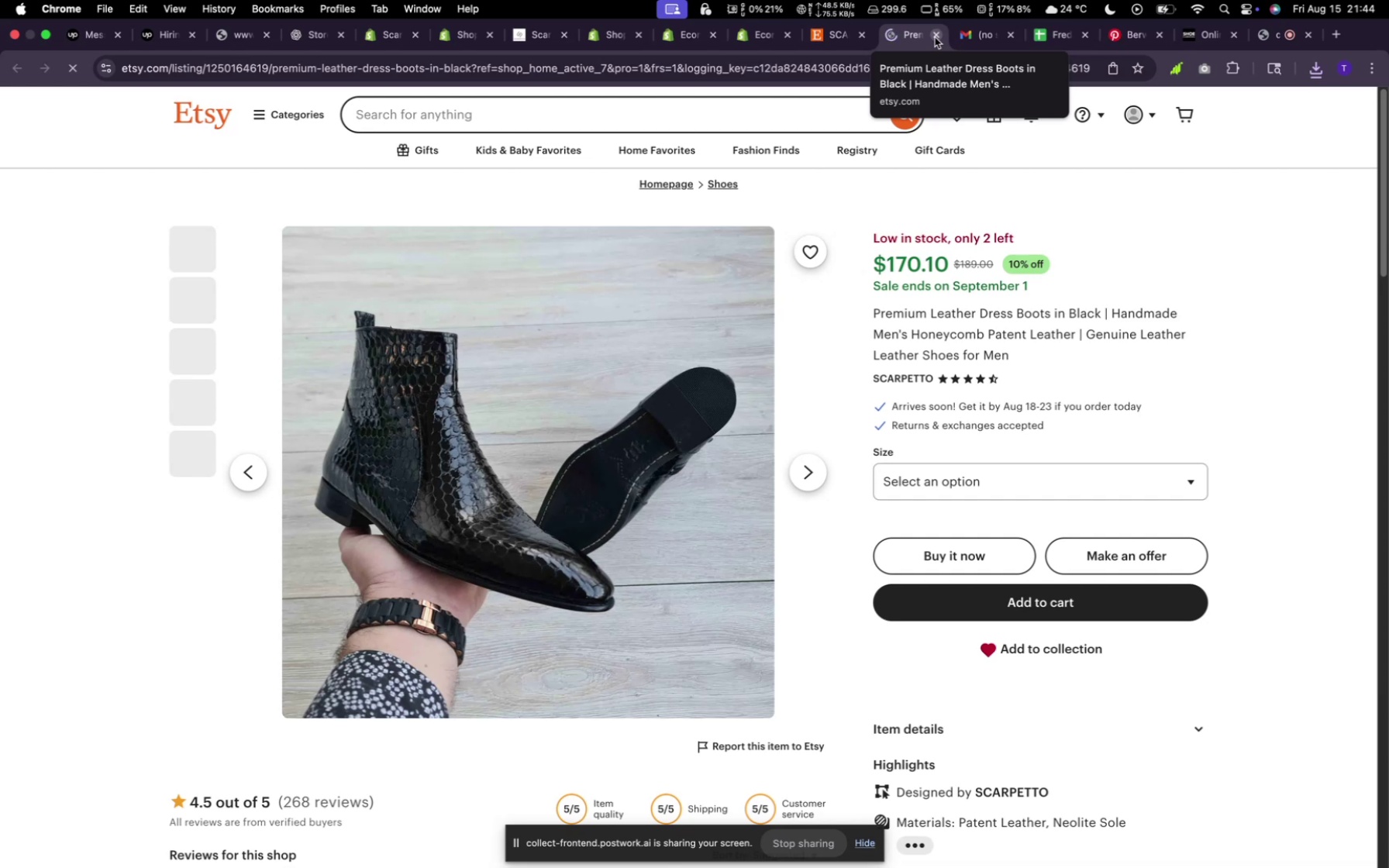 
wait(6.49)
 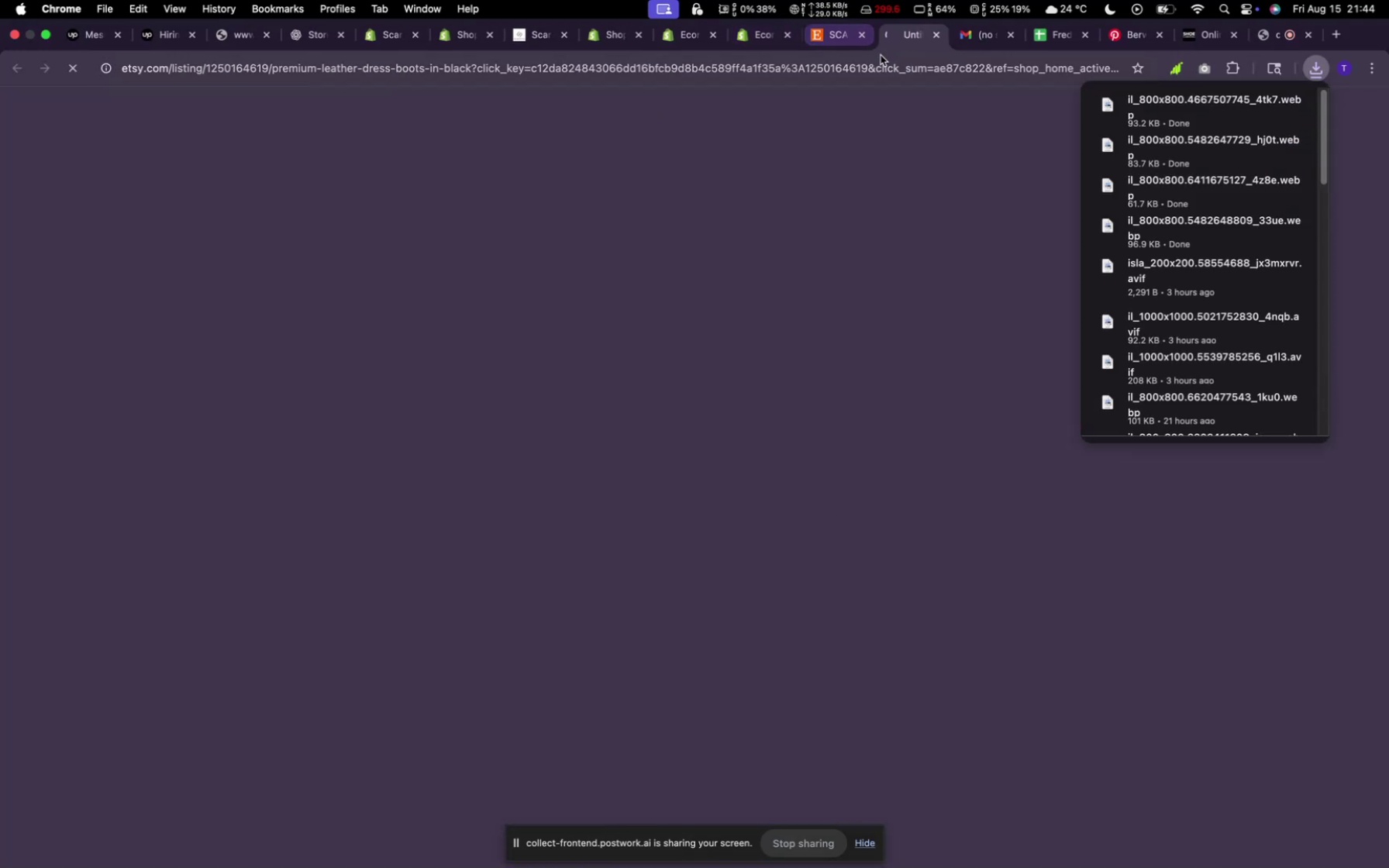 
left_click([935, 37])
 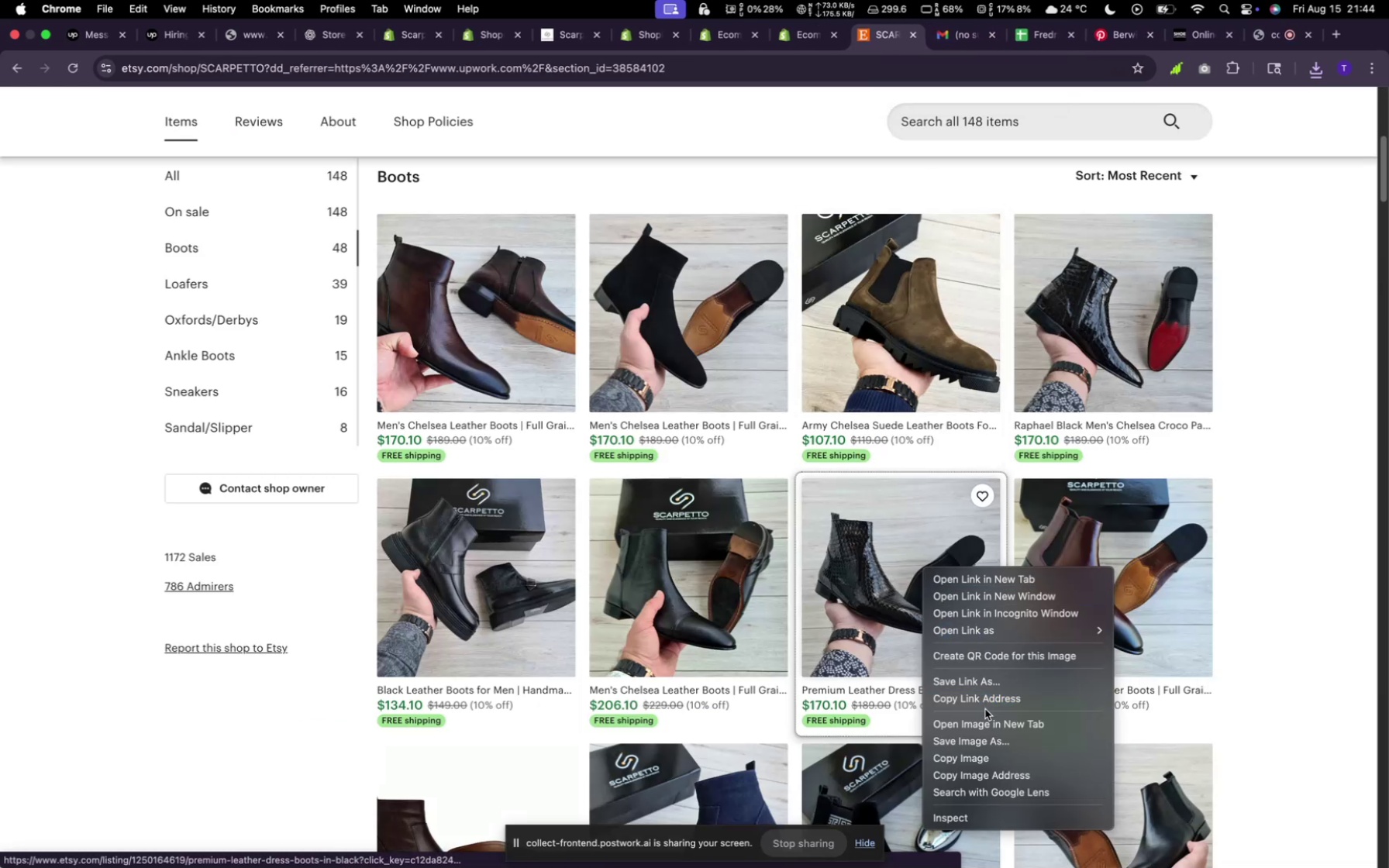 
left_click([982, 737])
 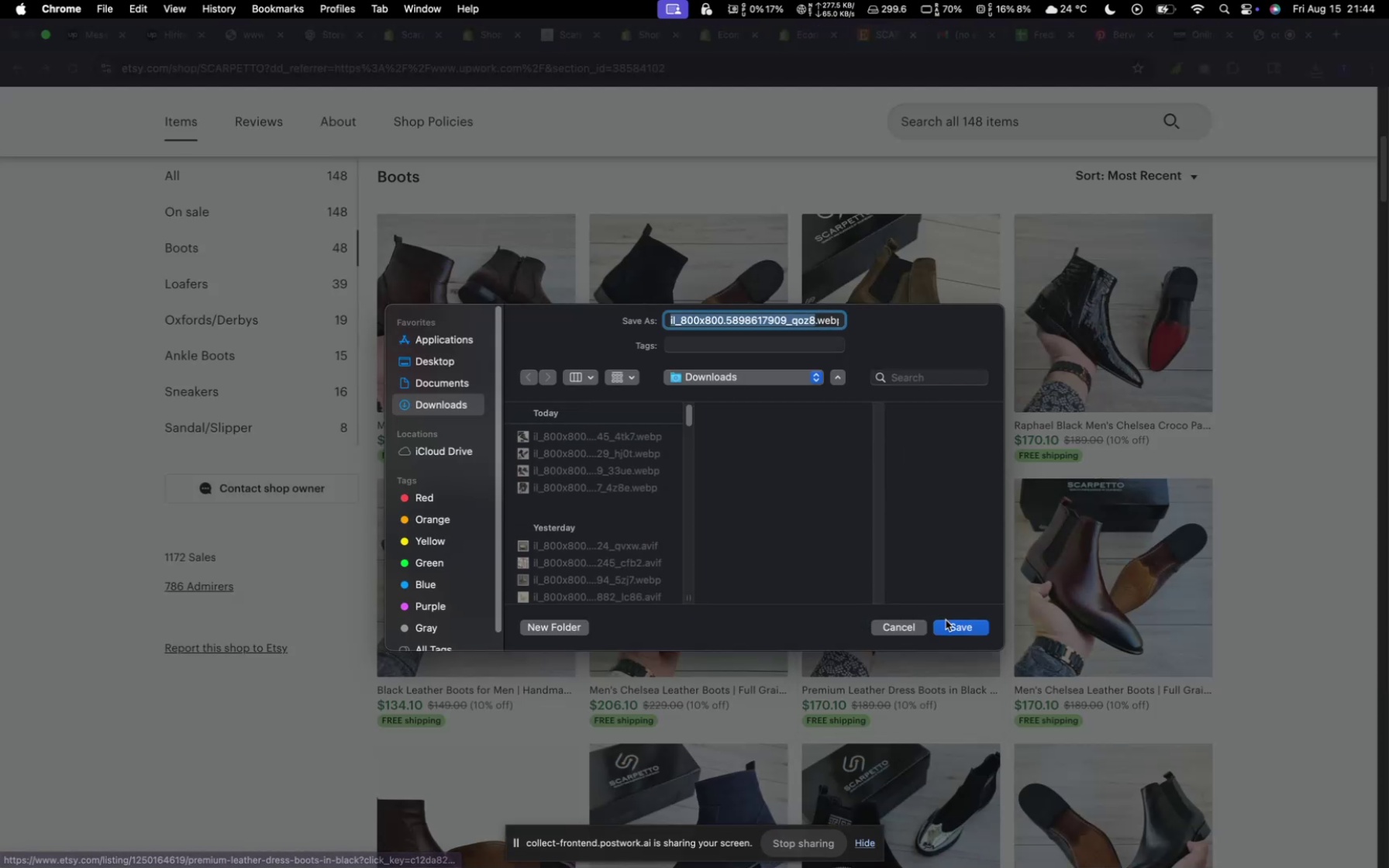 
left_click([950, 624])
 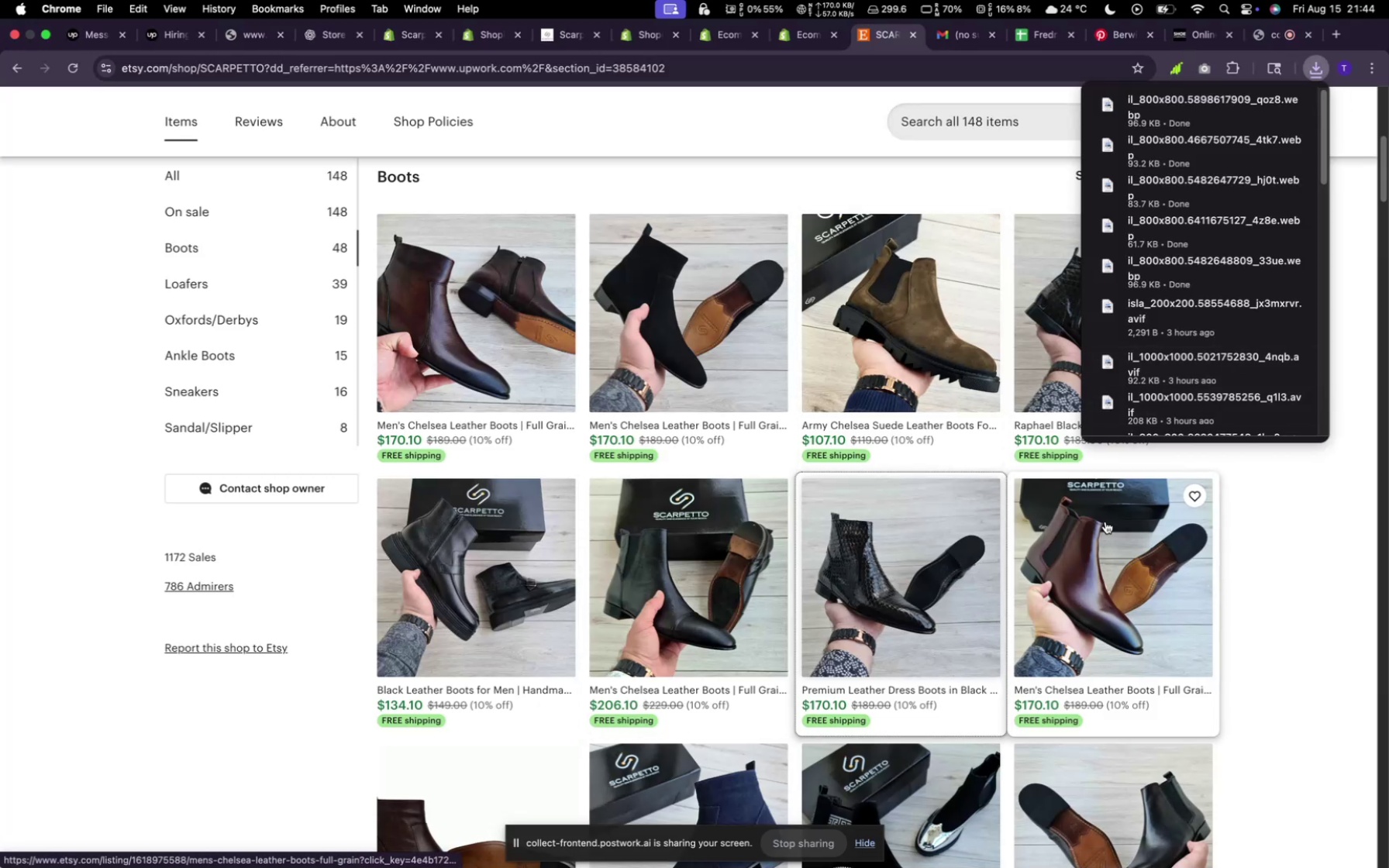 
scroll: coordinate [1109, 536], scroll_direction: up, amount: 15.0
 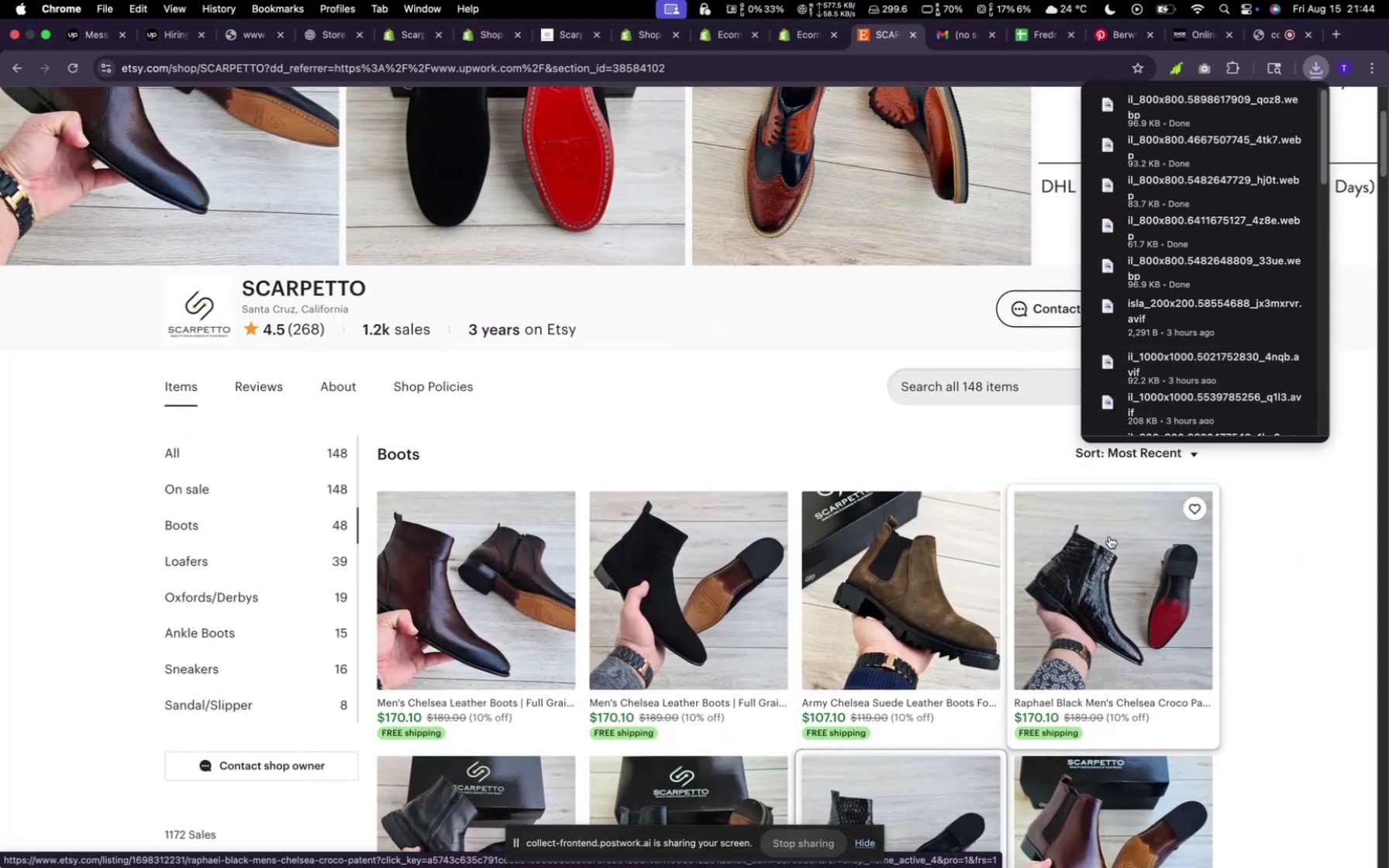 
scroll: coordinate [1109, 536], scroll_direction: down, amount: 4.0
 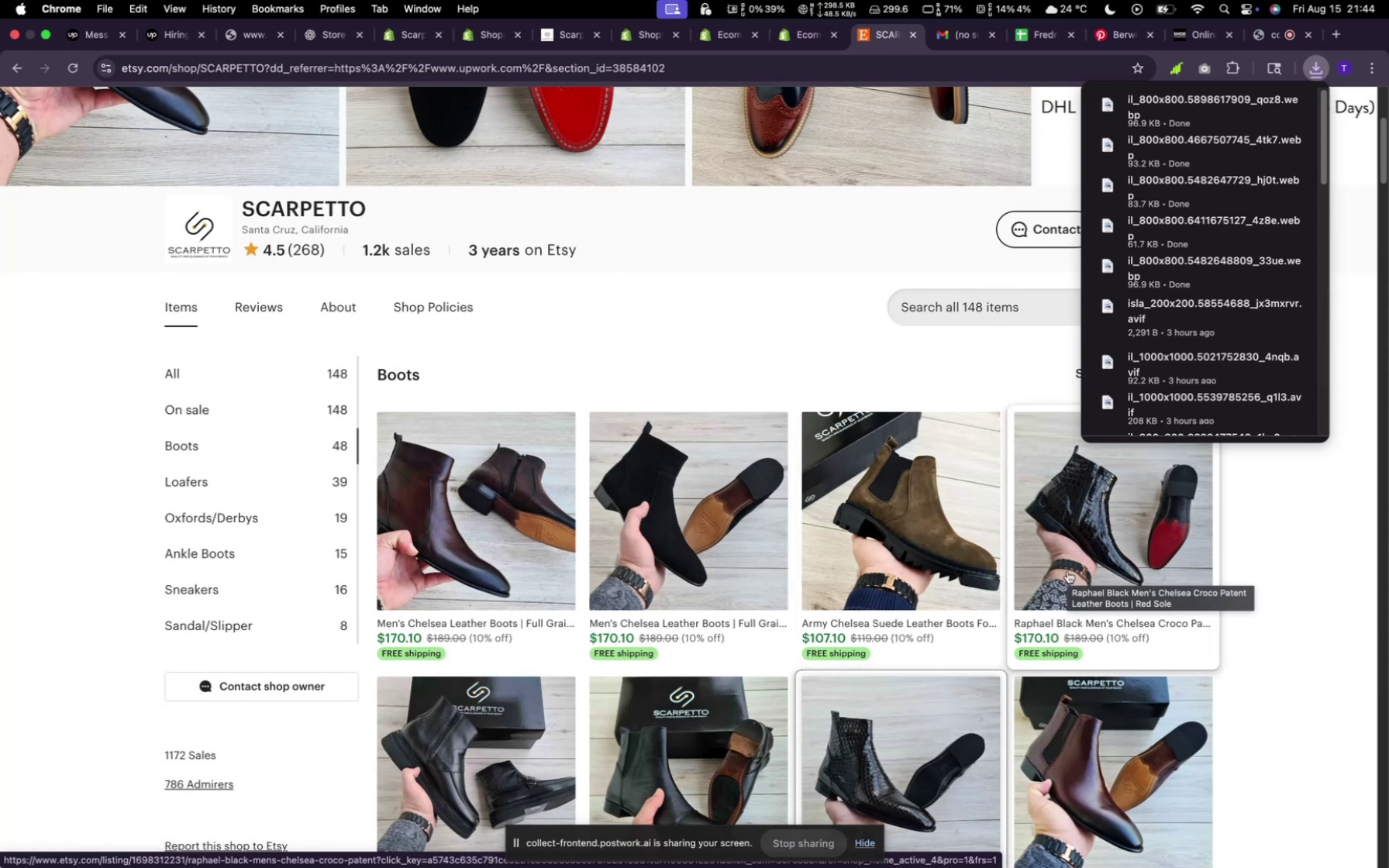 
mouse_move([894, 728])
 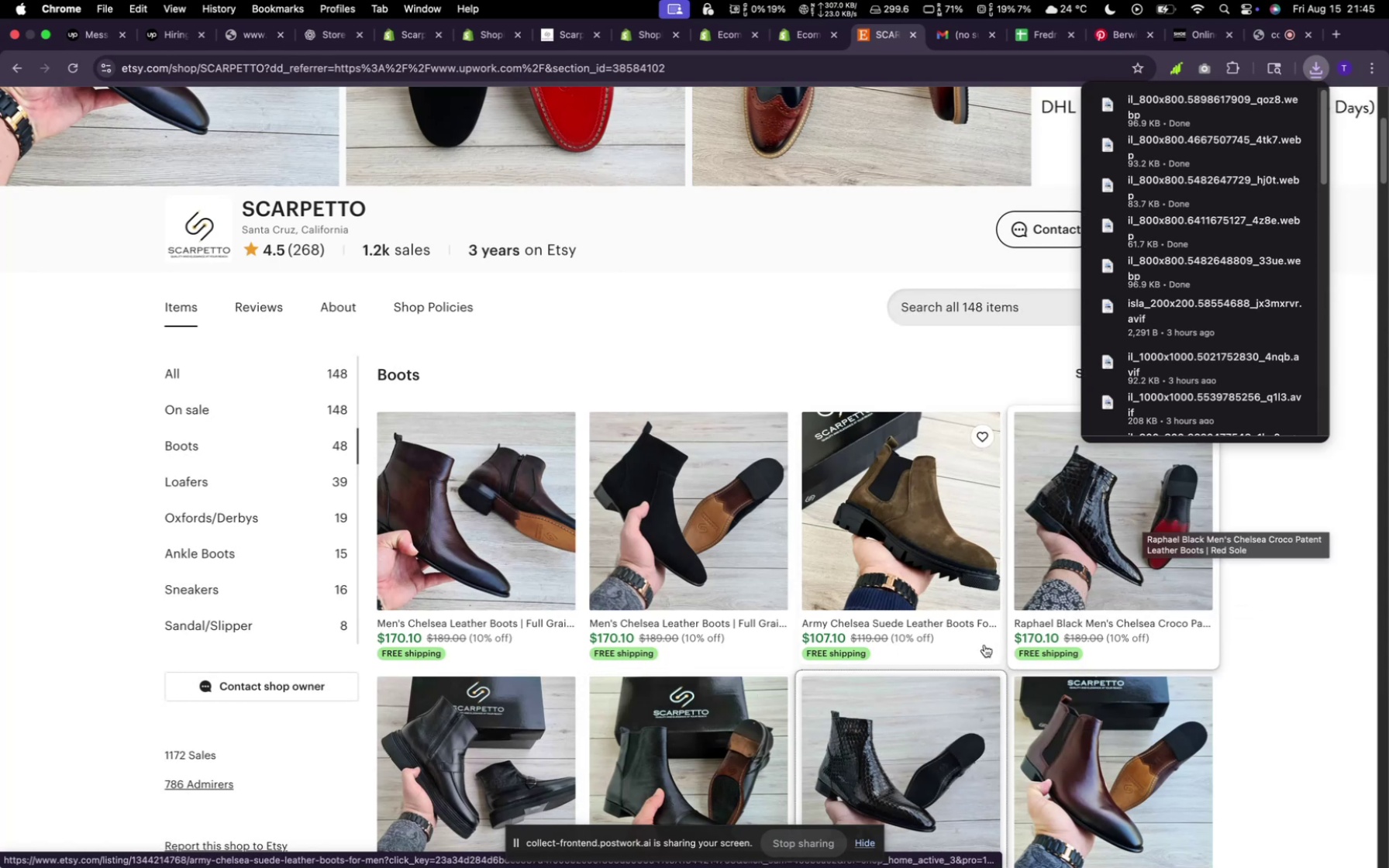 
scroll: coordinate [905, 626], scroll_direction: down, amount: 18.0
 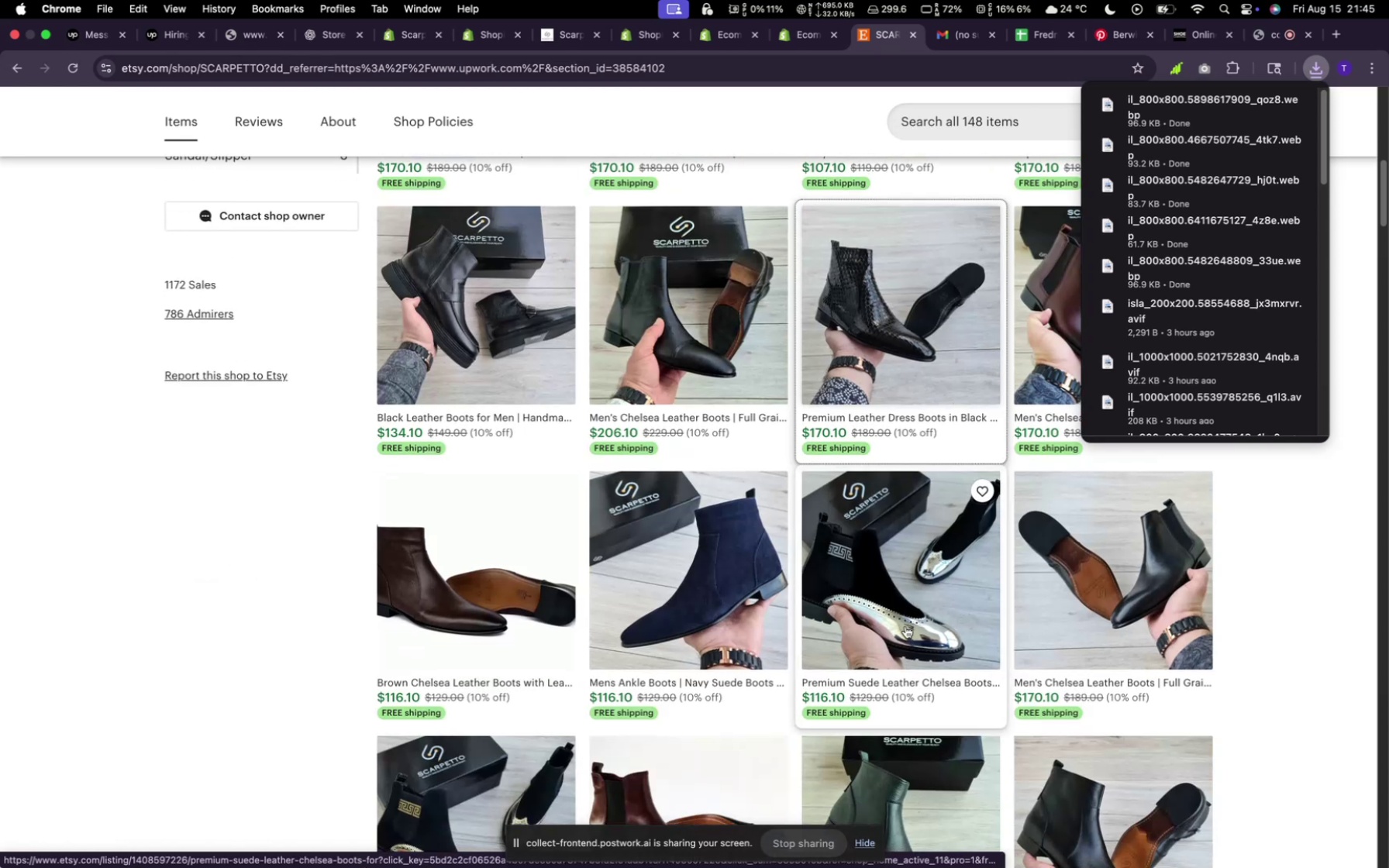 
scroll: coordinate [905, 626], scroll_direction: up, amount: 3.0
 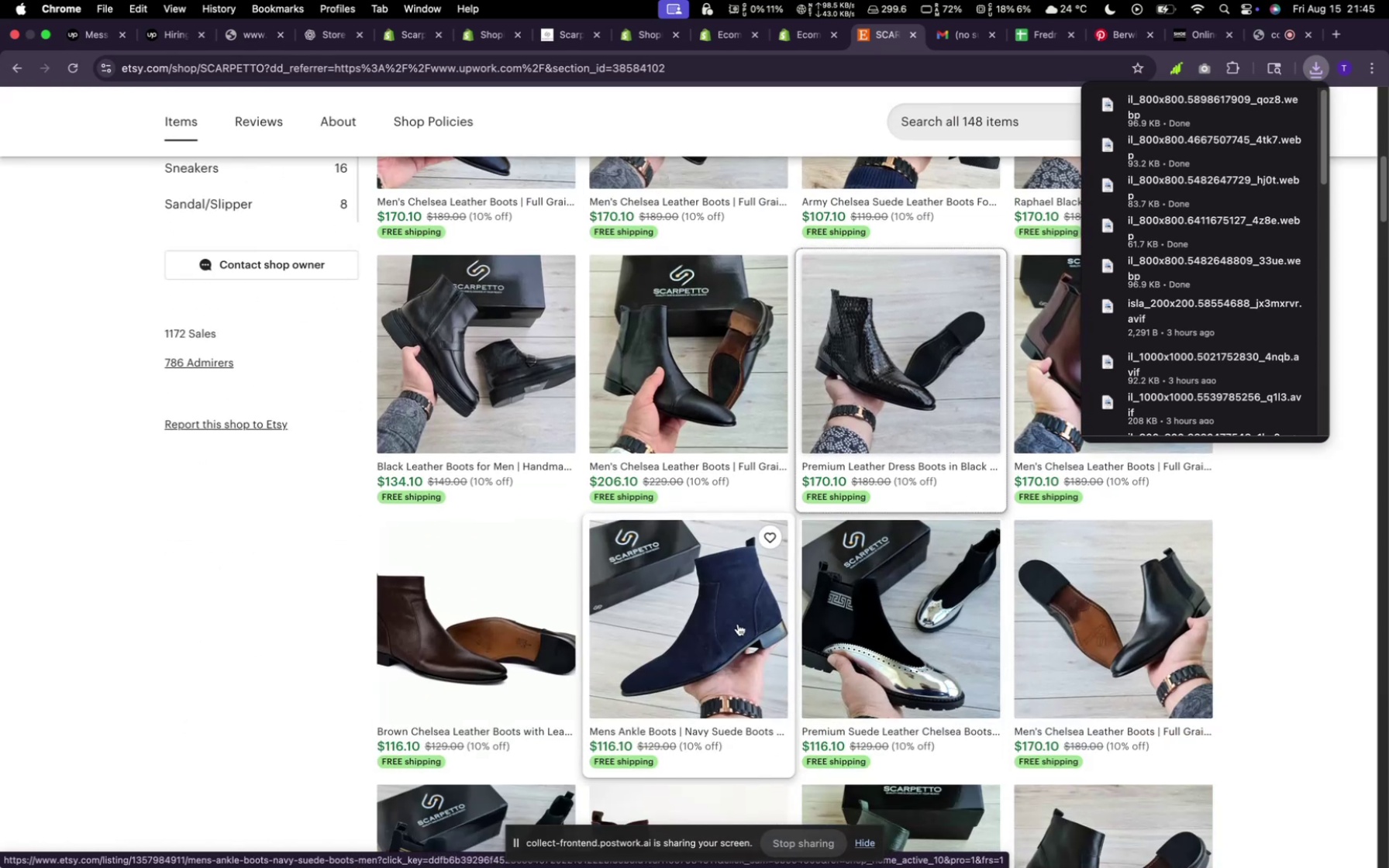 
right_click([738, 624])
 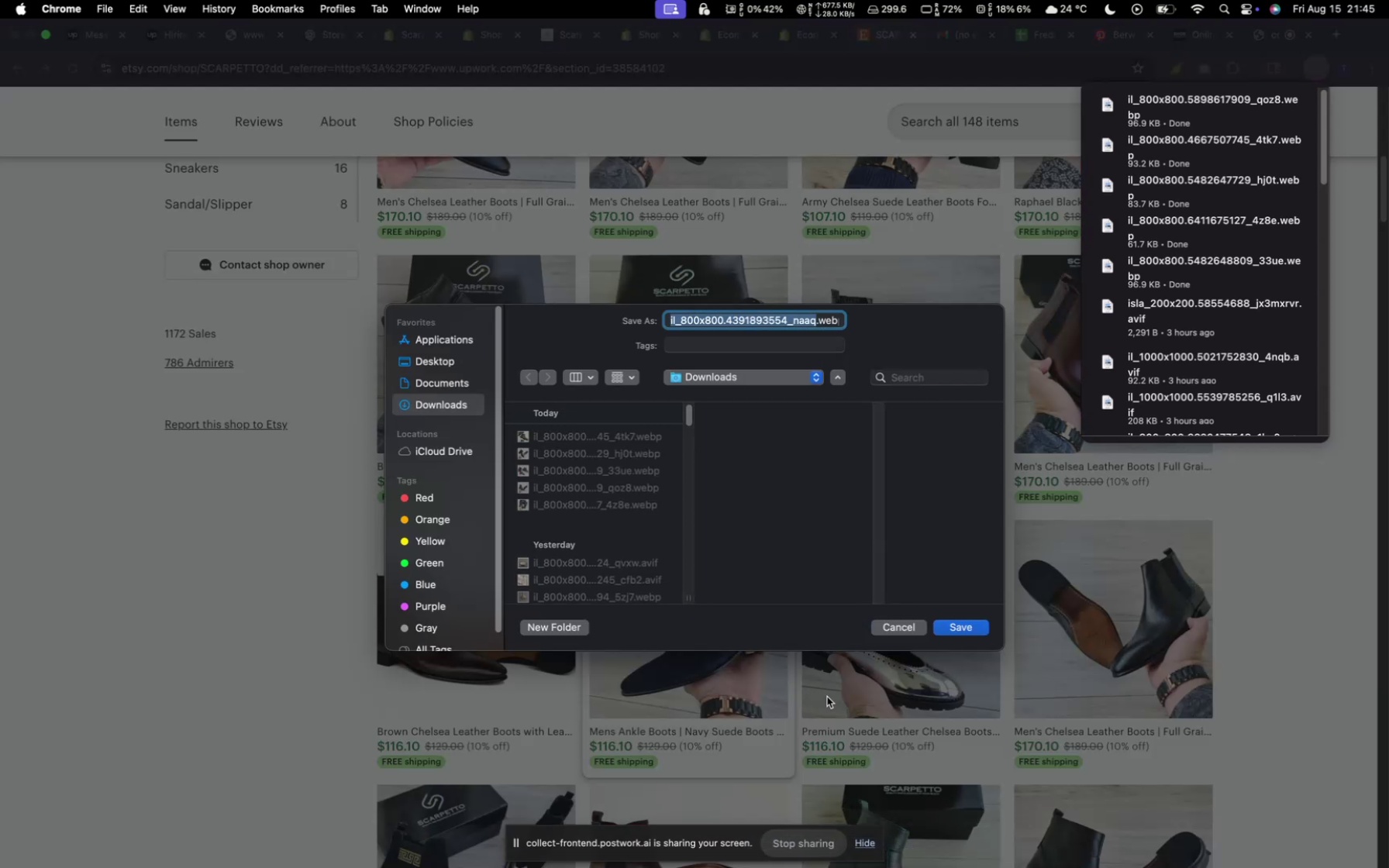 
left_click([971, 634])
 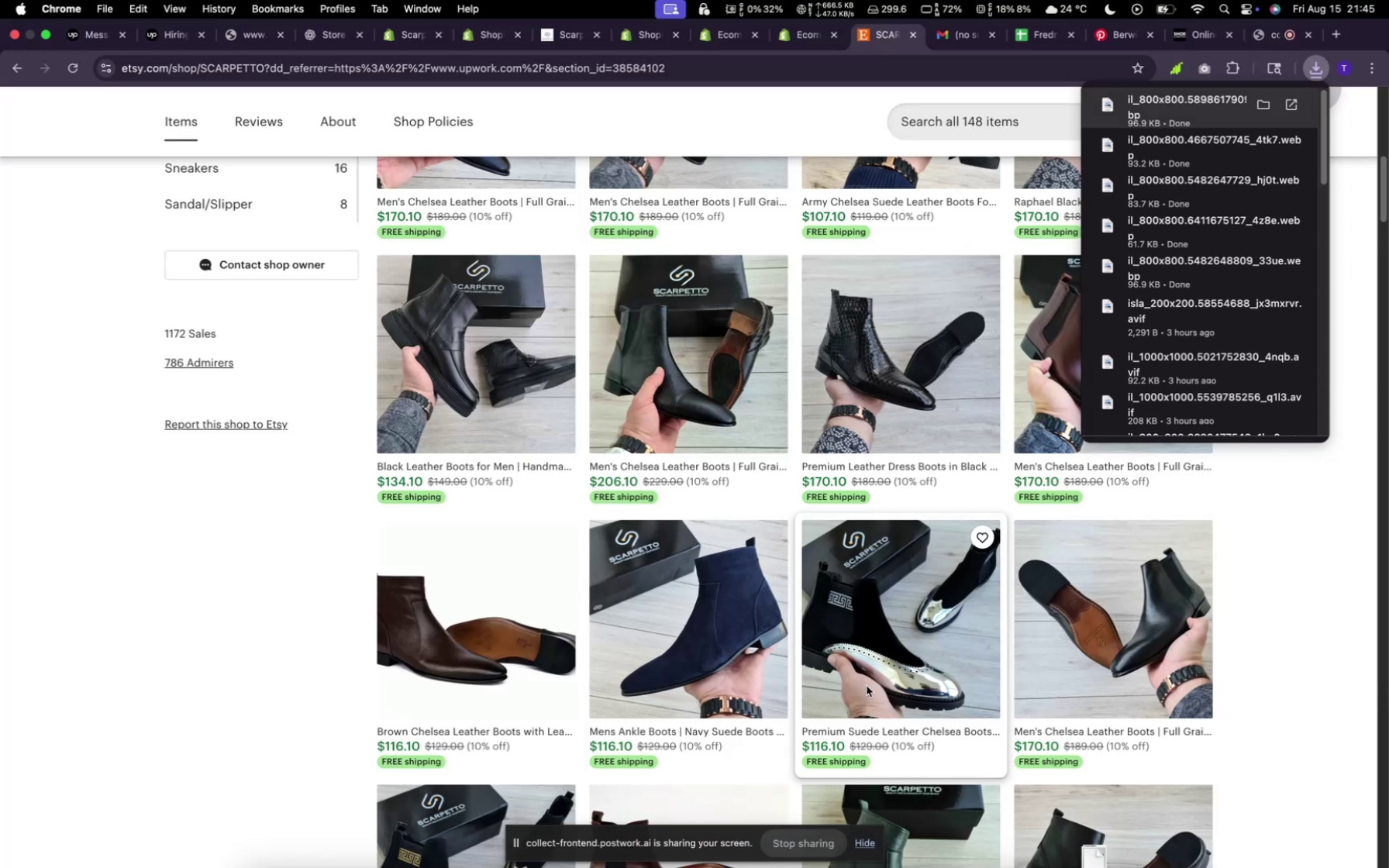 
scroll: coordinate [864, 684], scroll_direction: down, amount: 14.0
 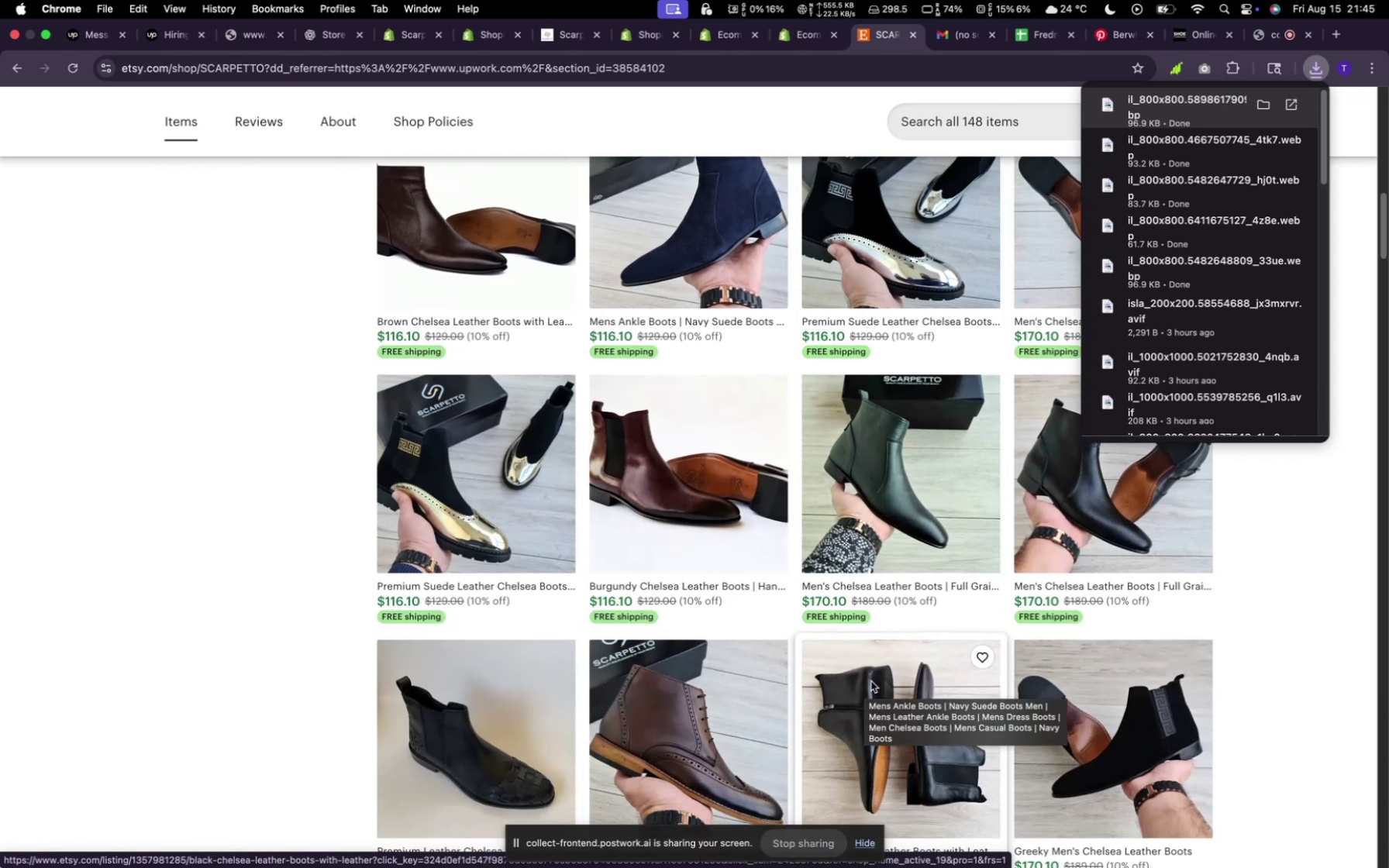 
wait(6.4)
 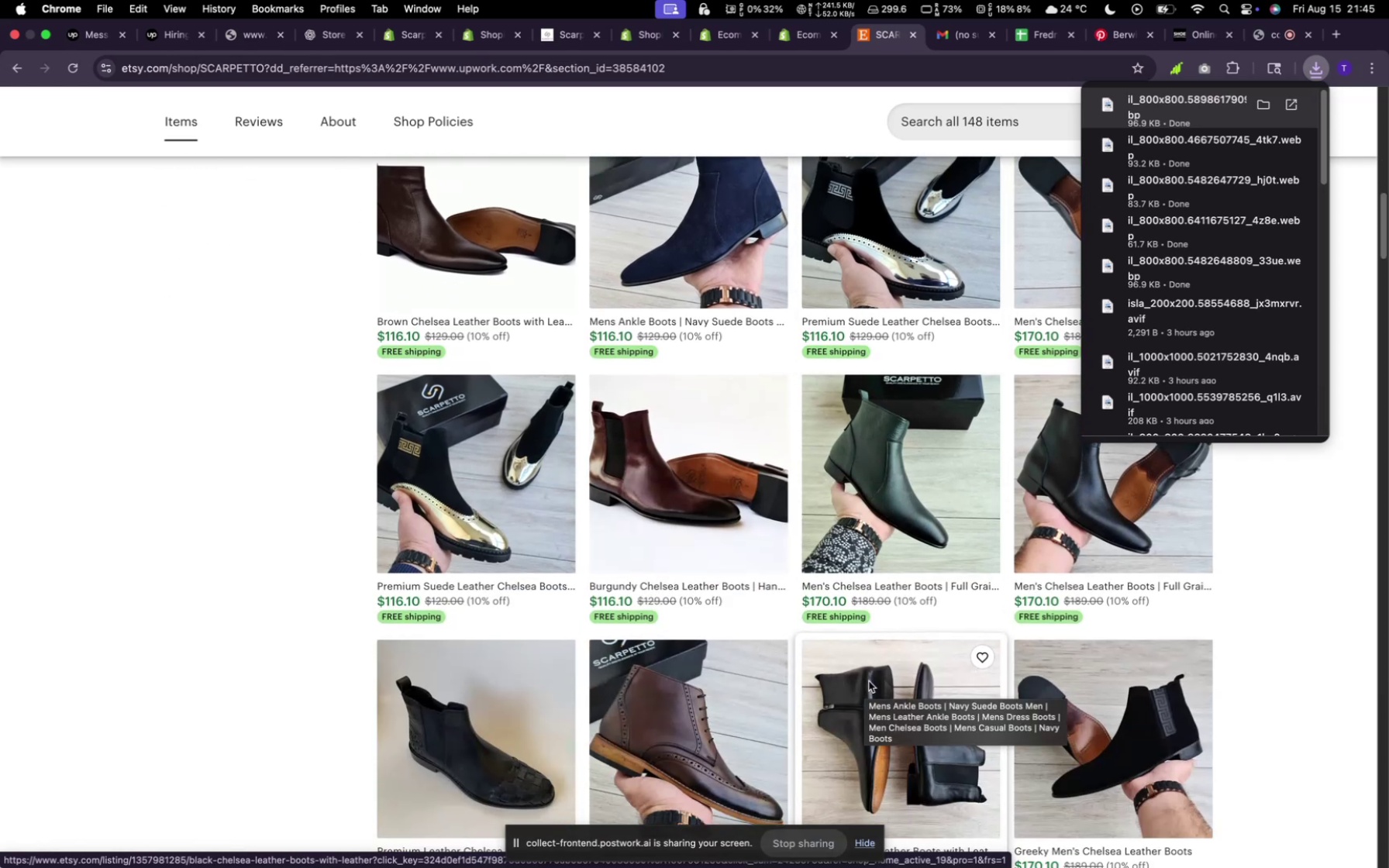 
scroll: coordinate [800, 579], scroll_direction: down, amount: 44.0
 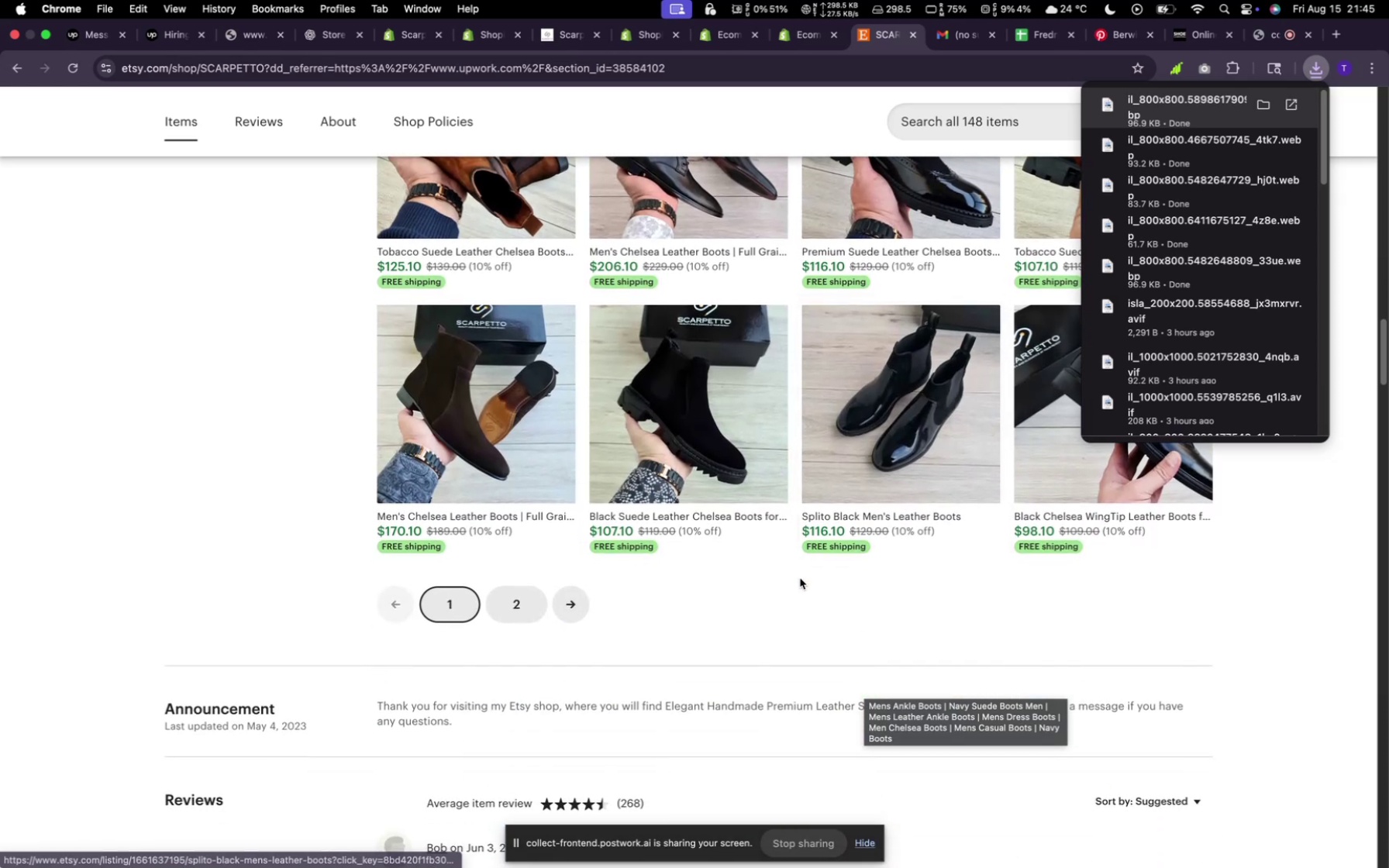 
scroll: coordinate [1007, 529], scroll_direction: up, amount: 21.0
 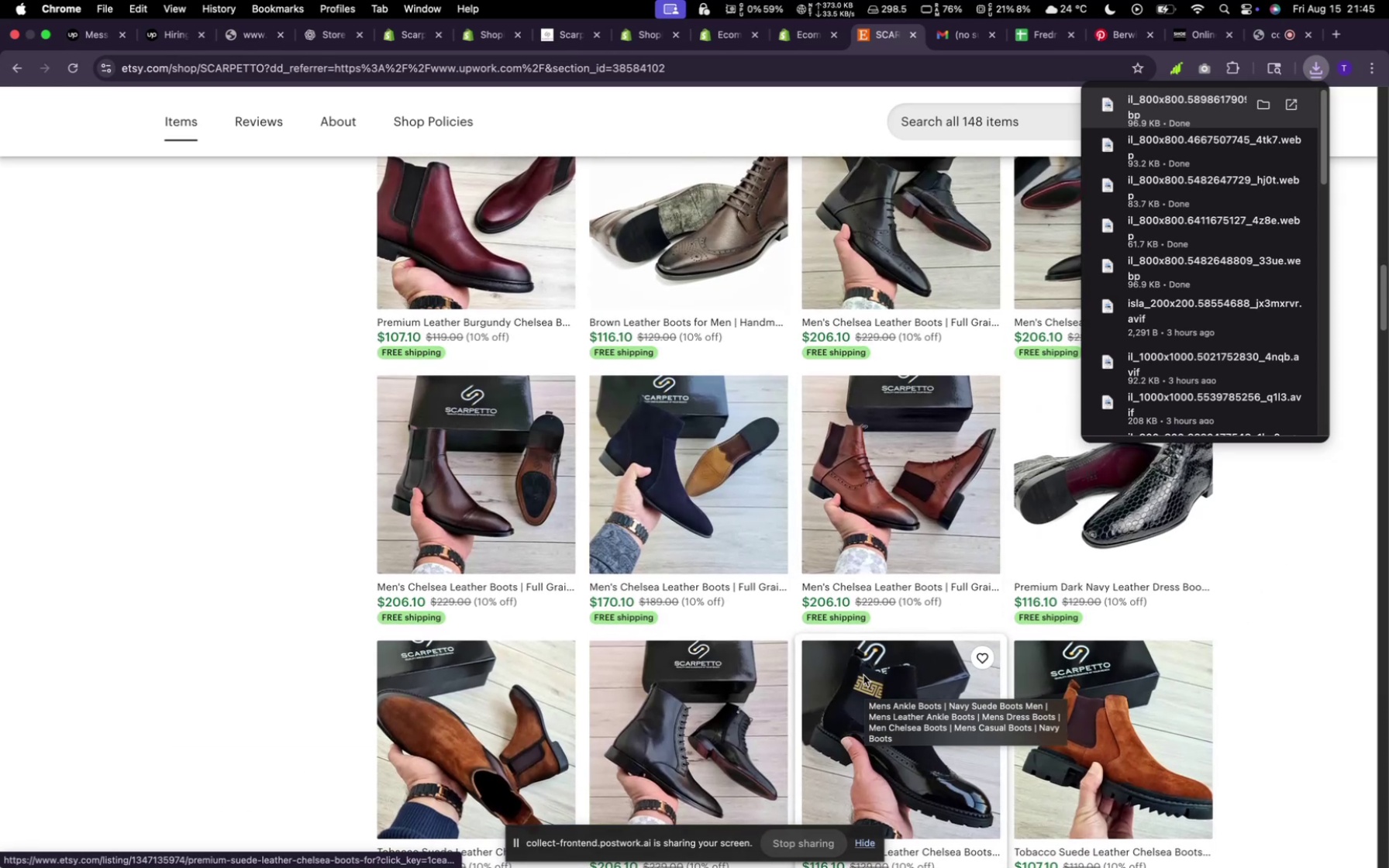 
right_click([863, 675])
 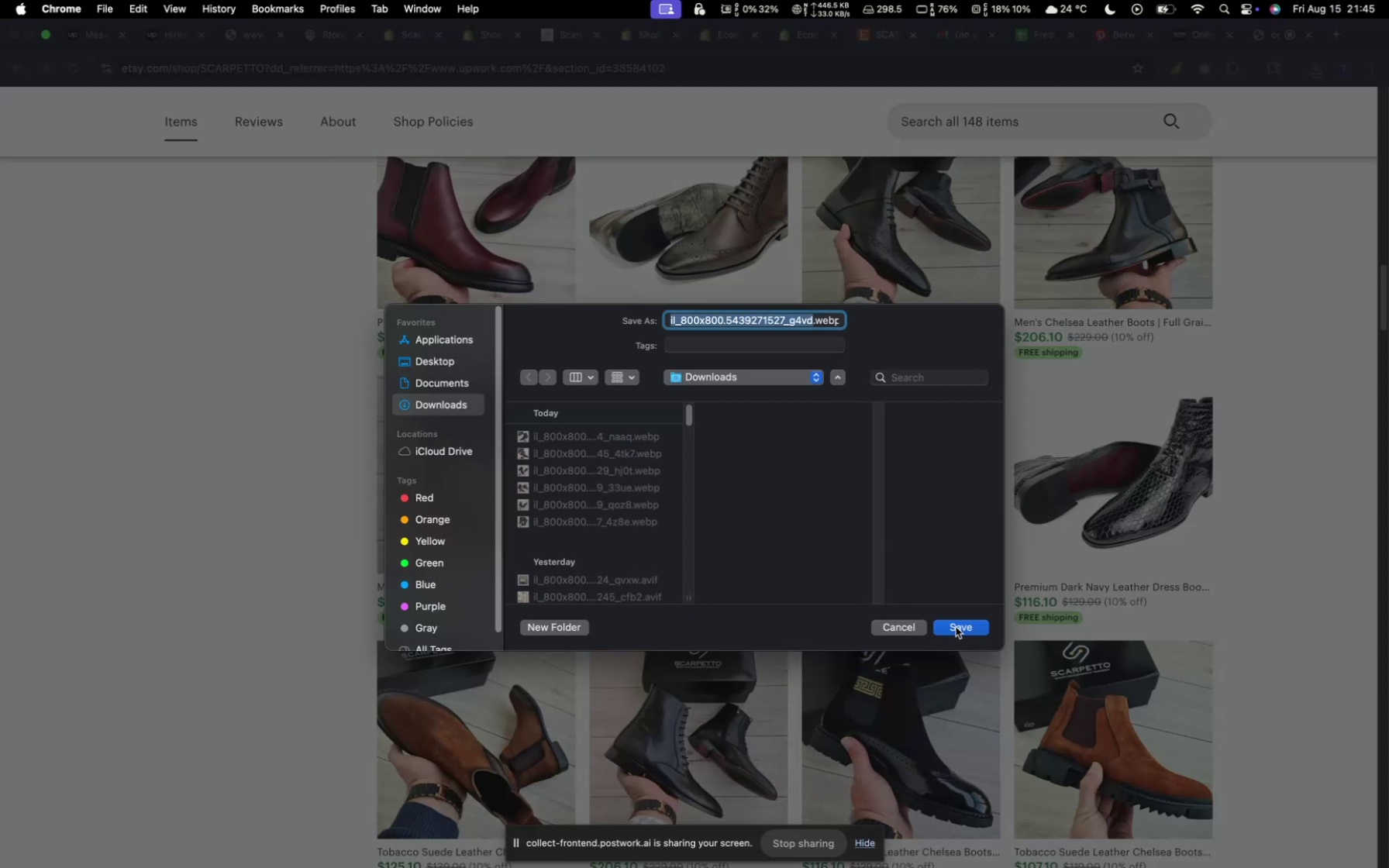 
wait(5.64)
 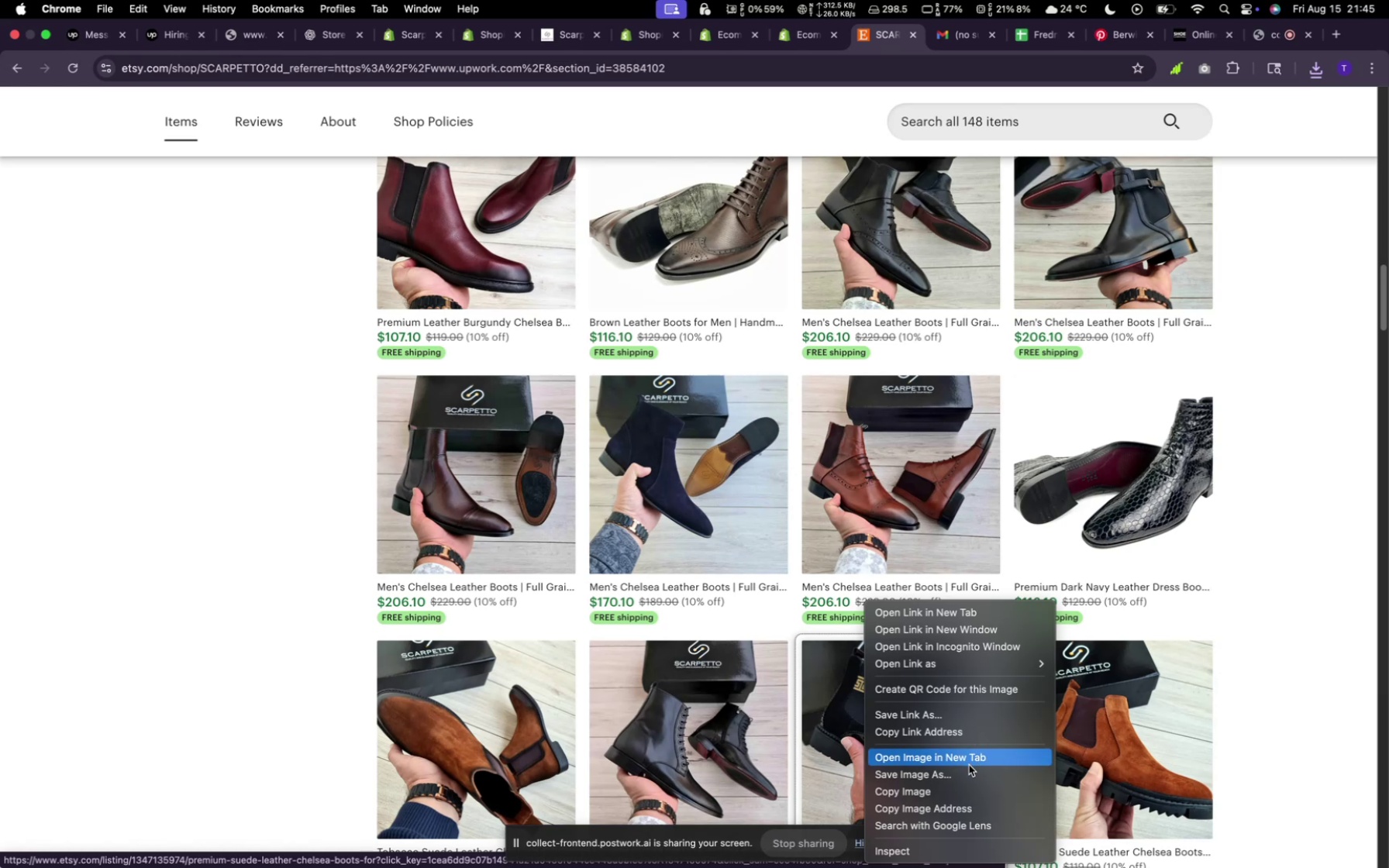 
scroll: coordinate [901, 453], scroll_direction: up, amount: 26.0
 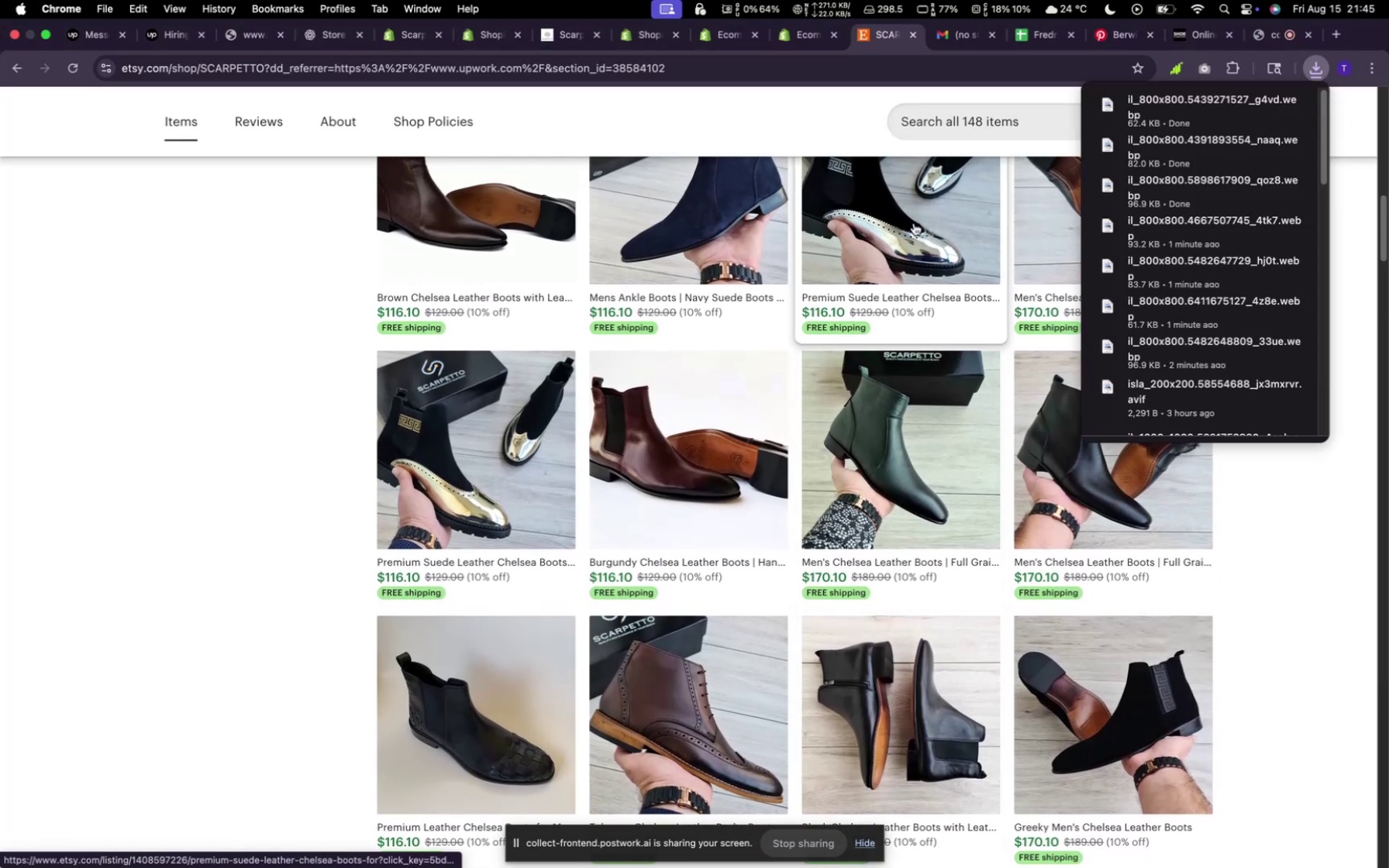 
right_click([914, 223])
 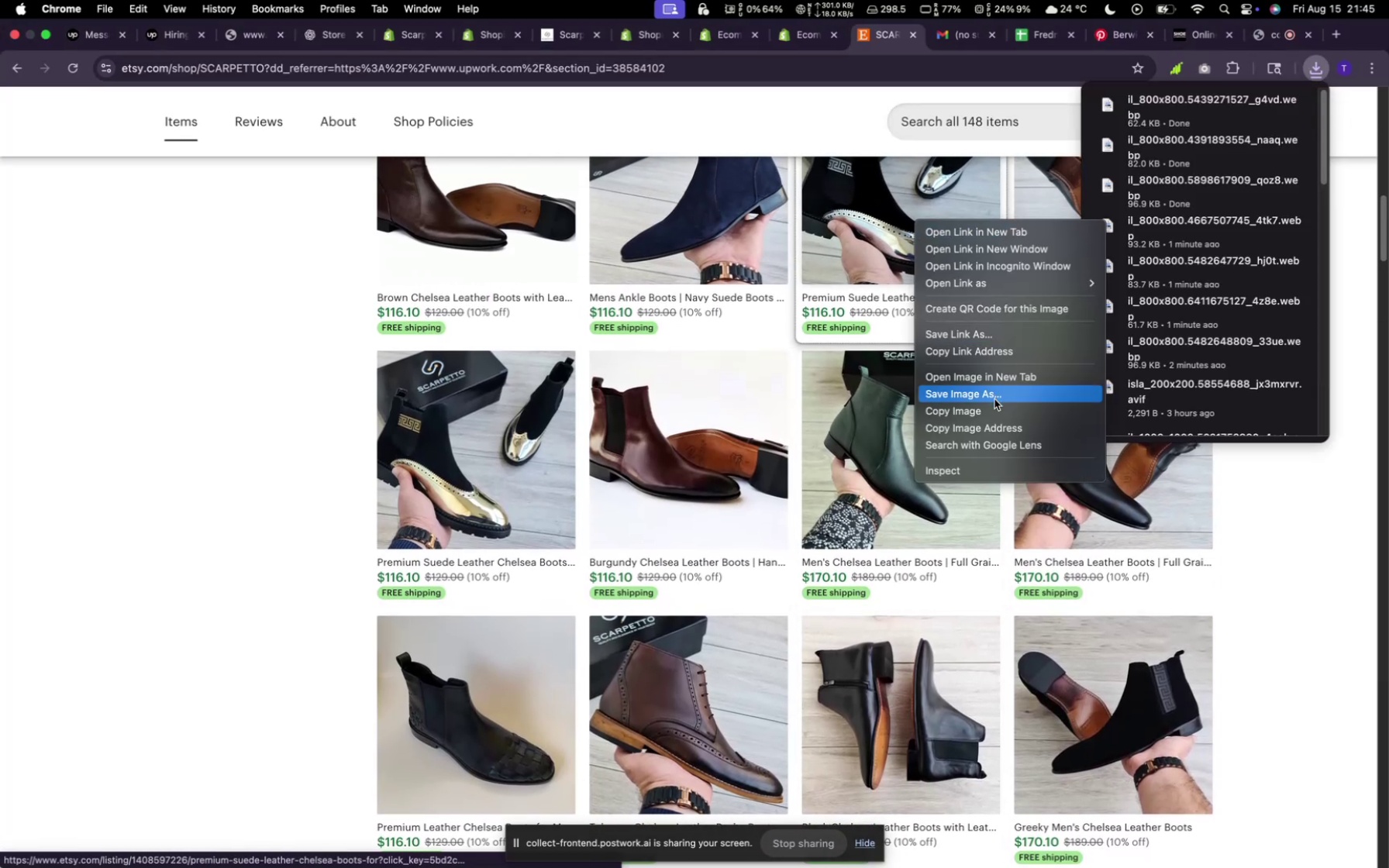 
left_click([994, 399])
 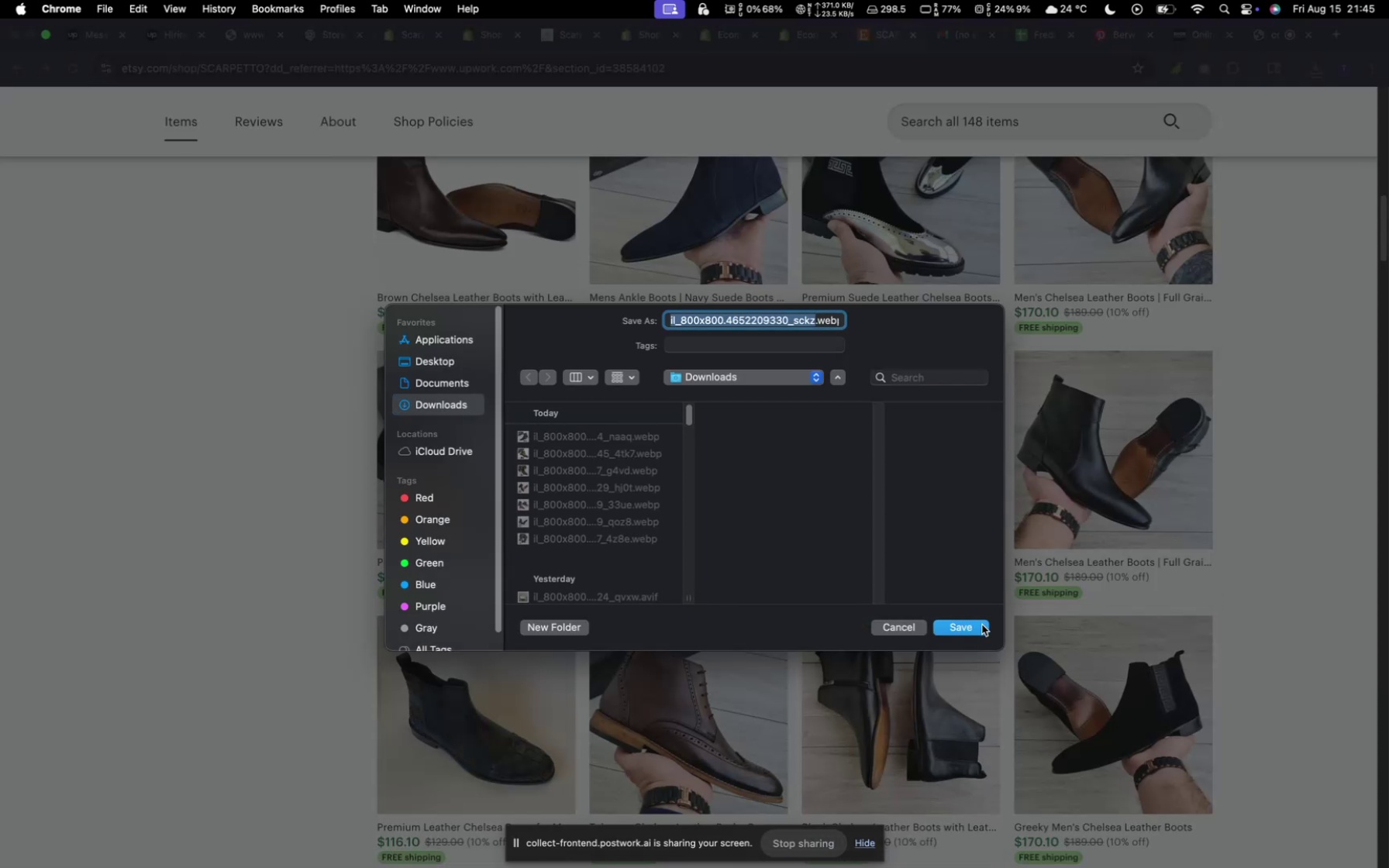 
right_click([461, 456])
 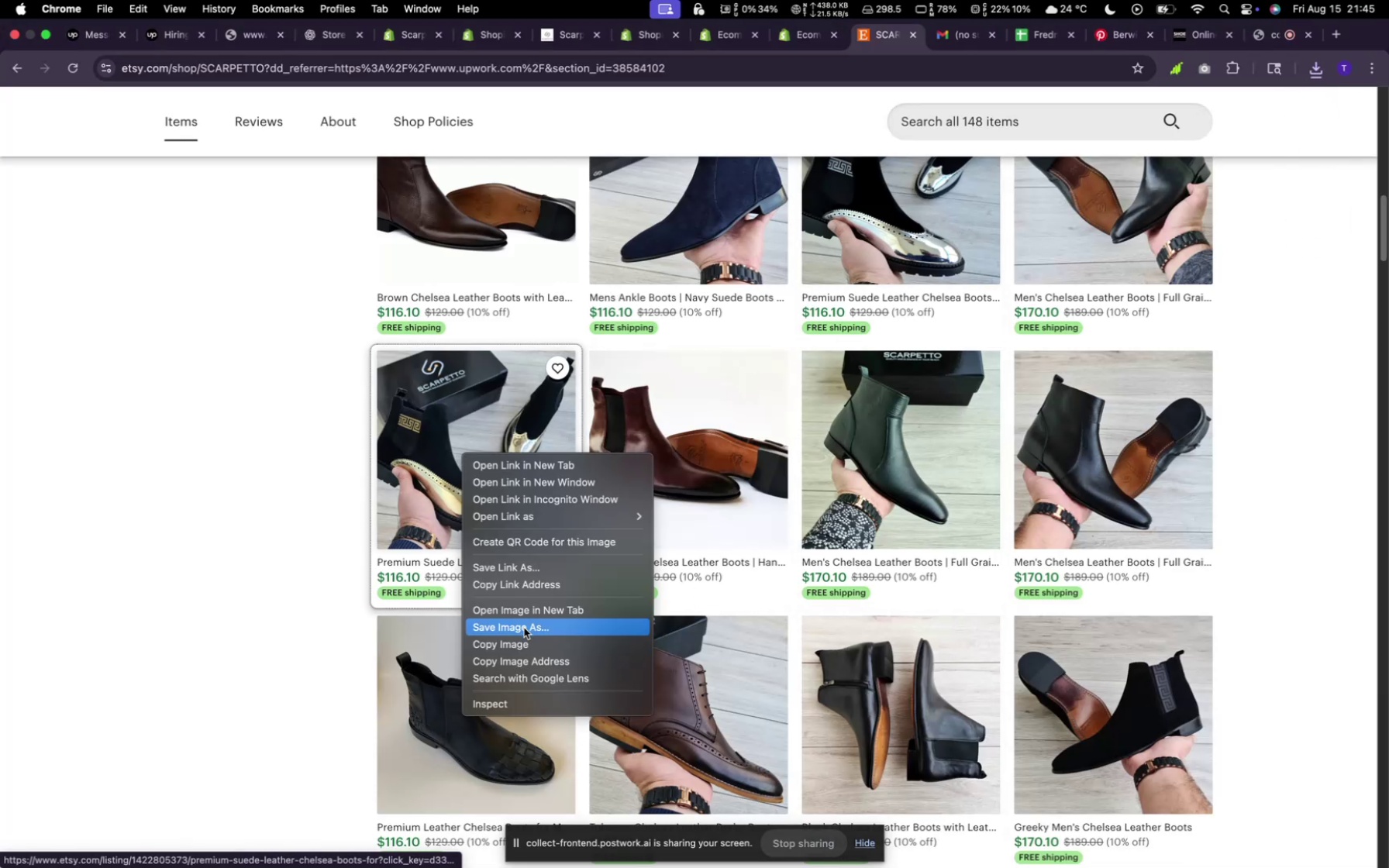 
left_click([524, 628])
 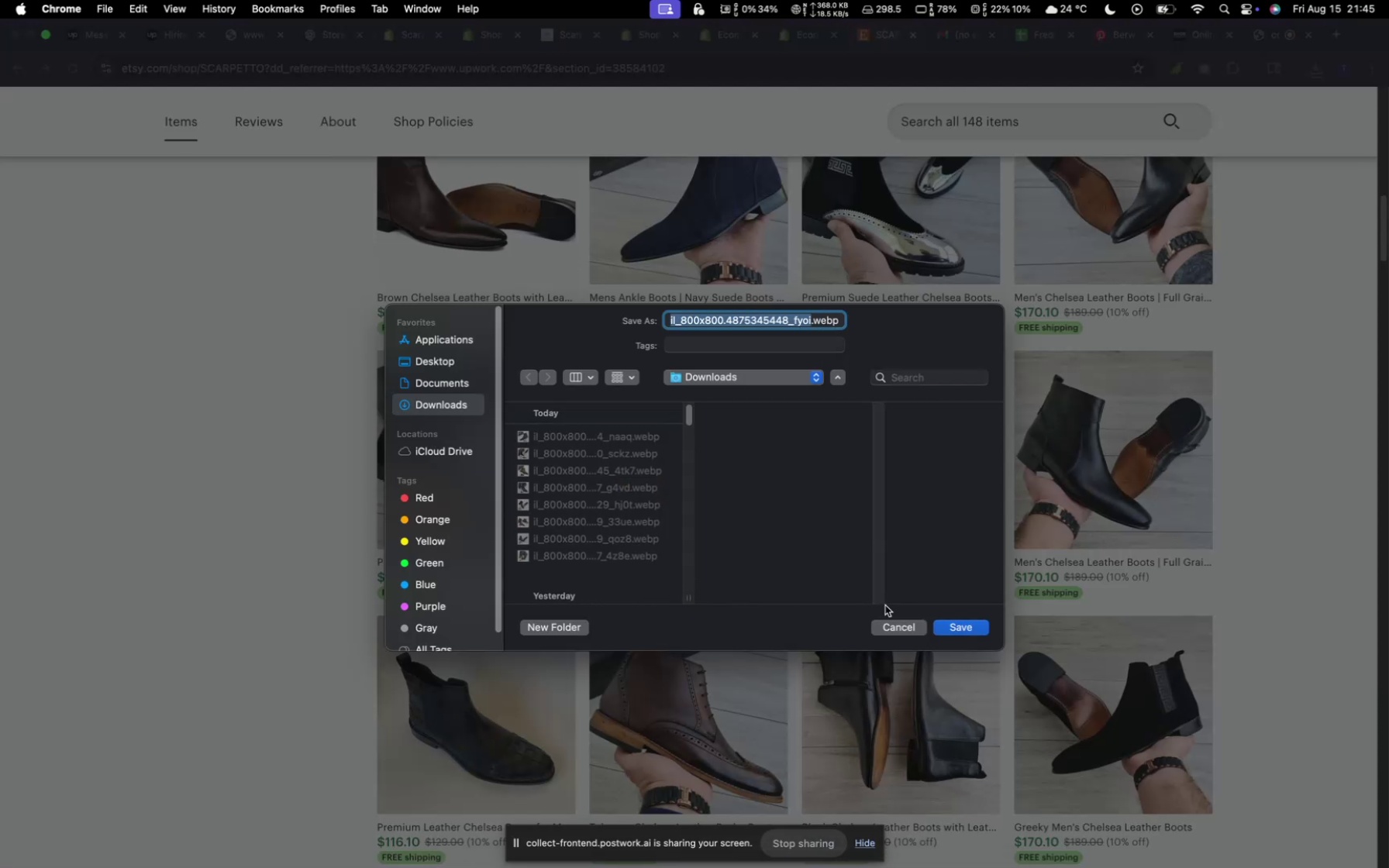 
left_click([955, 629])
 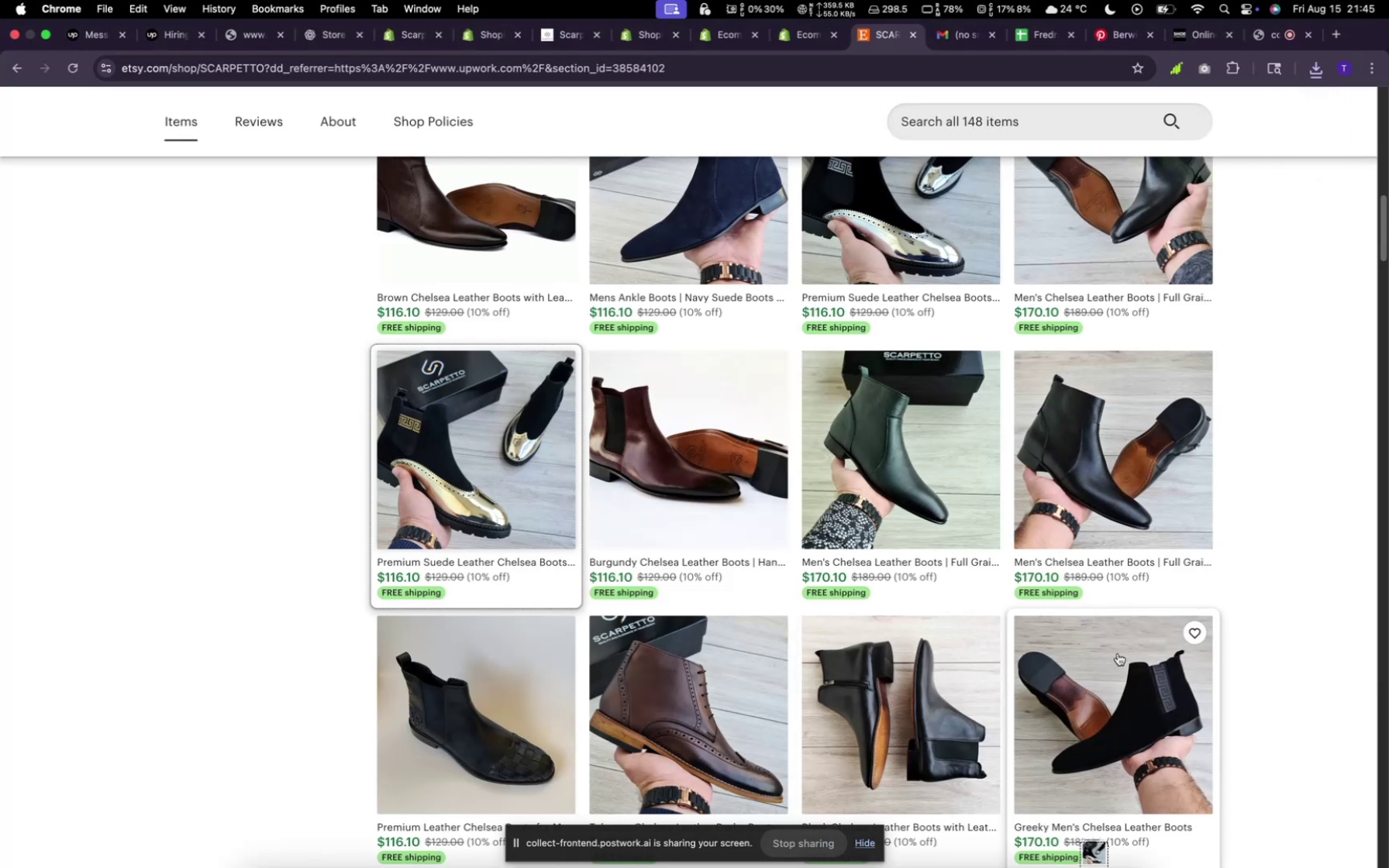 
scroll: coordinate [1122, 592], scroll_direction: down, amount: 34.0
 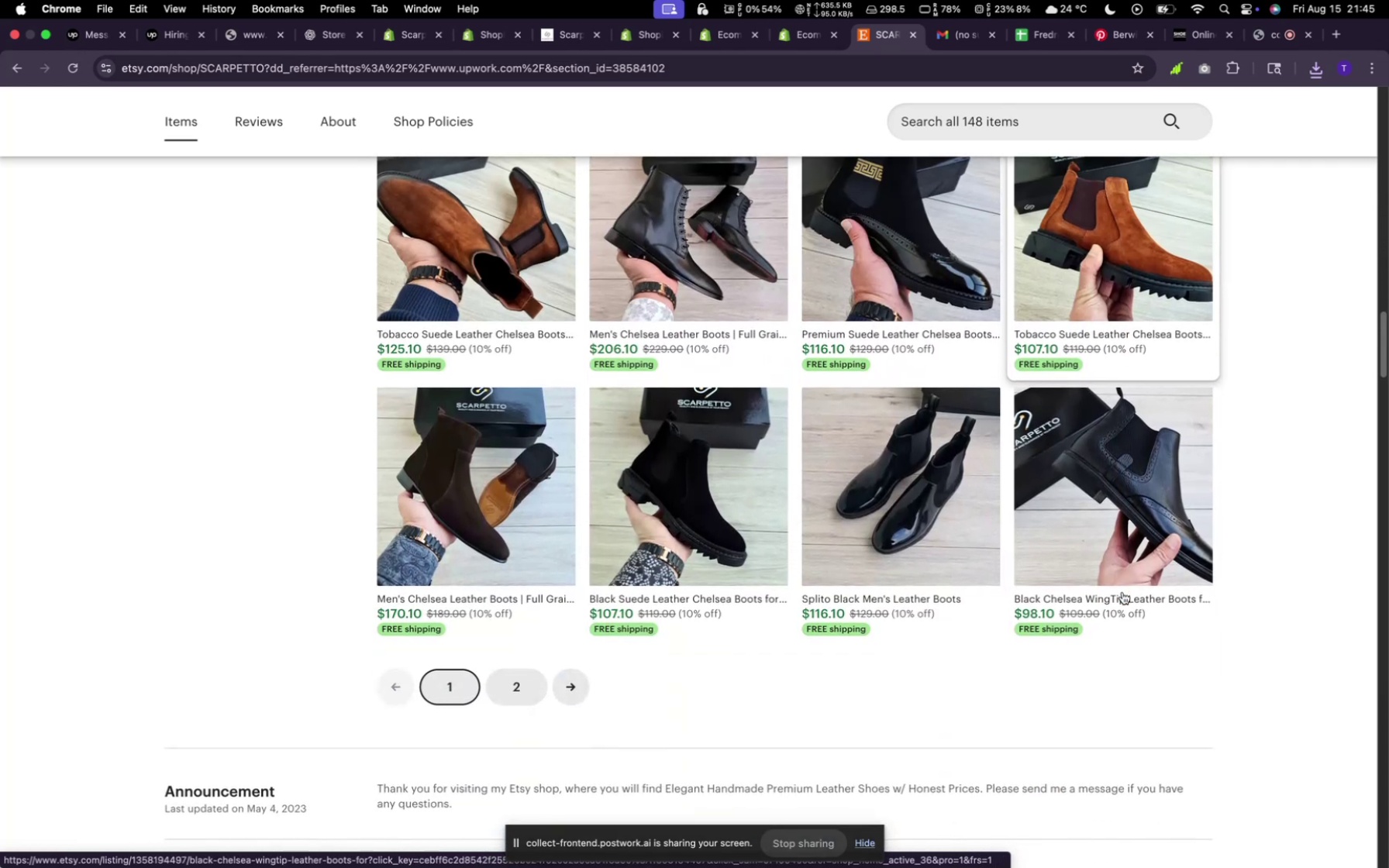 
scroll: coordinate [1046, 559], scroll_direction: up, amount: 82.0
 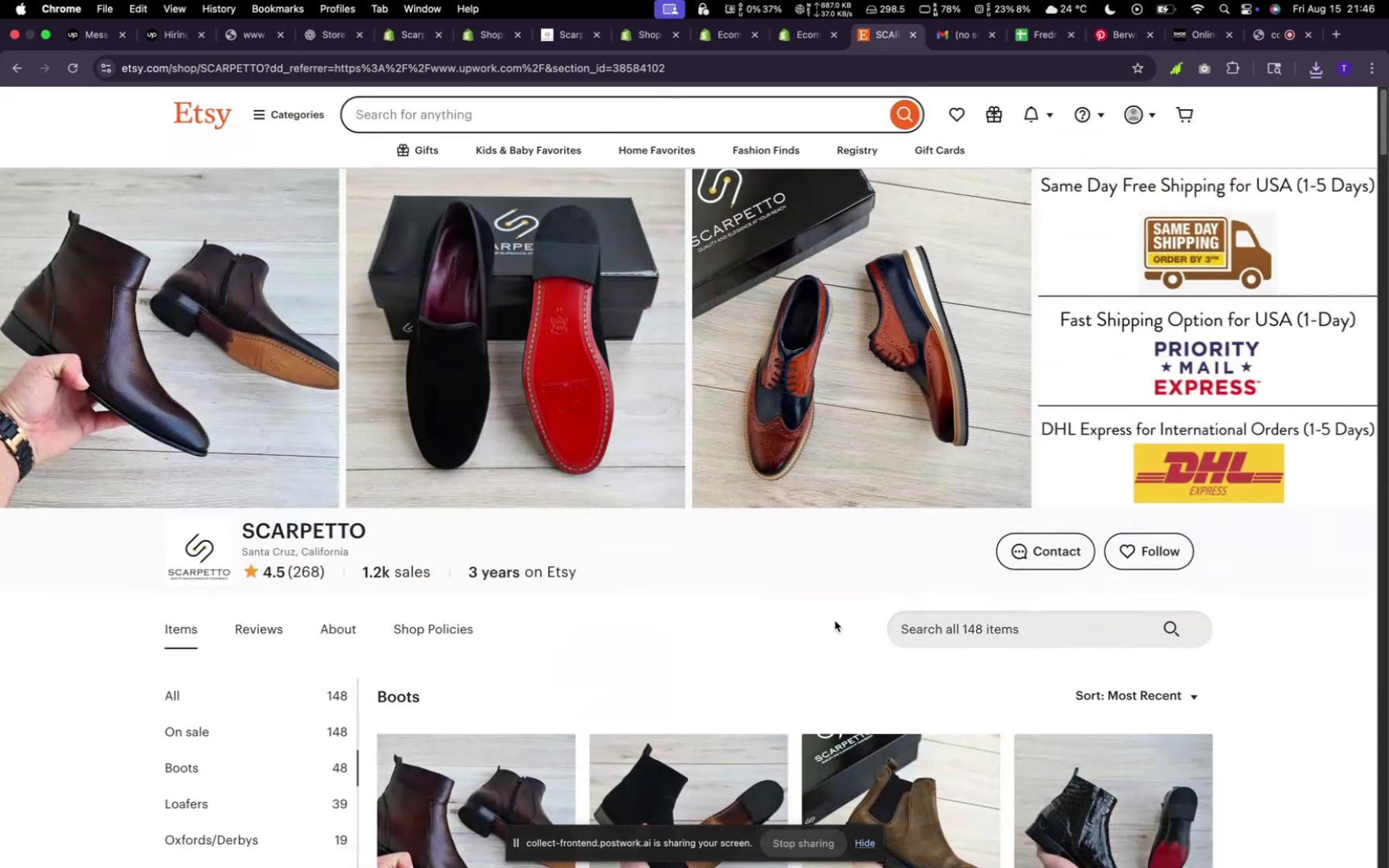 
scroll: coordinate [830, 622], scroll_direction: down, amount: 4.0
 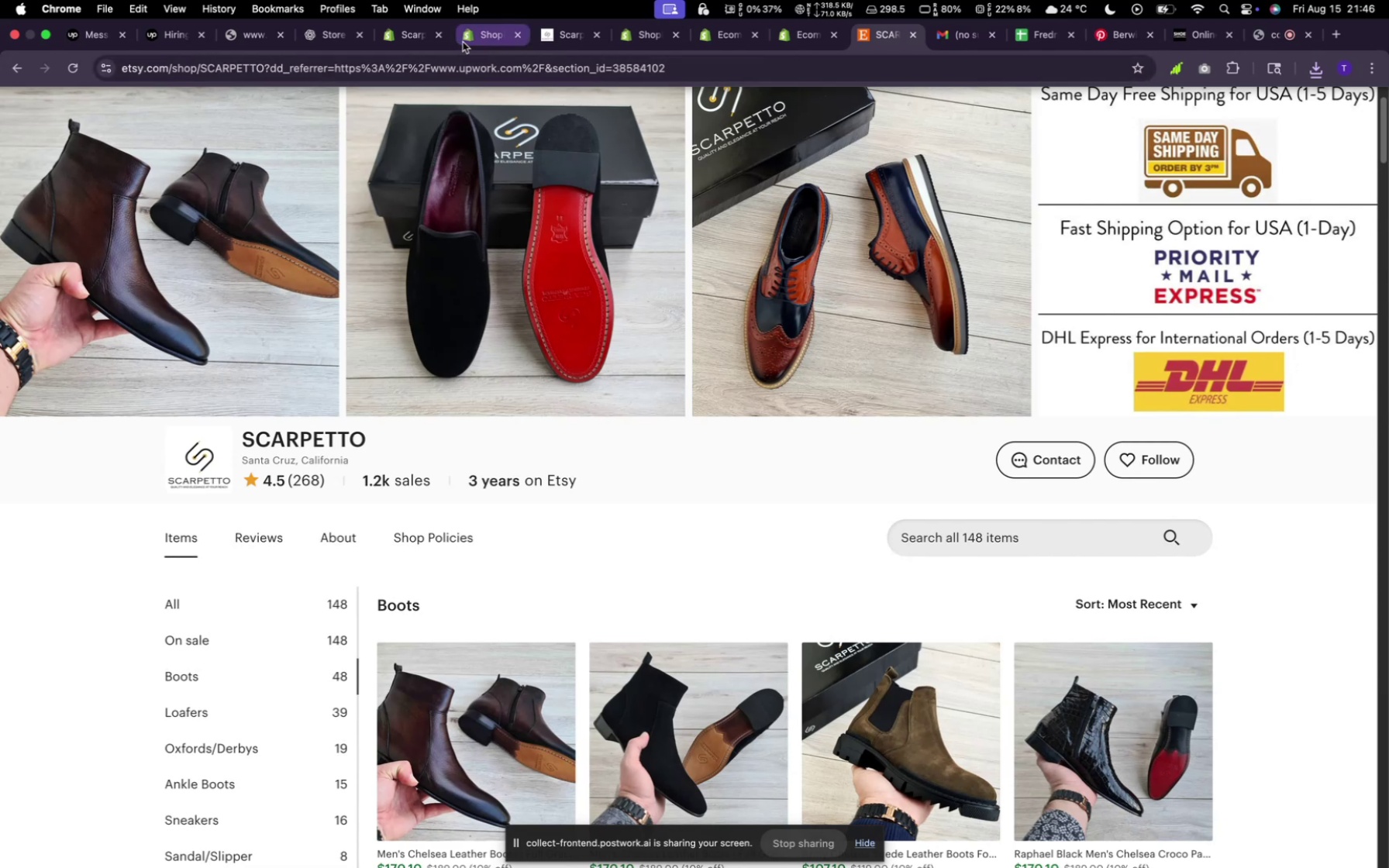 
left_click([402, 40])
 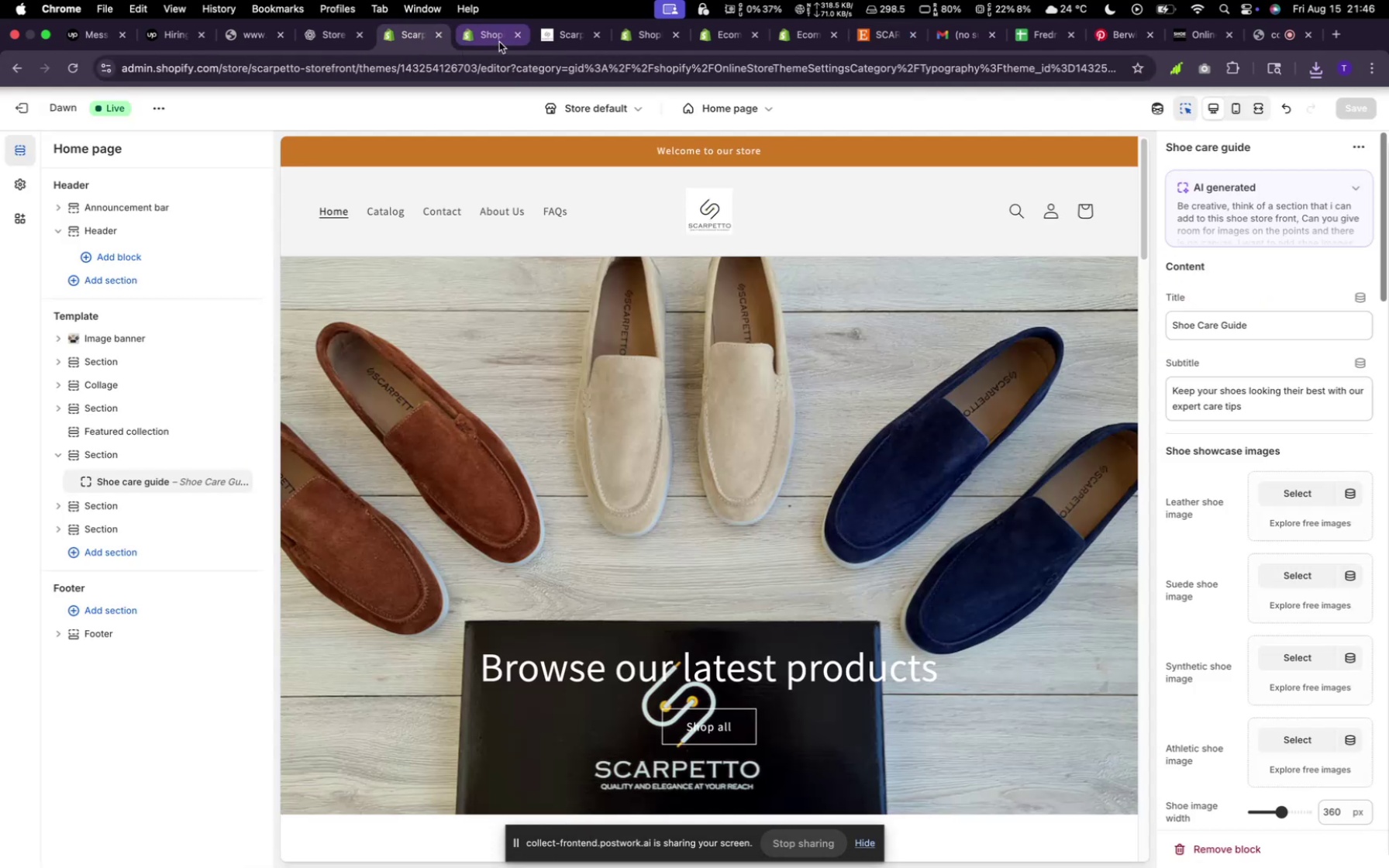 
left_click([499, 42])
 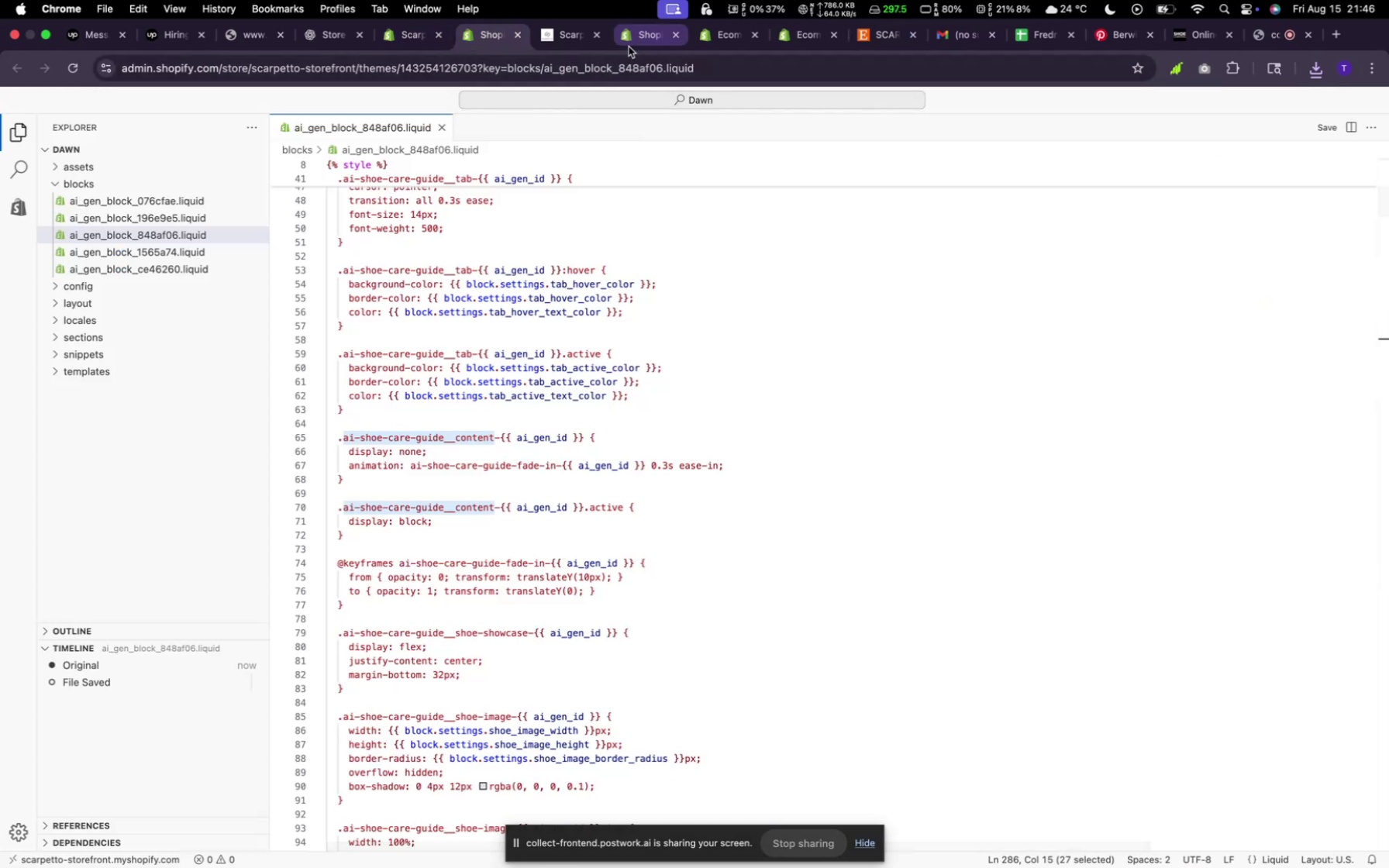 
left_click([643, 35])
 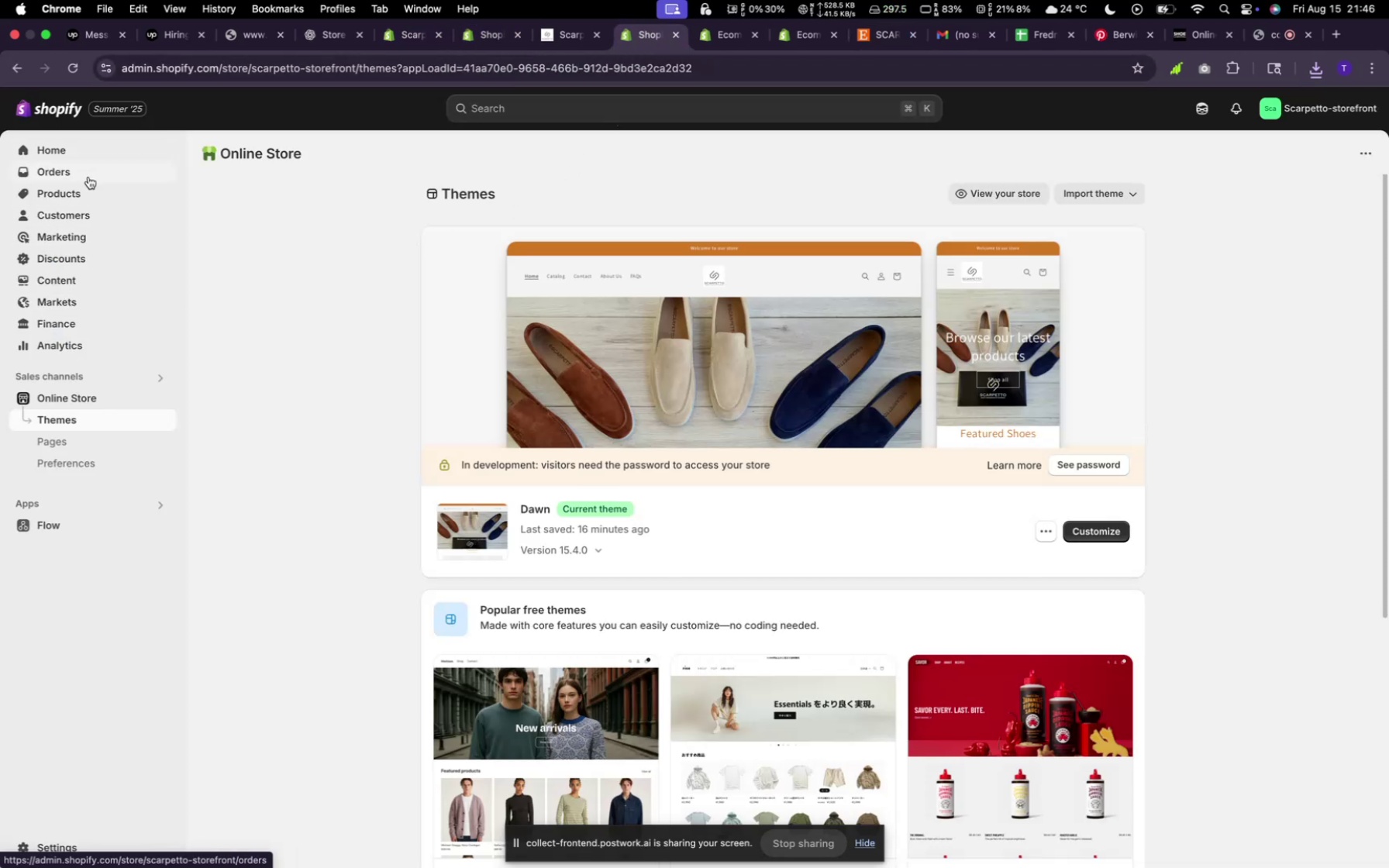 
left_click([88, 187])
 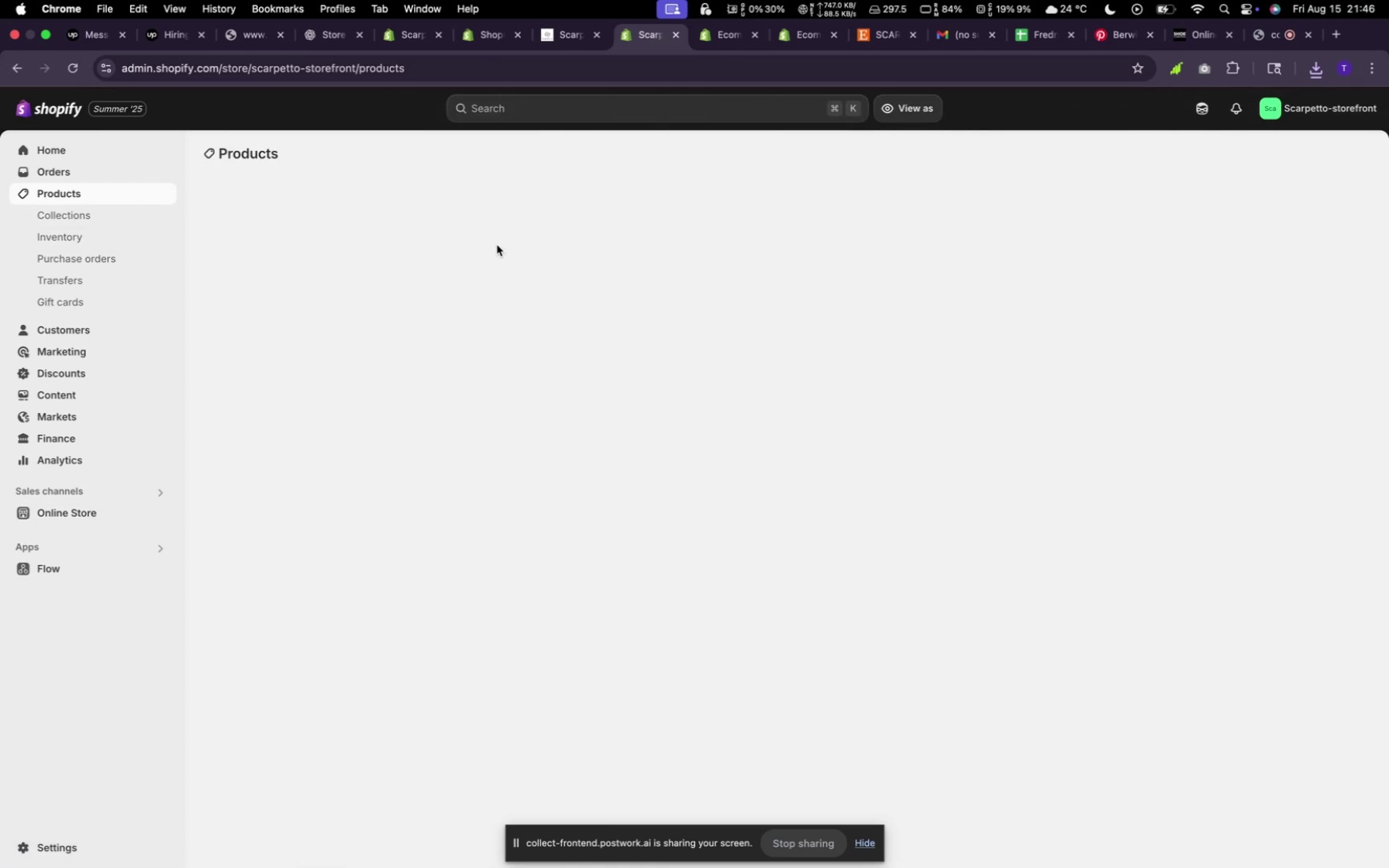 
wait(6.98)
 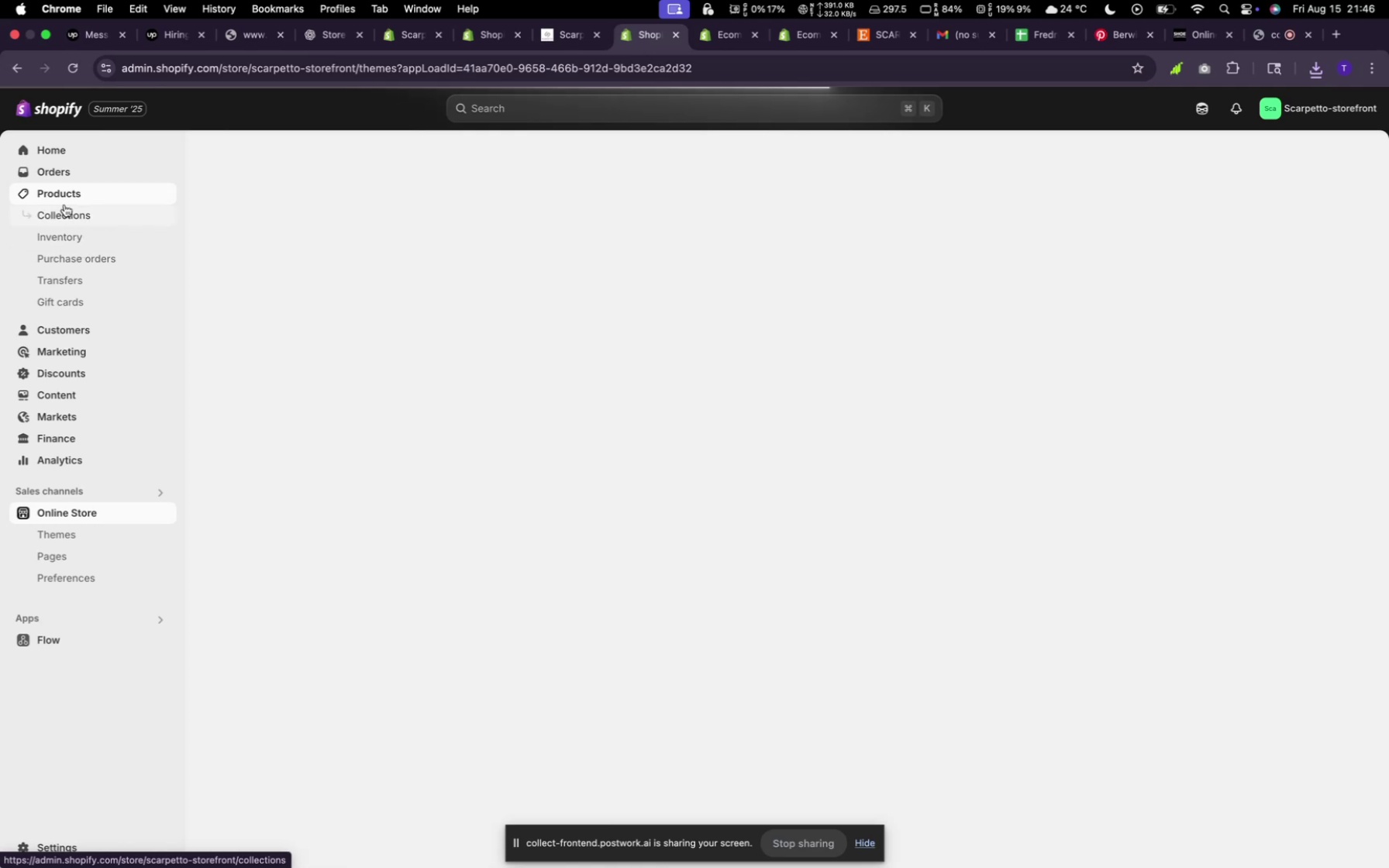 
left_click([466, 328])
 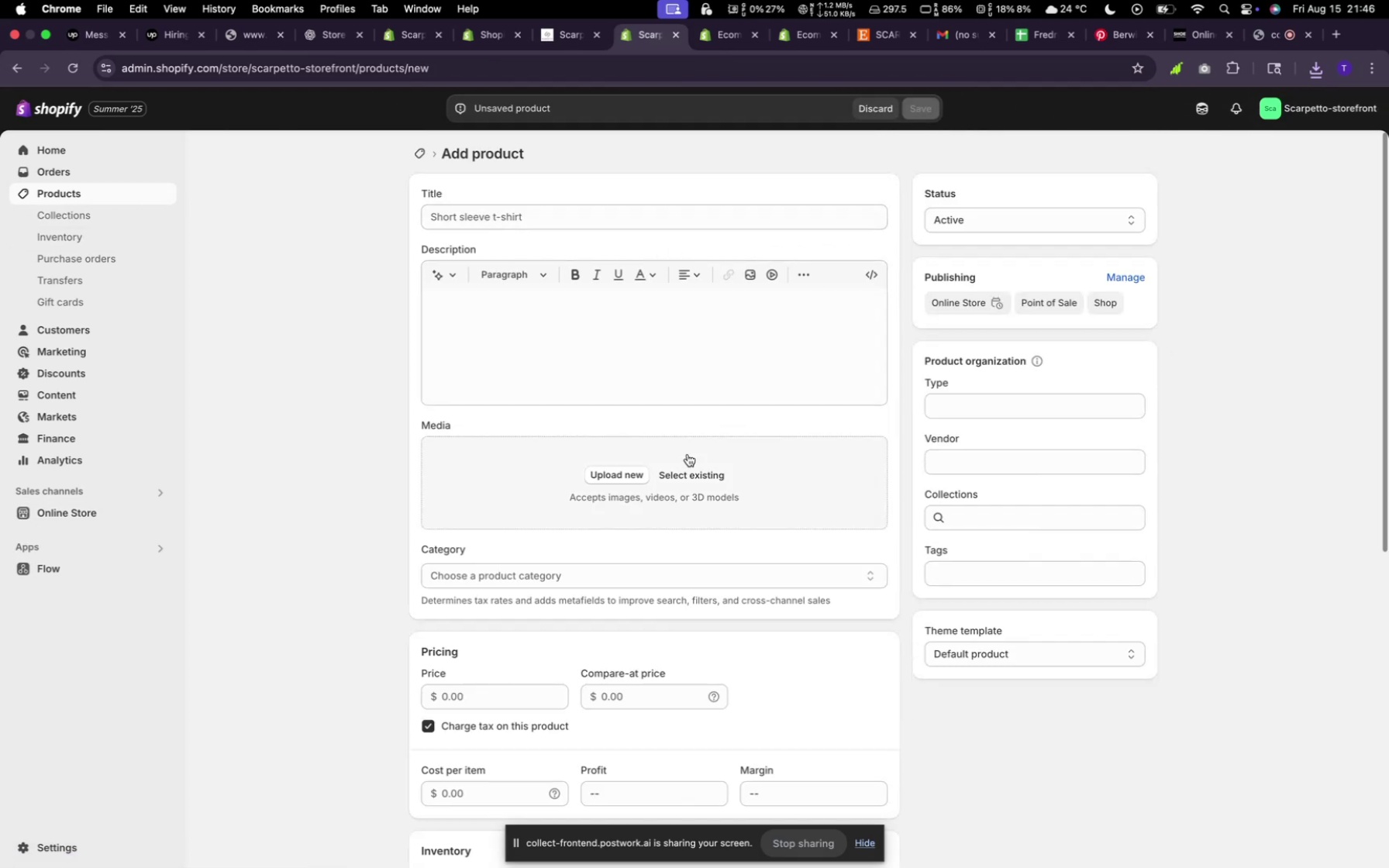 
wait(5.59)
 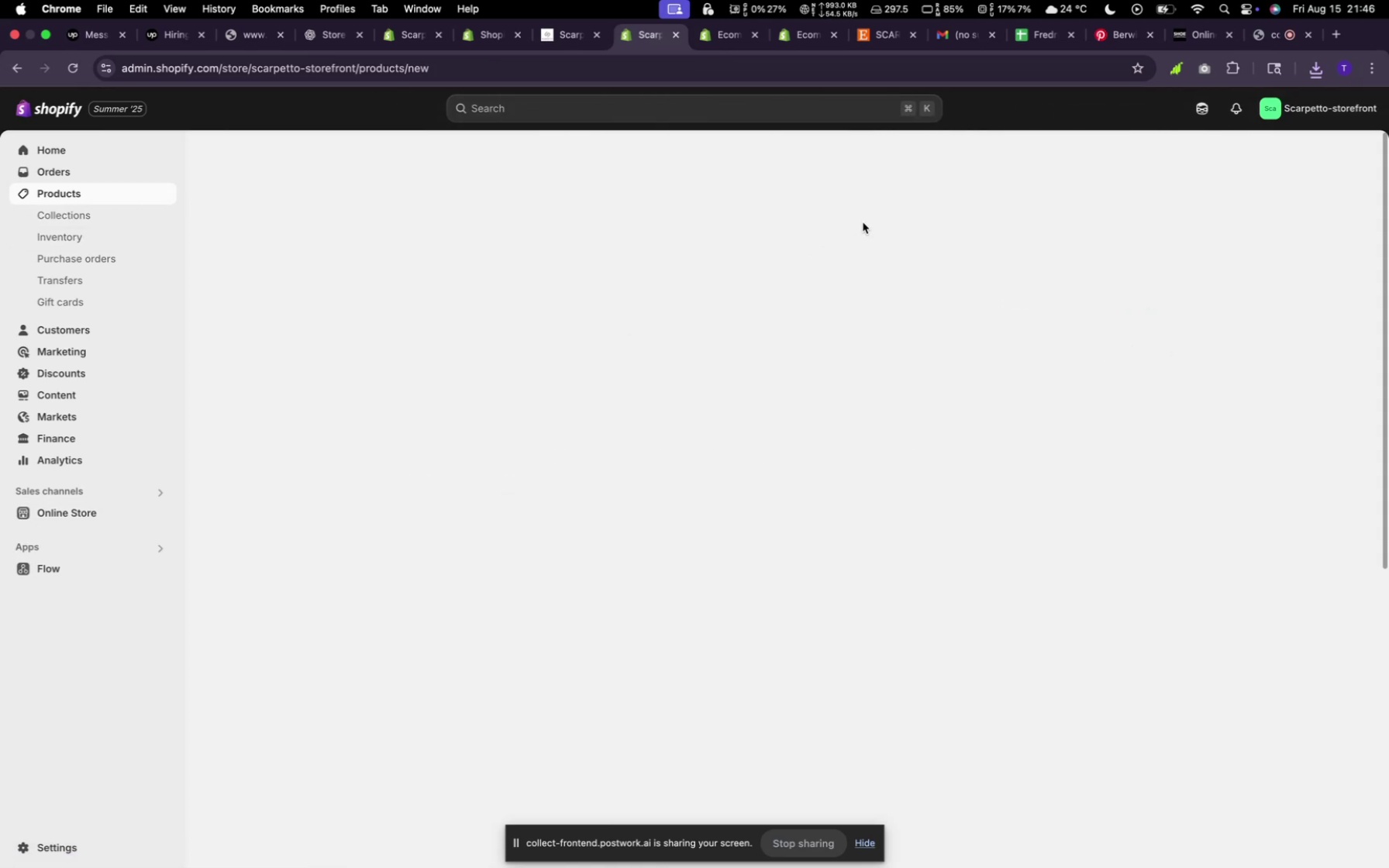 
left_click([624, 474])
 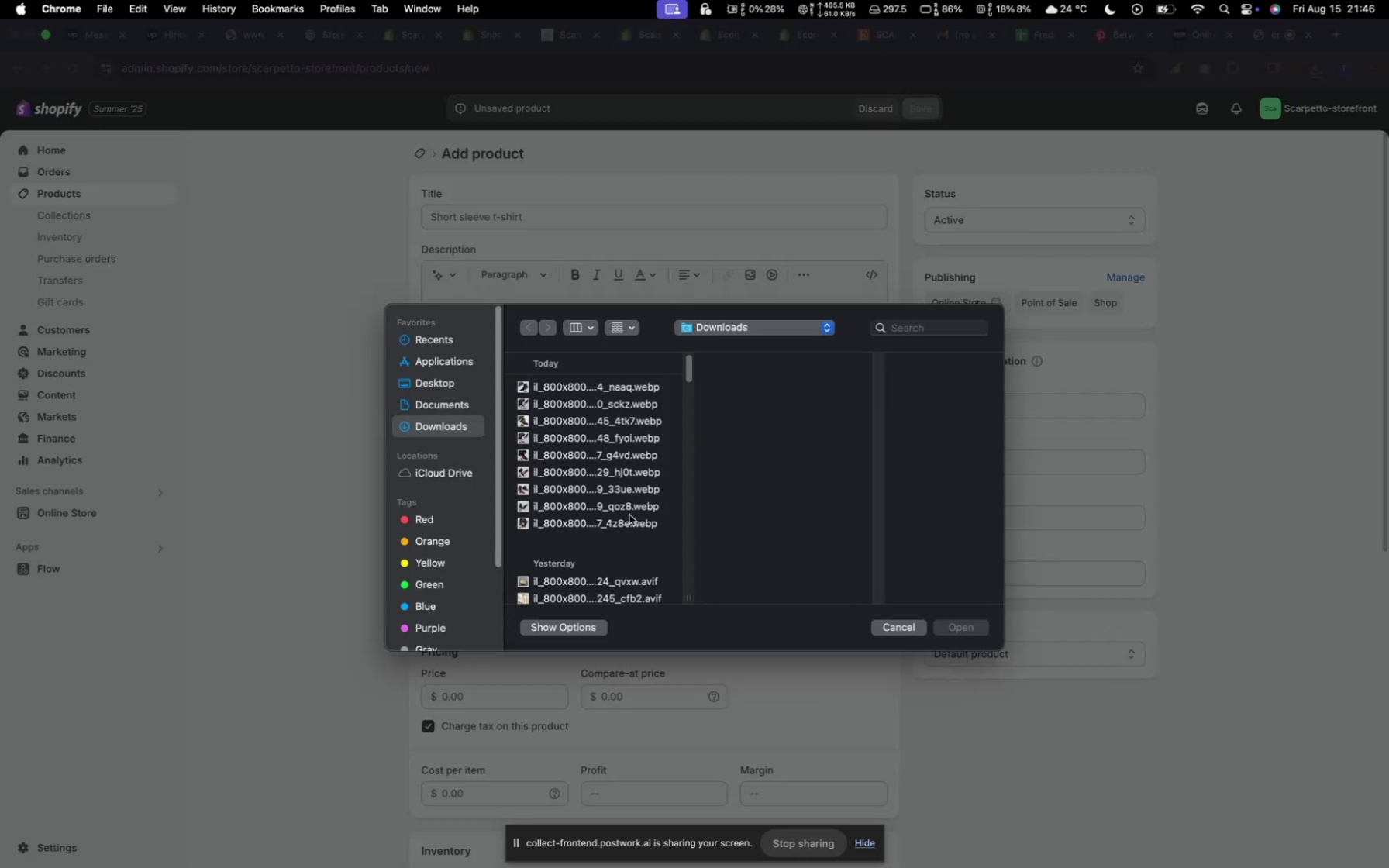 
left_click_drag(start_coordinate=[634, 520], to_coordinate=[608, 494])
 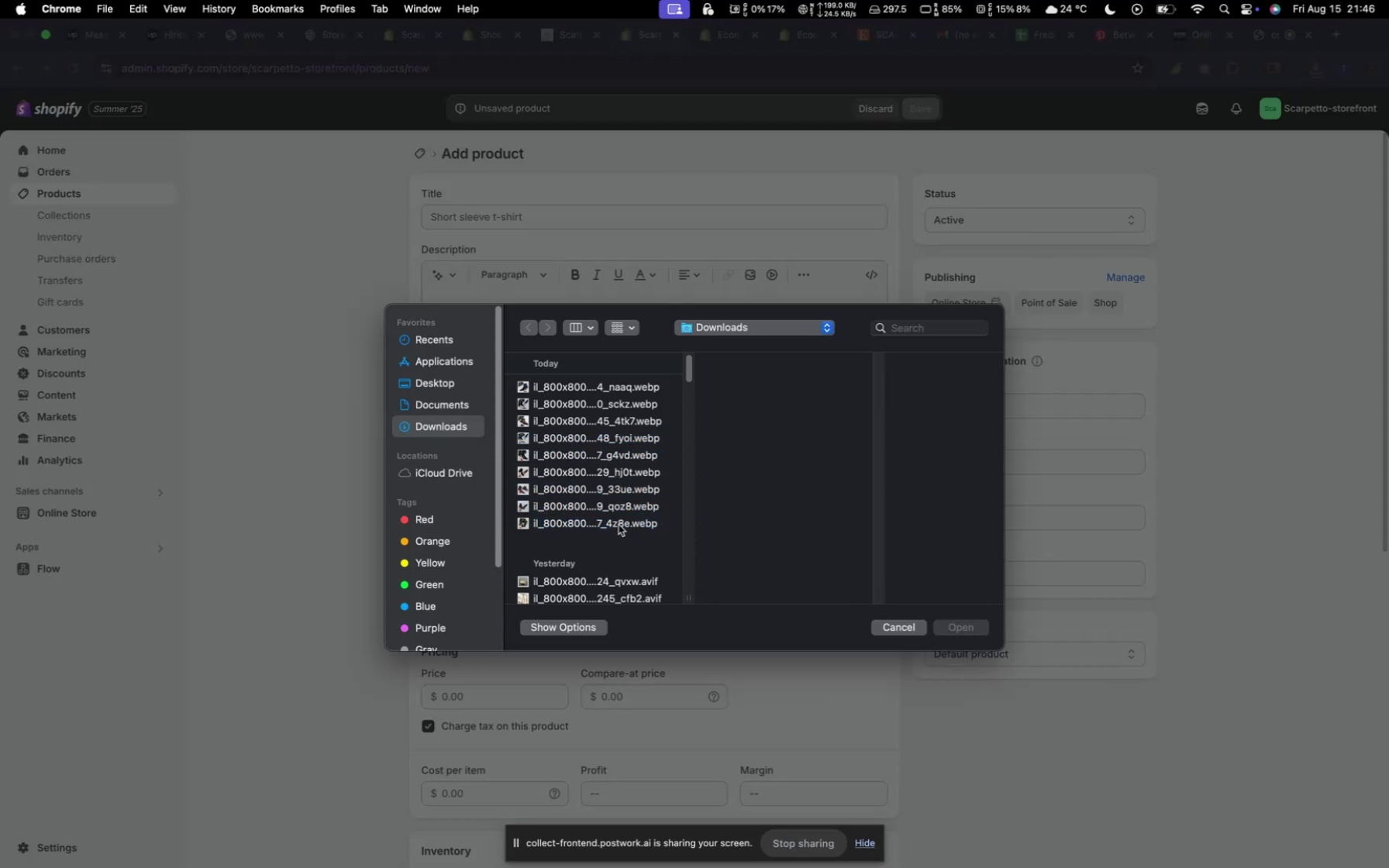 
hold_key(key=ShiftLeft, duration=1.08)
left_click([550, 391])
 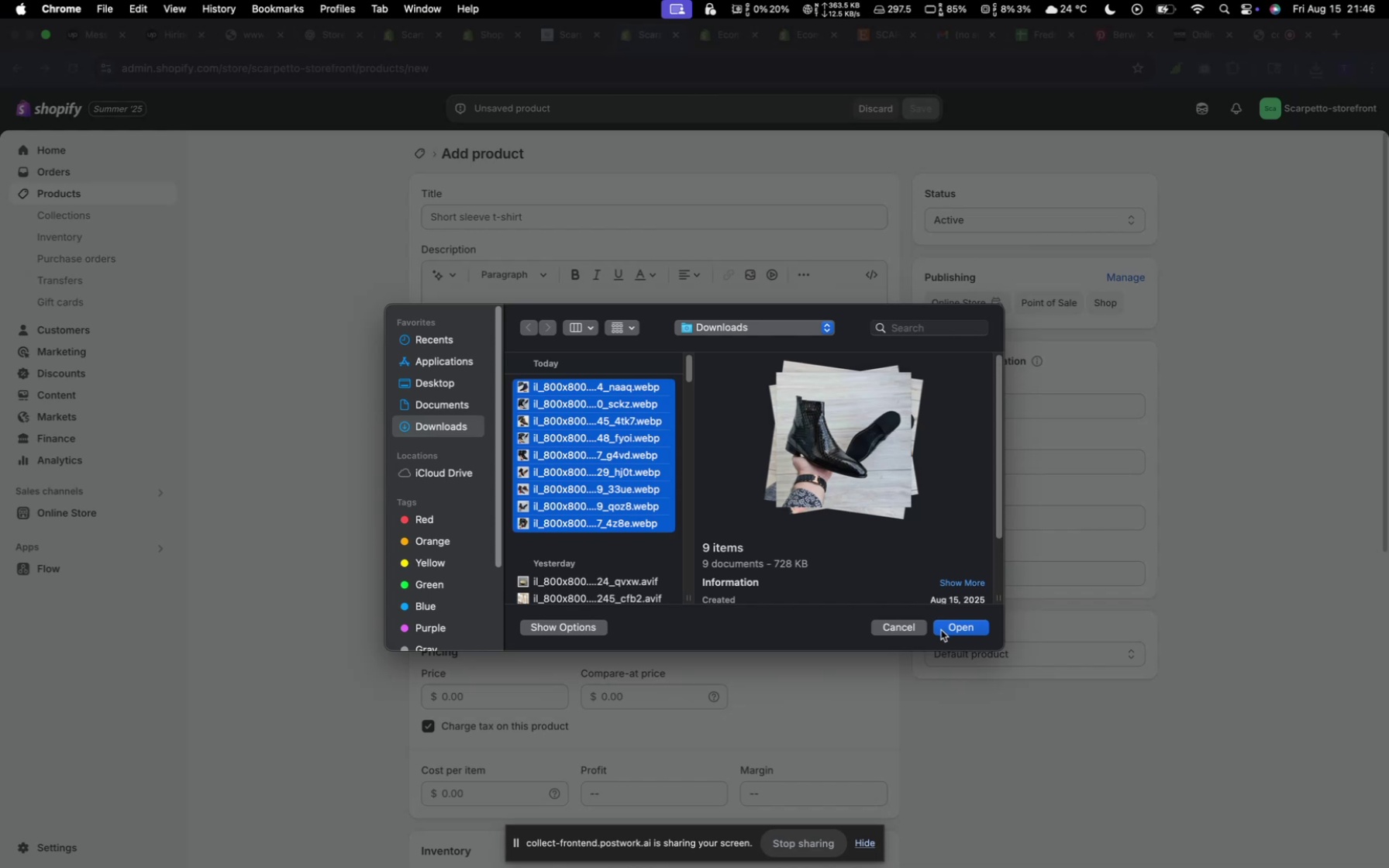 
left_click([945, 629])
 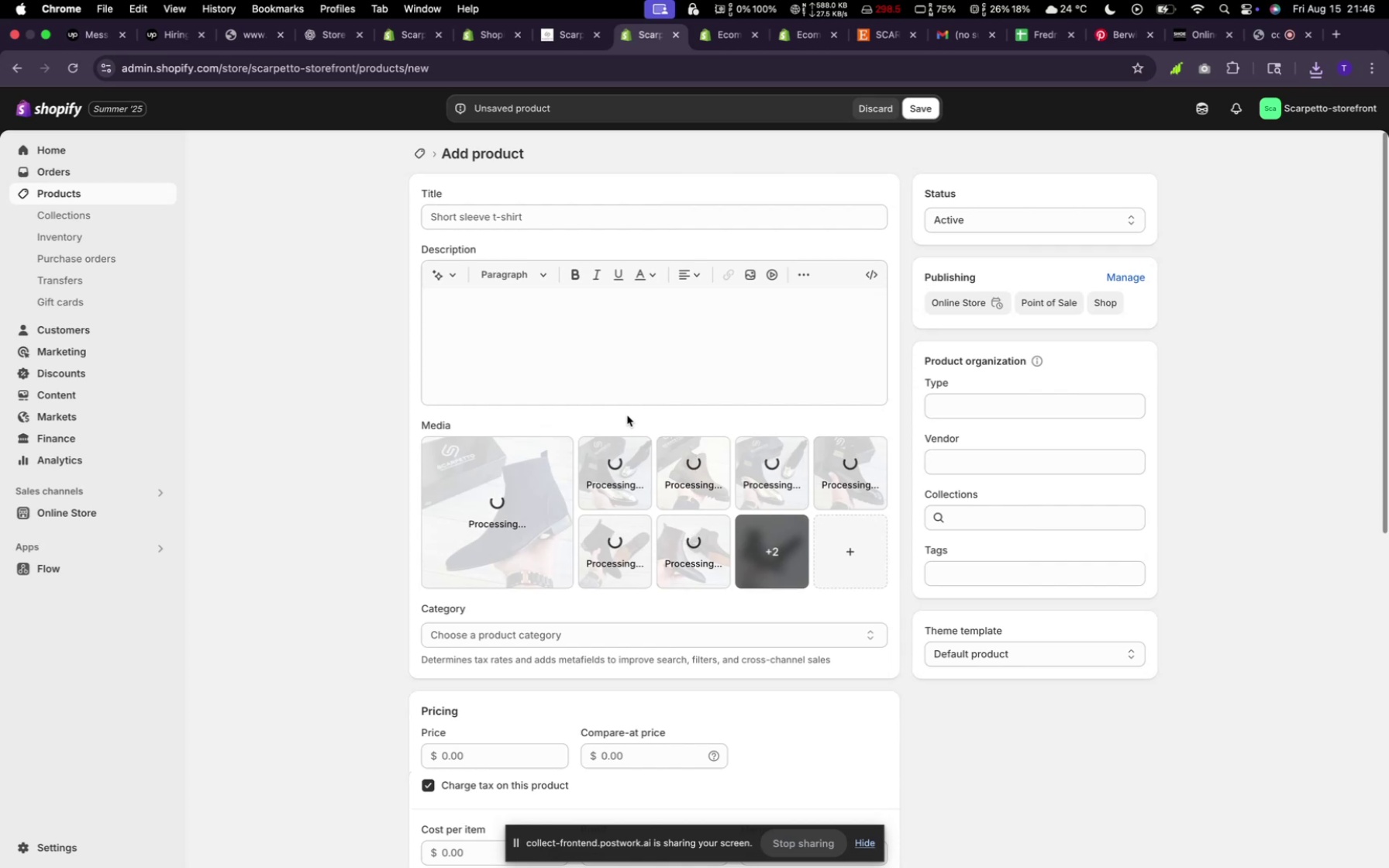 
wait(14.42)
 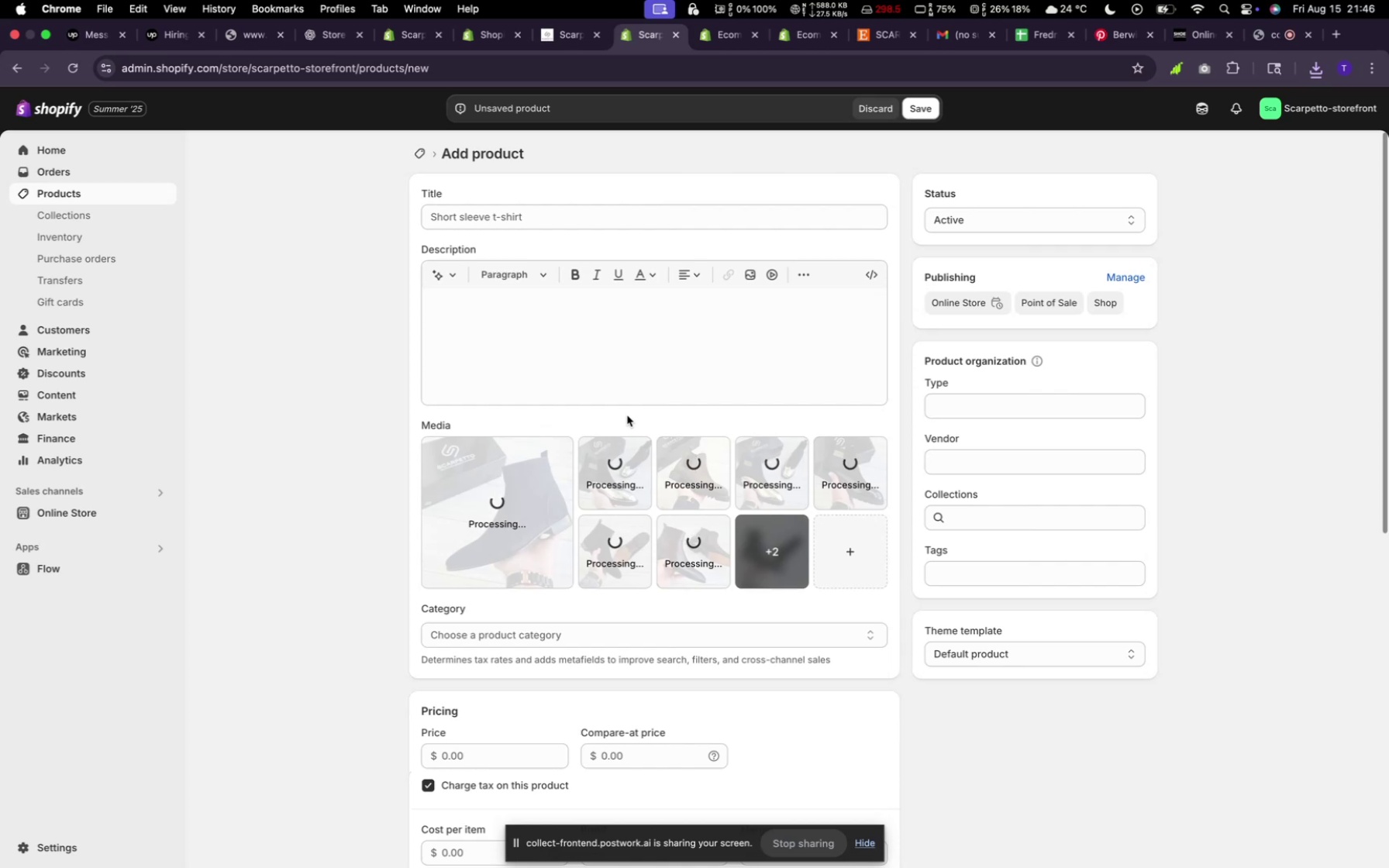 
left_click([595, 445])
 